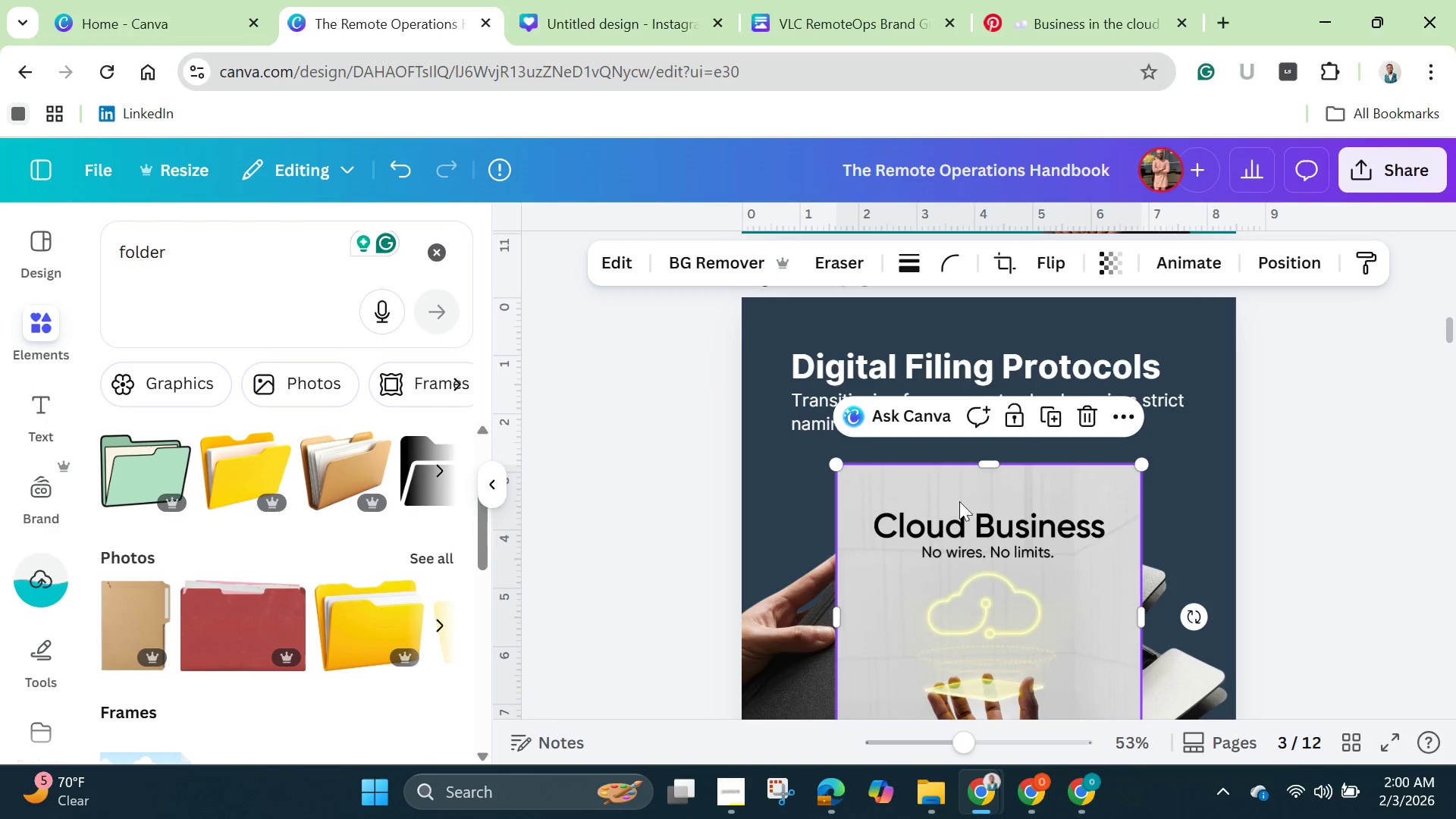 
left_click_drag(start_coordinate=[986, 472], to_coordinate=[1003, 564])
 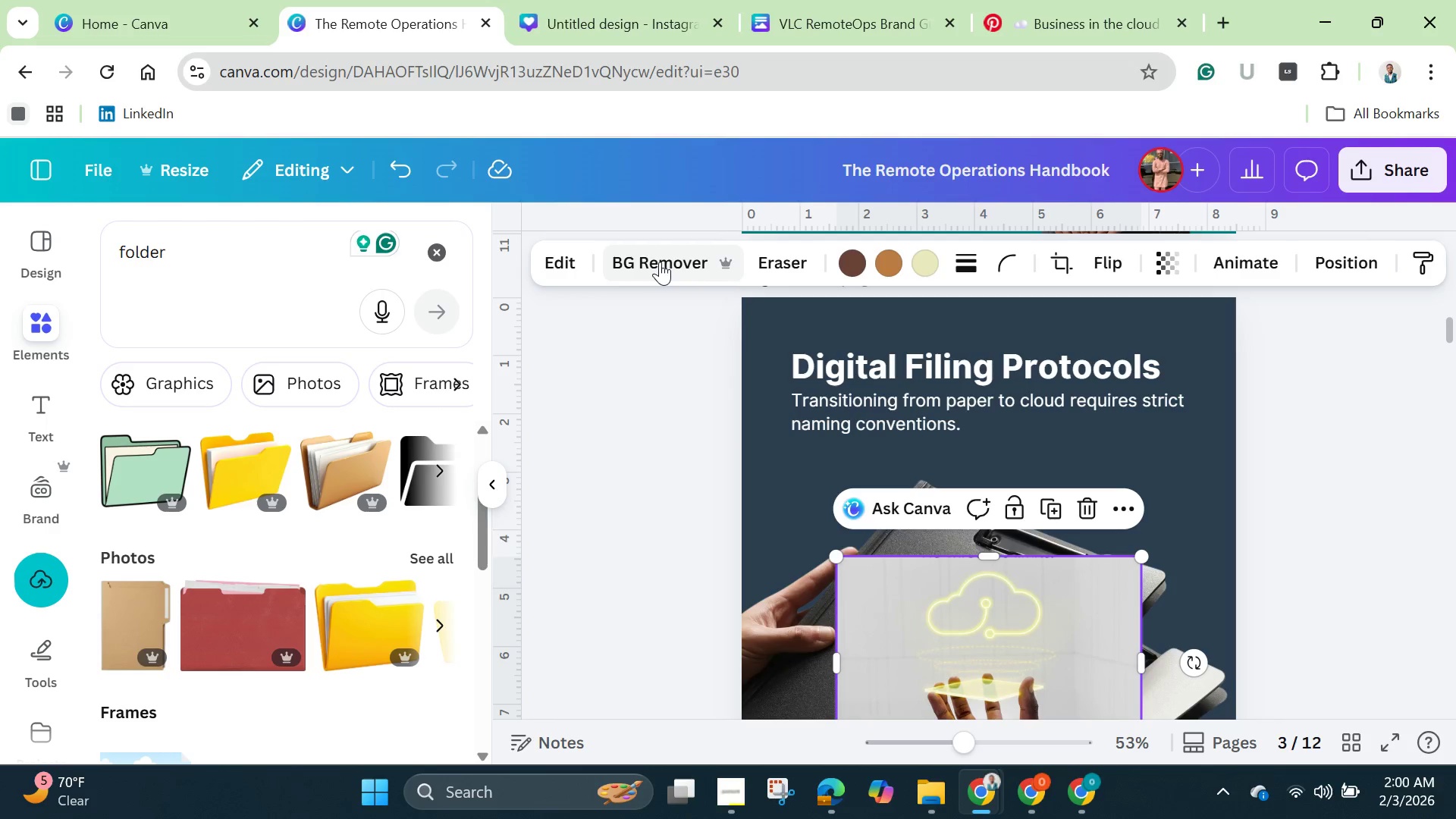 
left_click([660, 262])
 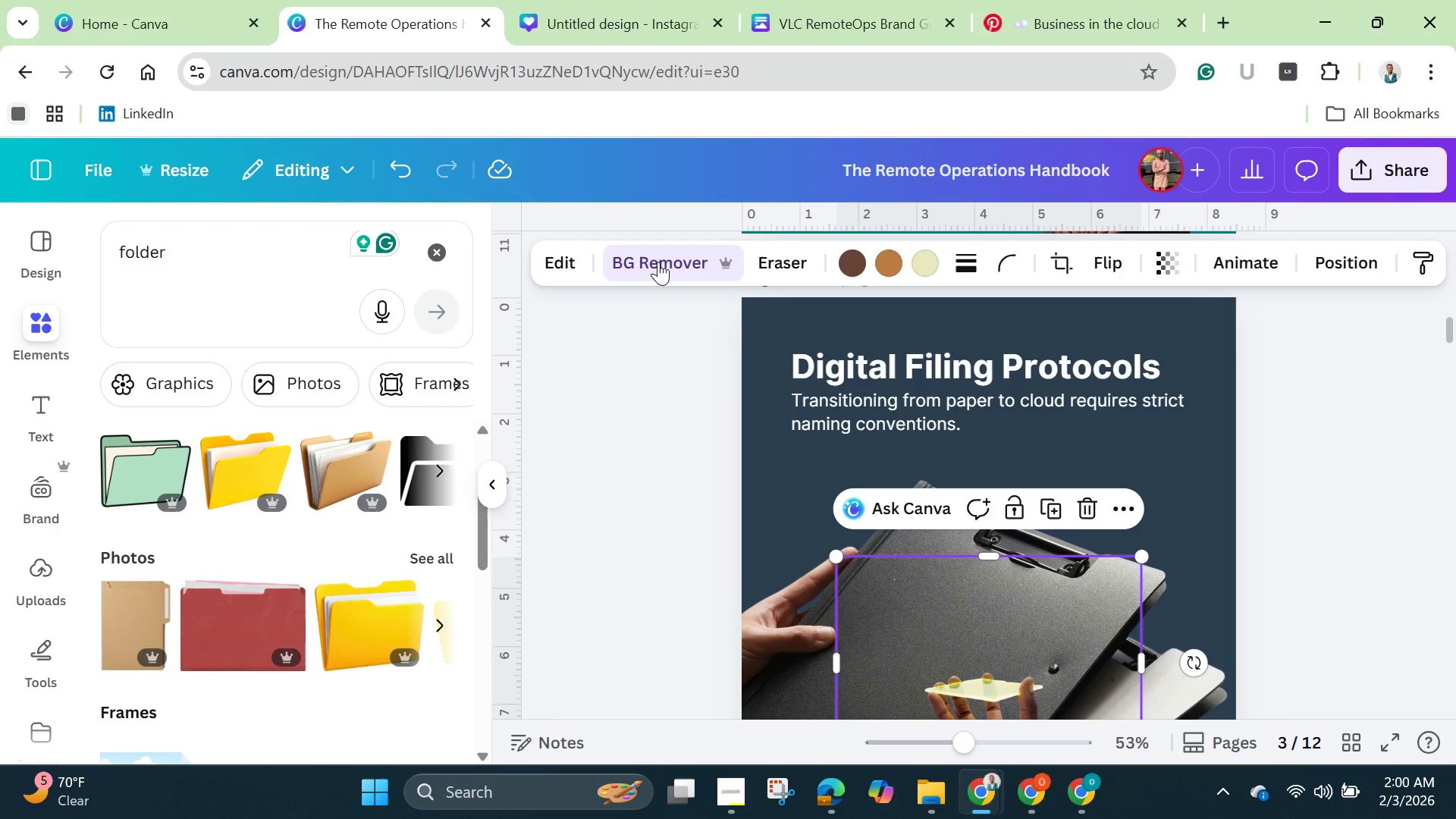 
wait(22.92)
 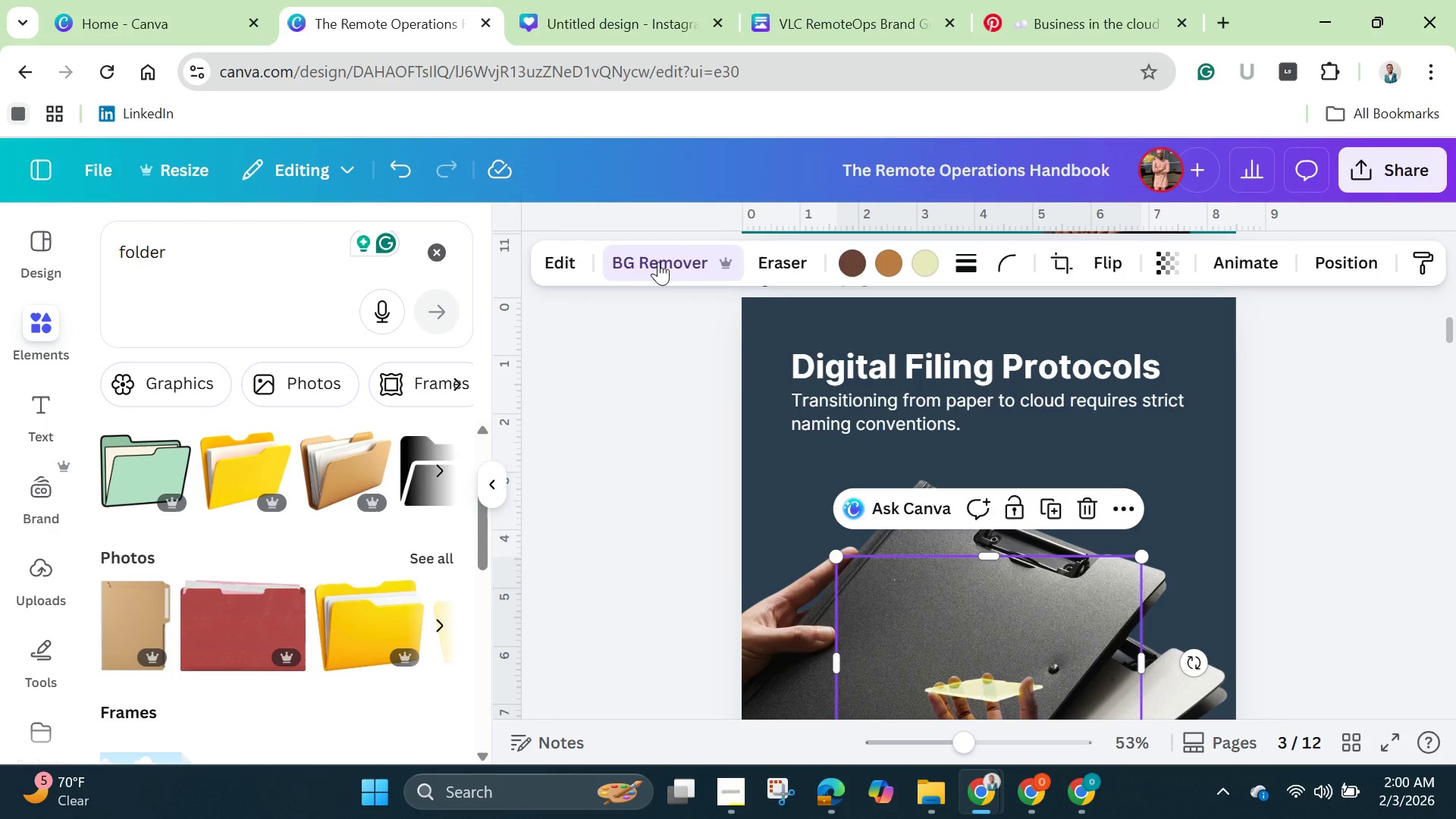 
left_click_drag(start_coordinate=[1008, 637], to_coordinate=[948, 569])
 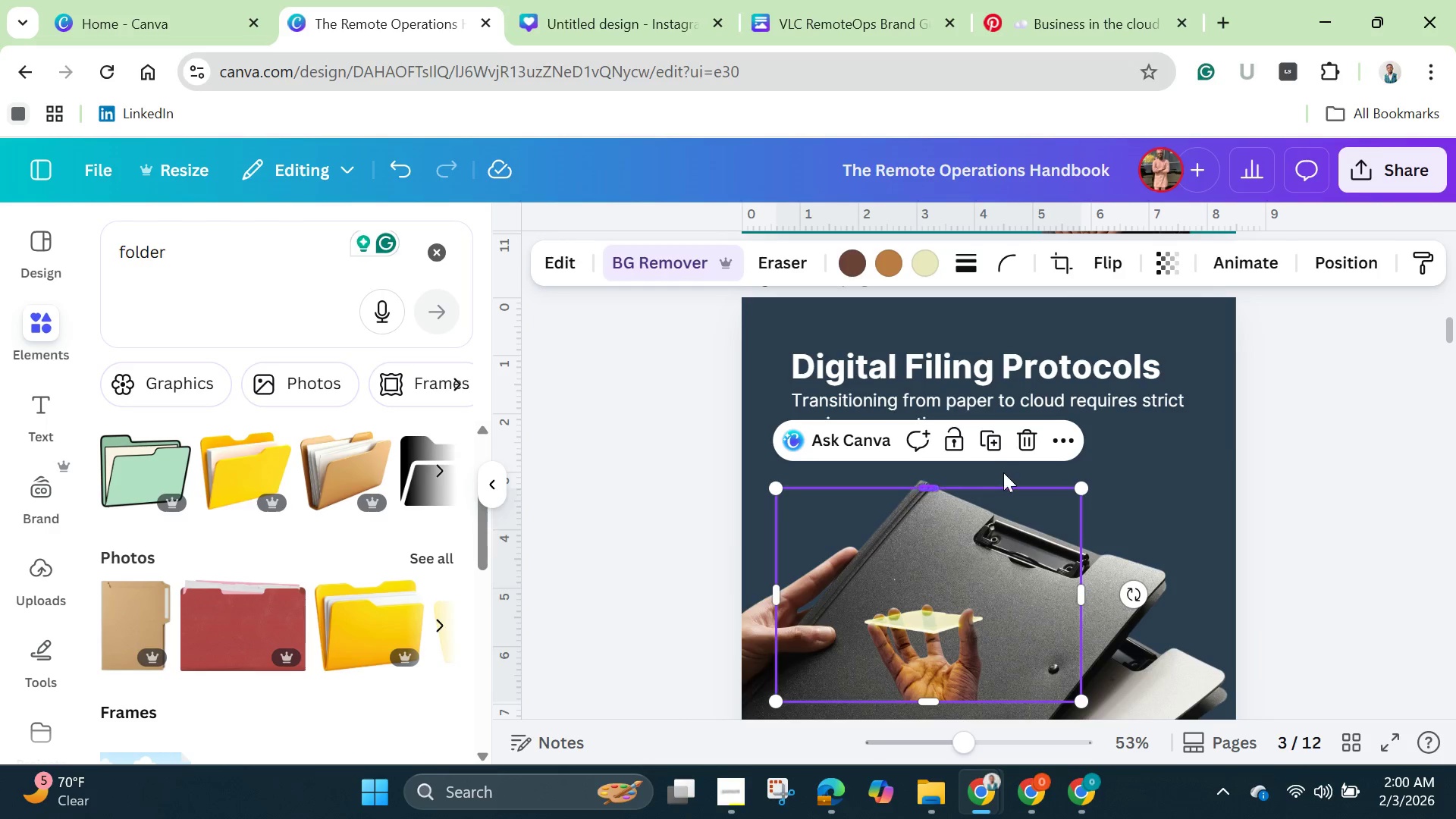 
mouse_move([1012, 476])
 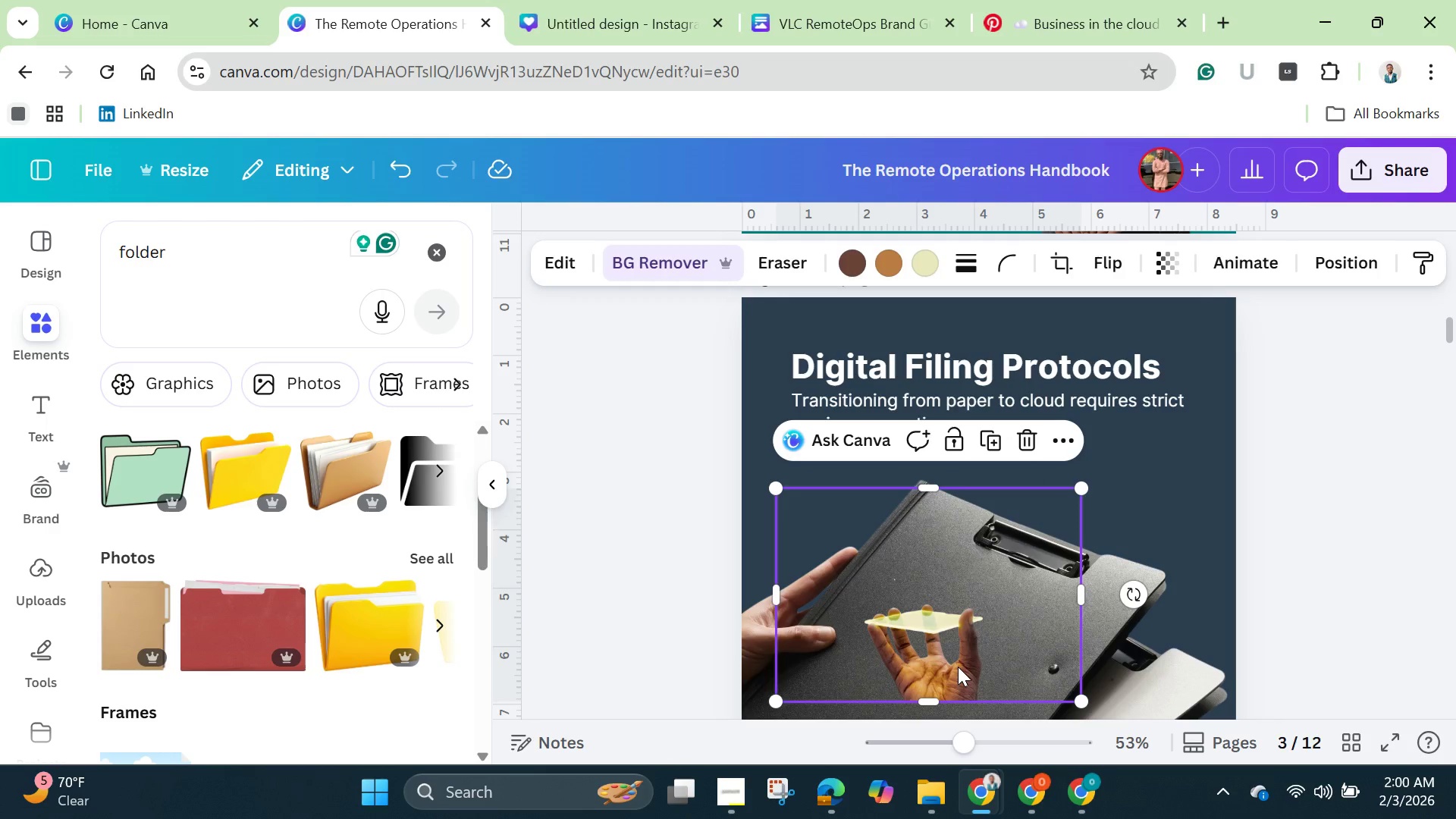 
left_click_drag(start_coordinate=[958, 667], to_coordinate=[984, 654])
 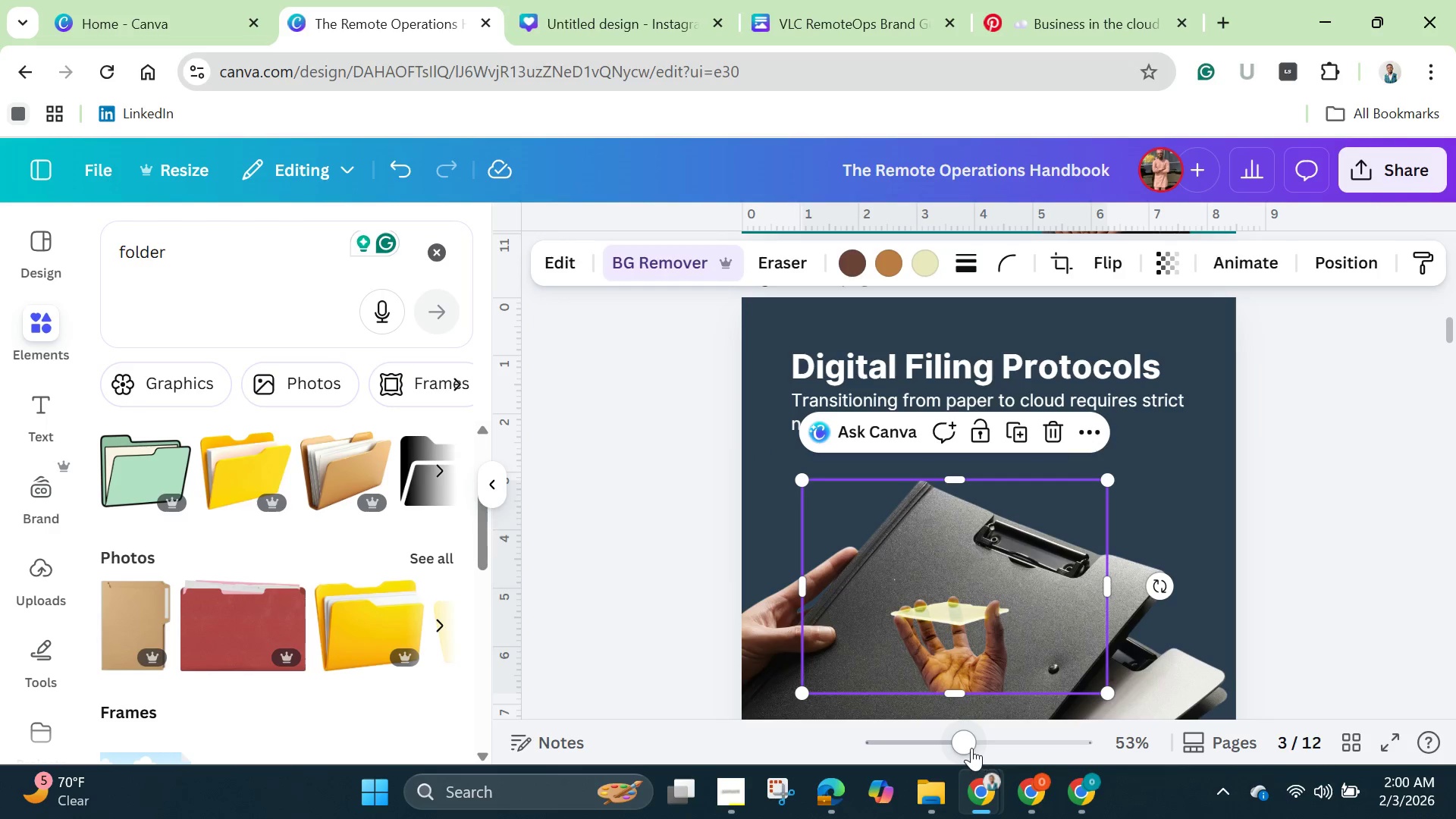 
left_click_drag(start_coordinate=[968, 745], to_coordinate=[928, 745])
 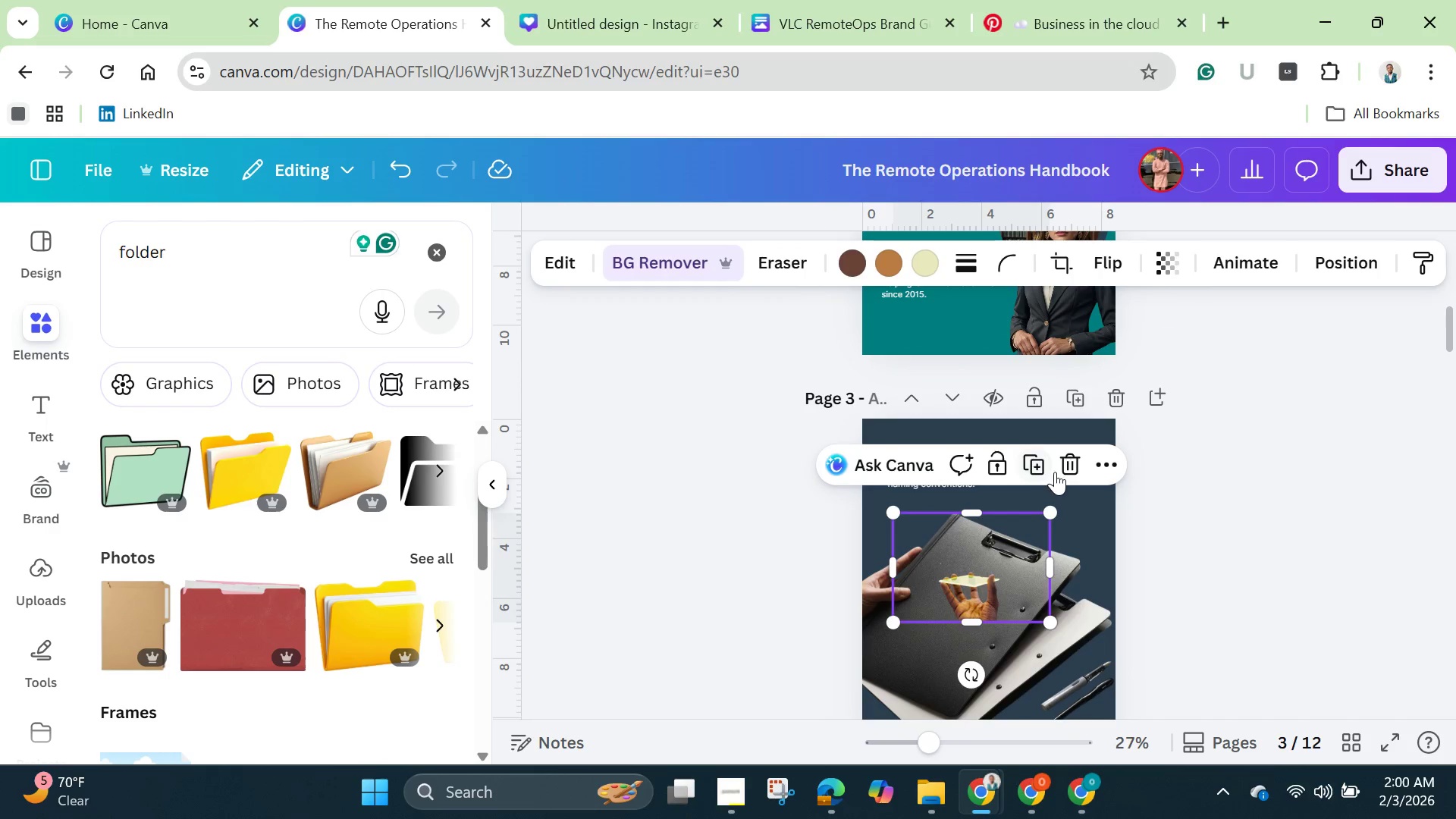 
left_click([1071, 457])
 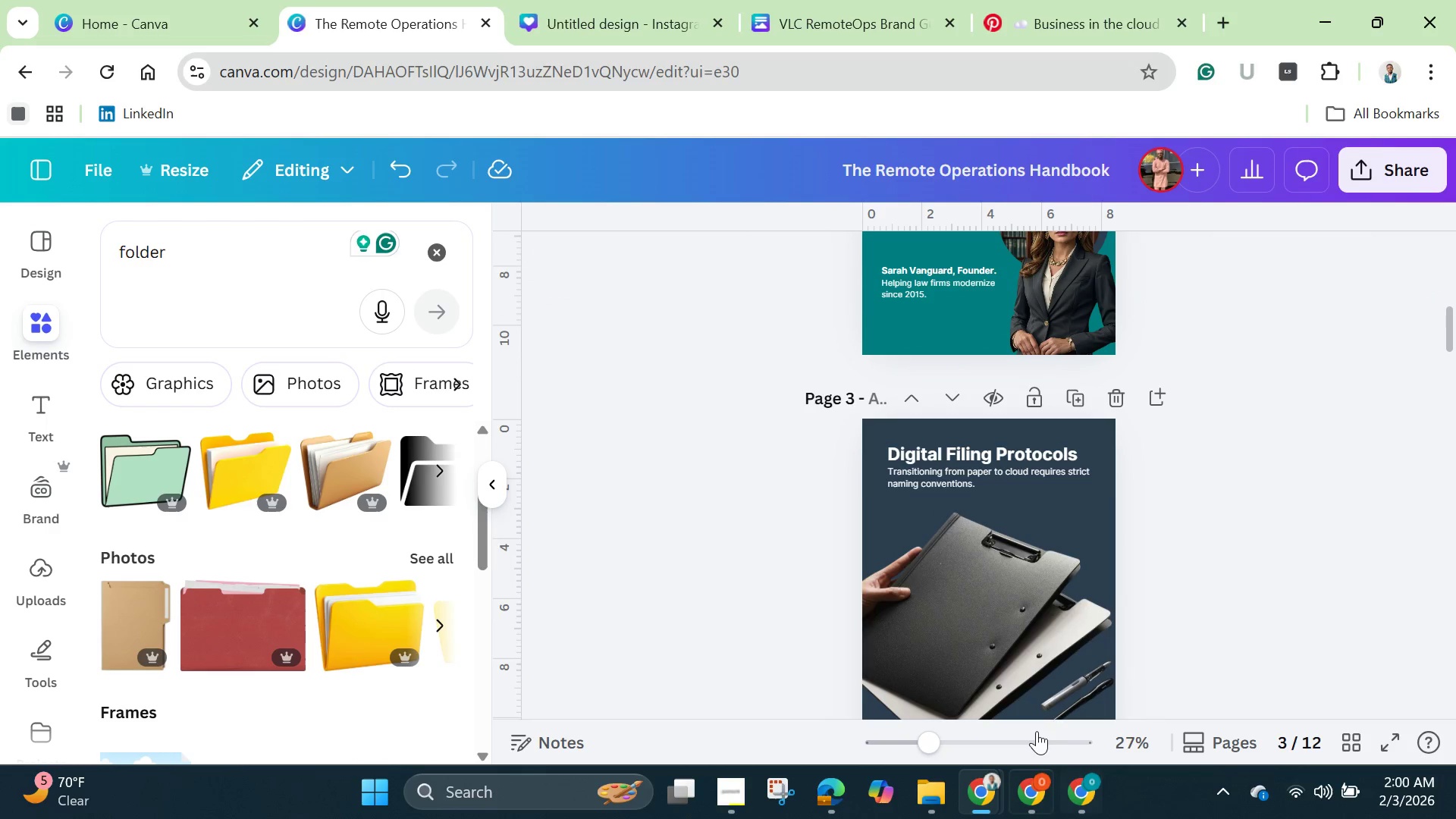 
left_click([1130, 0])
 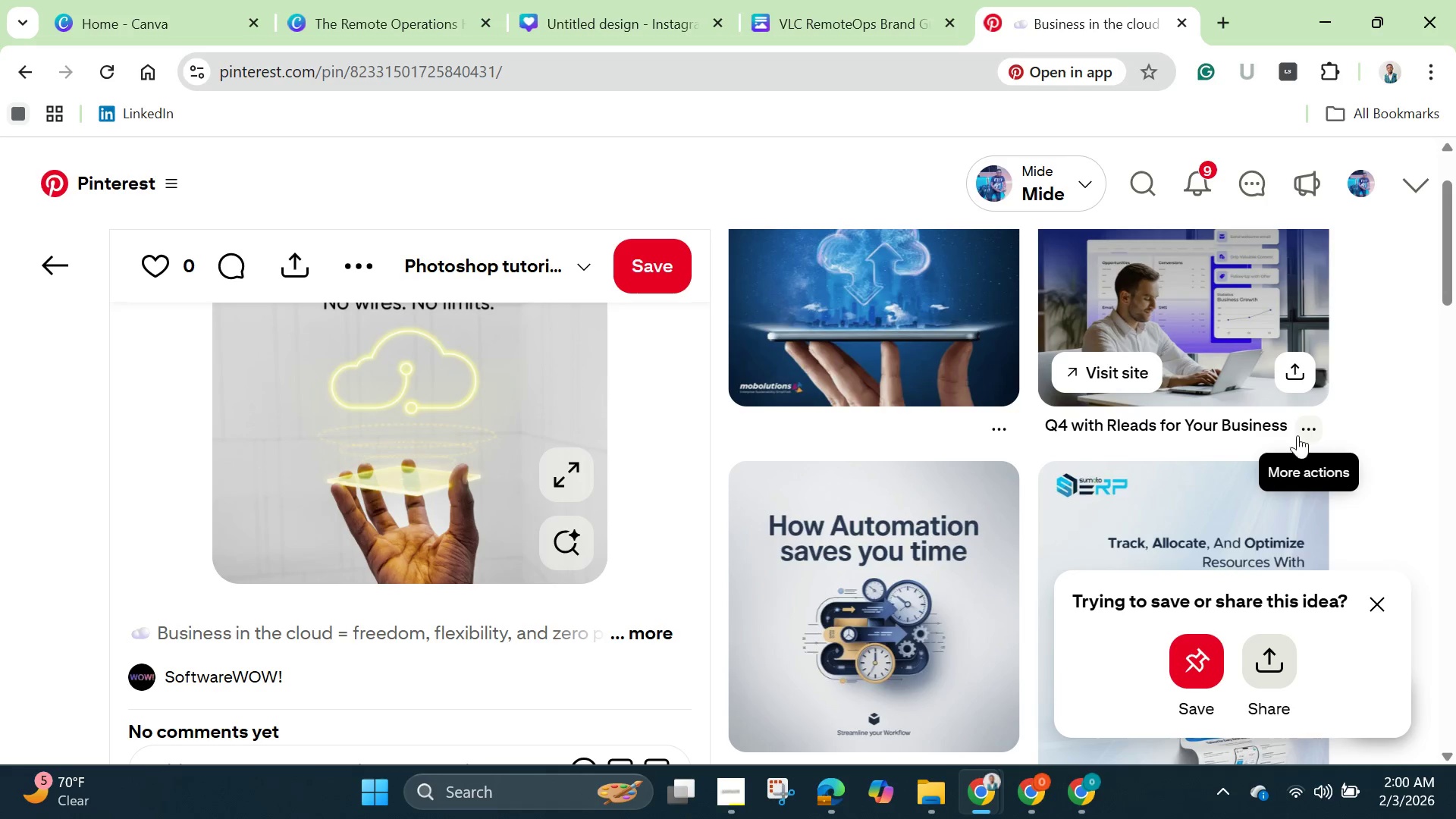 
scroll: coordinate [1294, 432], scroll_direction: up, amount: 5.0
 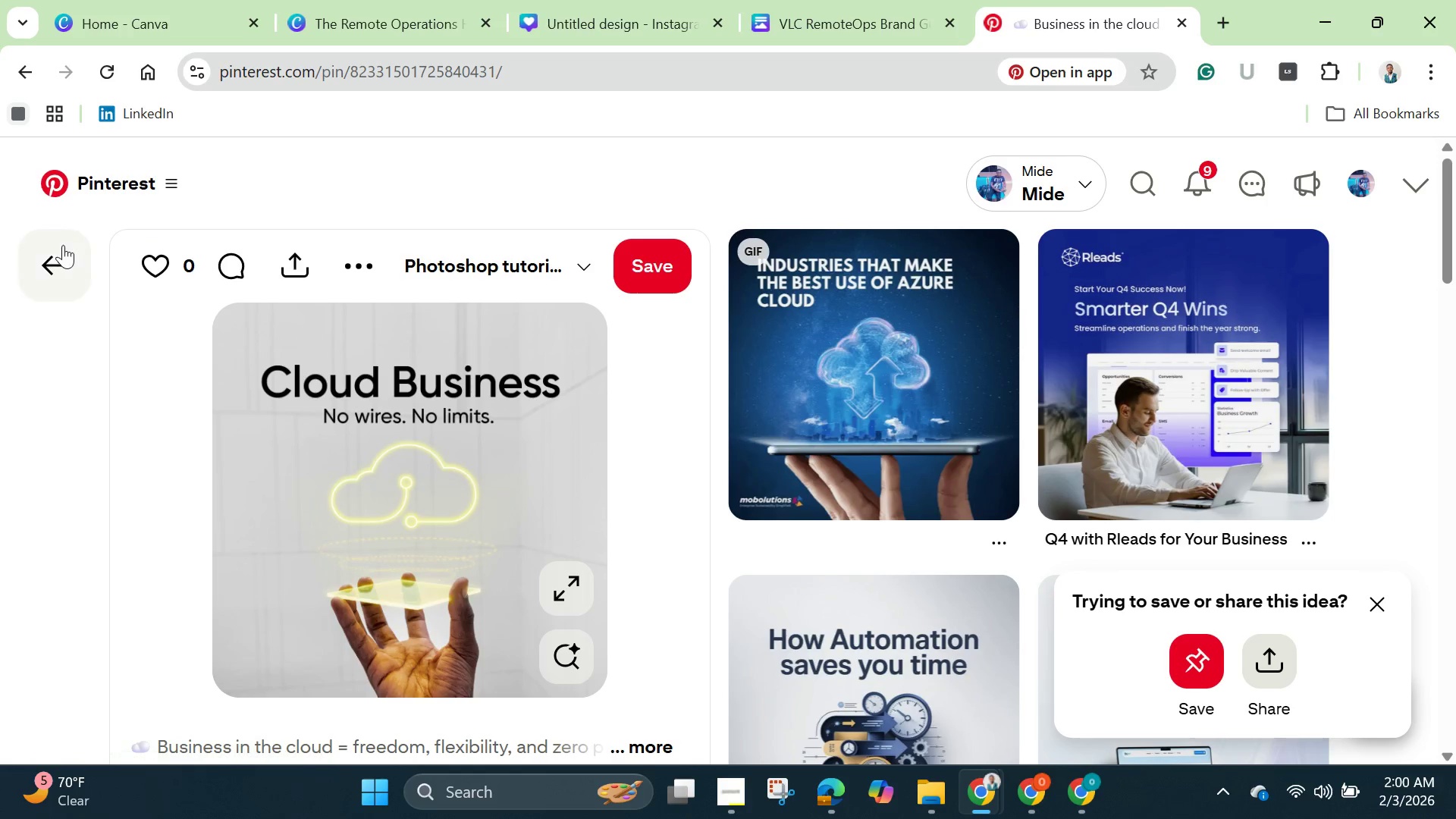 
left_click([64, 260])
 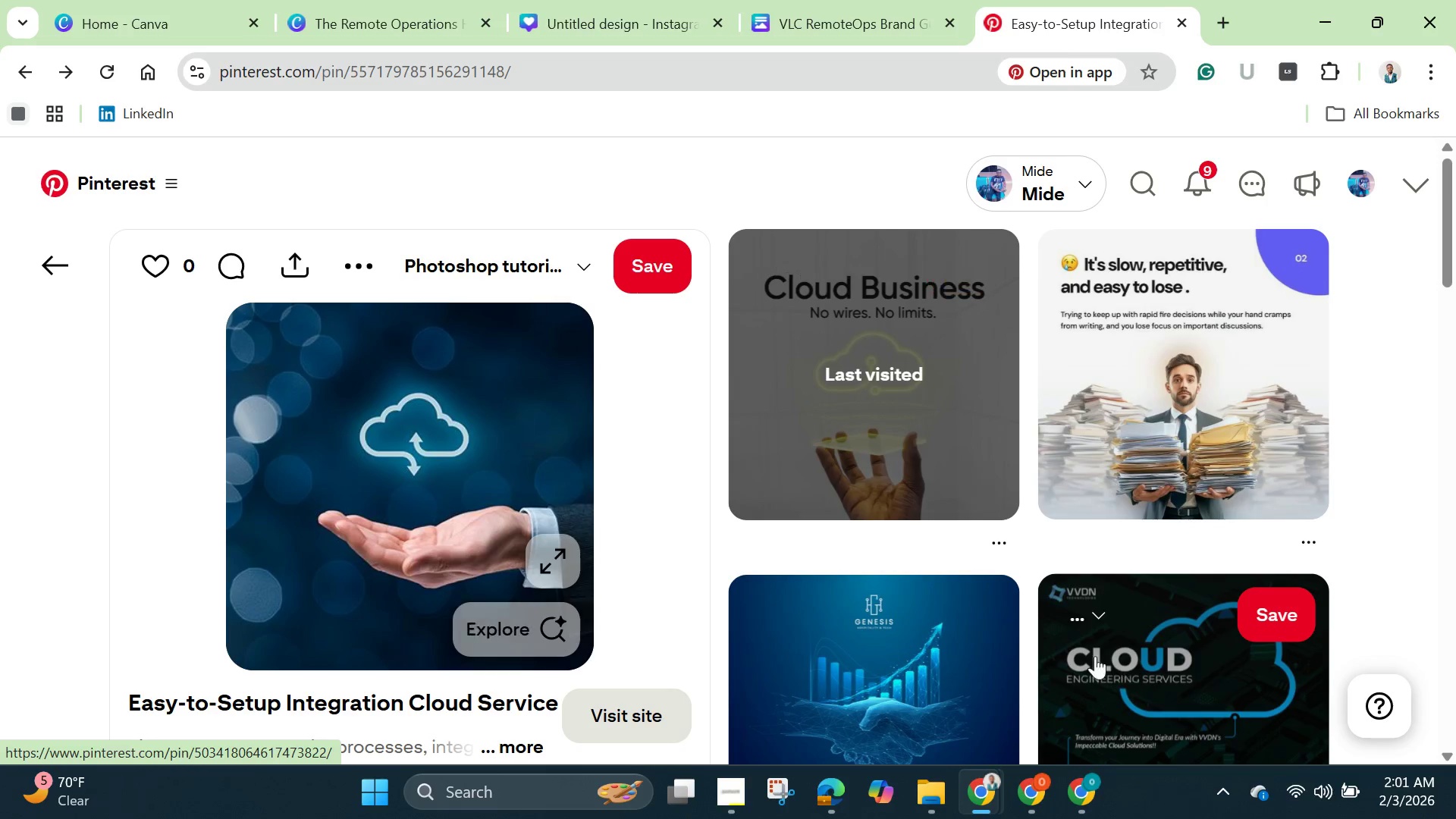 
scroll: coordinate [929, 529], scroll_direction: down, amount: 1.0
 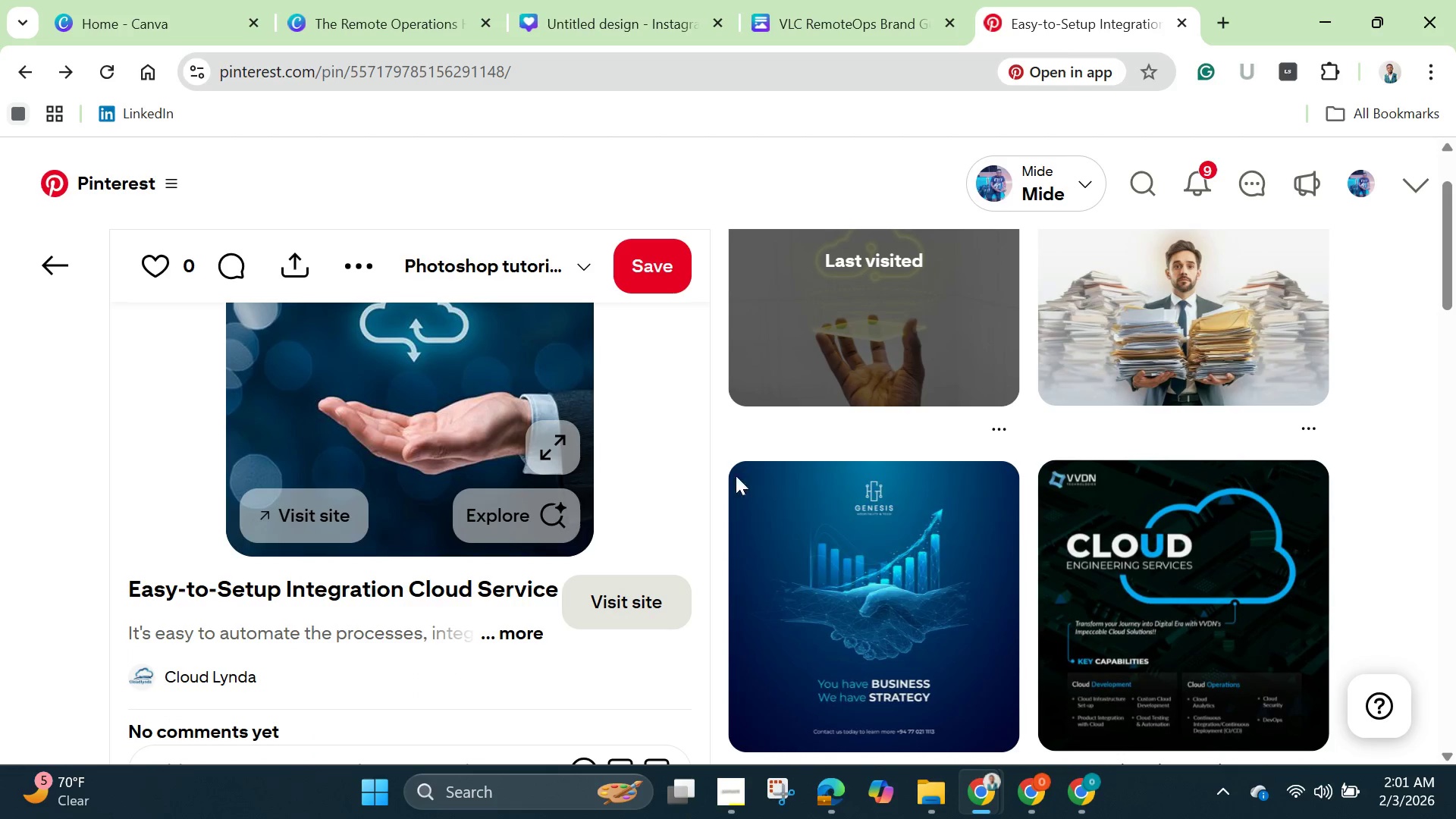 
left_click([1176, 606])
 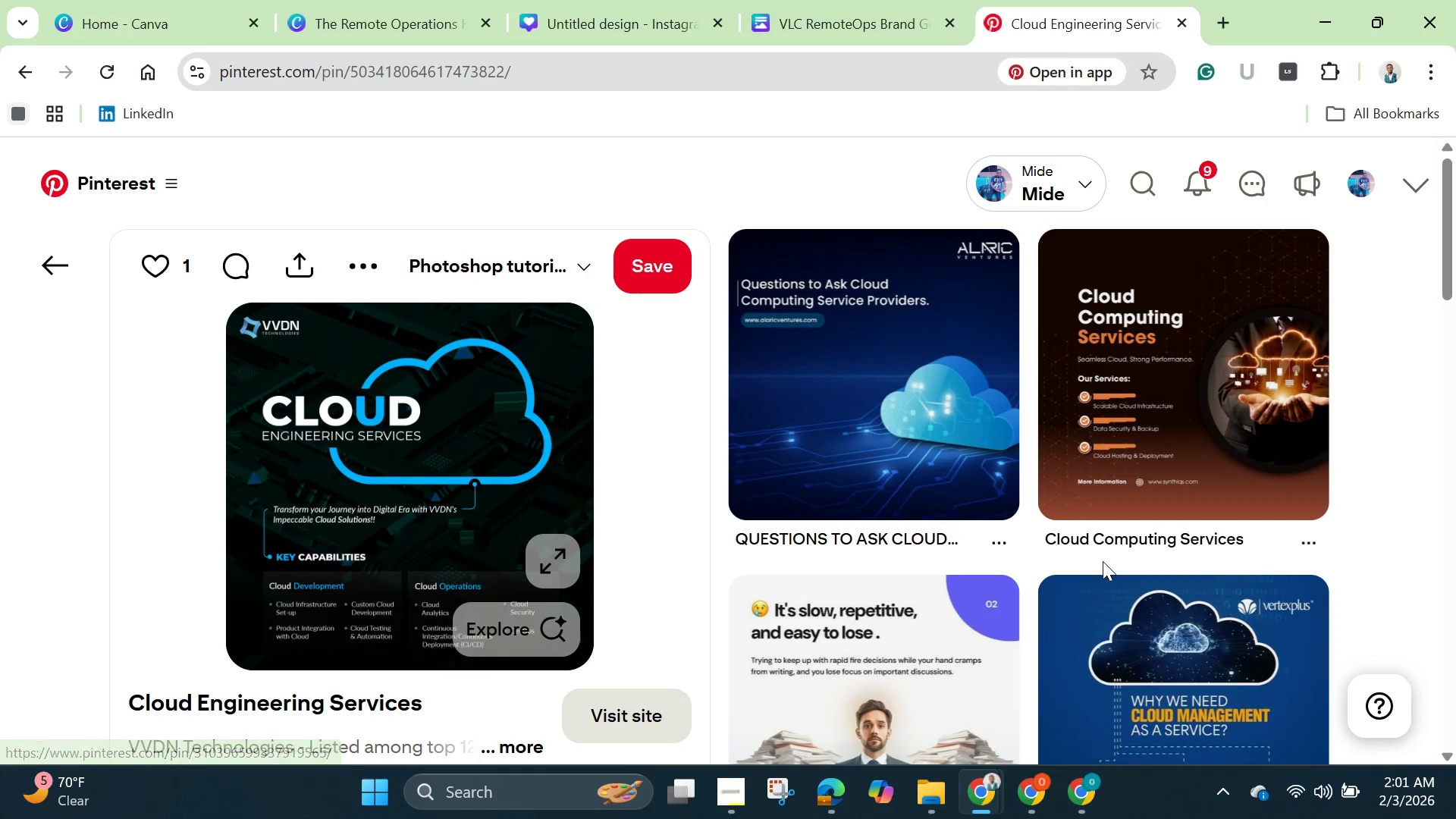 
scroll: coordinate [1103, 561], scroll_direction: down, amount: 4.0
 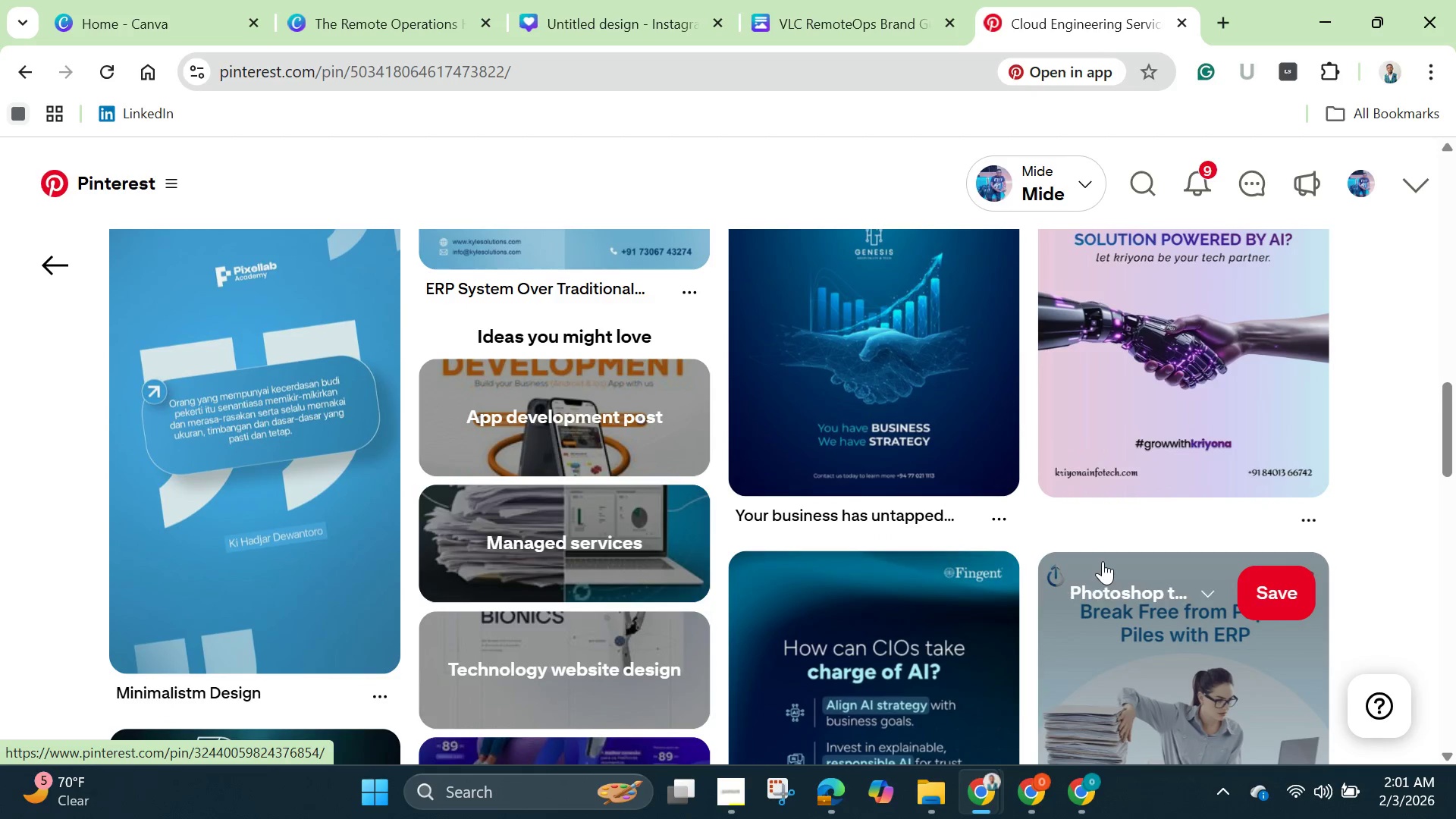 
scroll: coordinate [507, 381], scroll_direction: up, amount: 20.0
 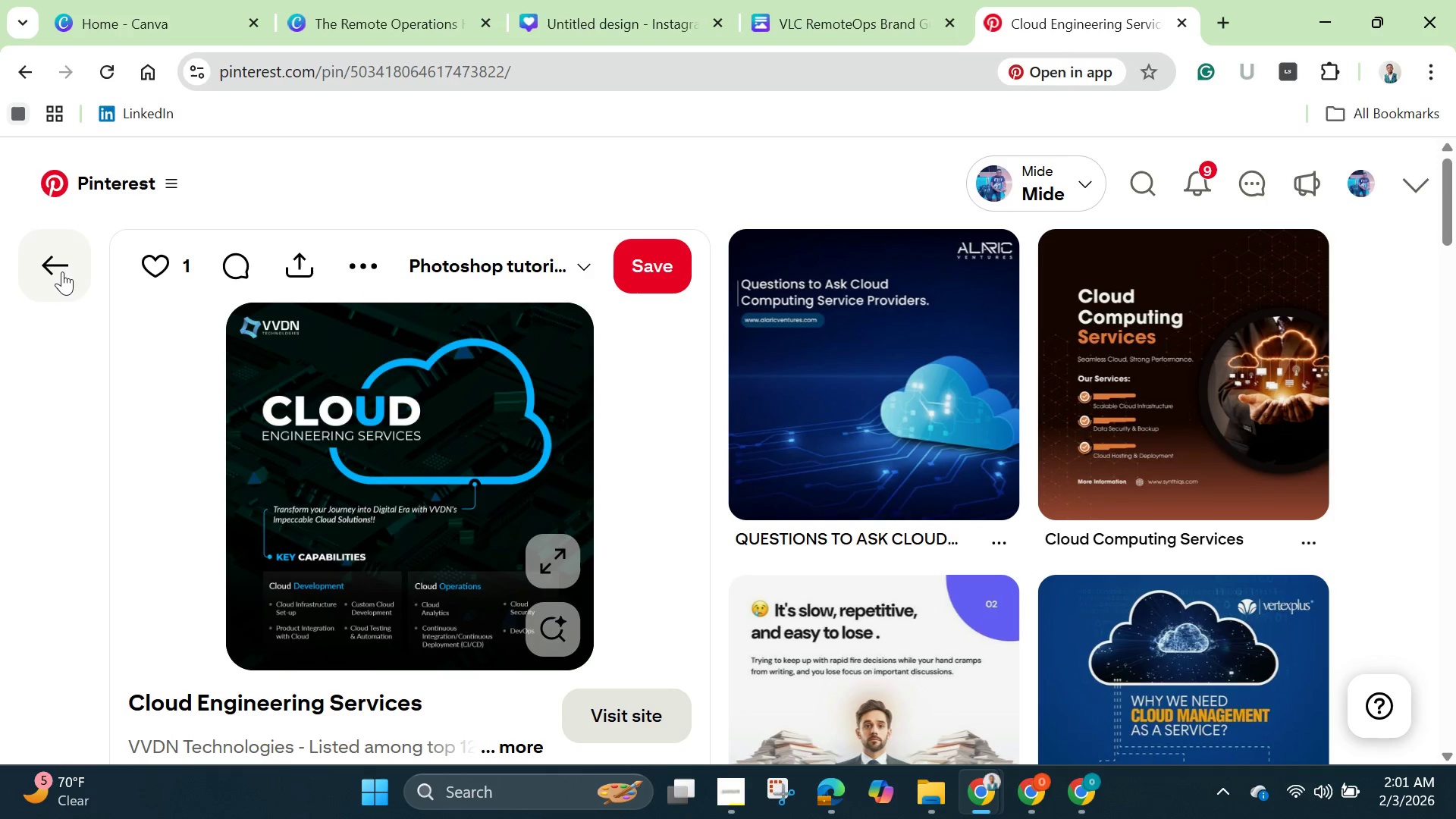 
left_click([62, 271])
 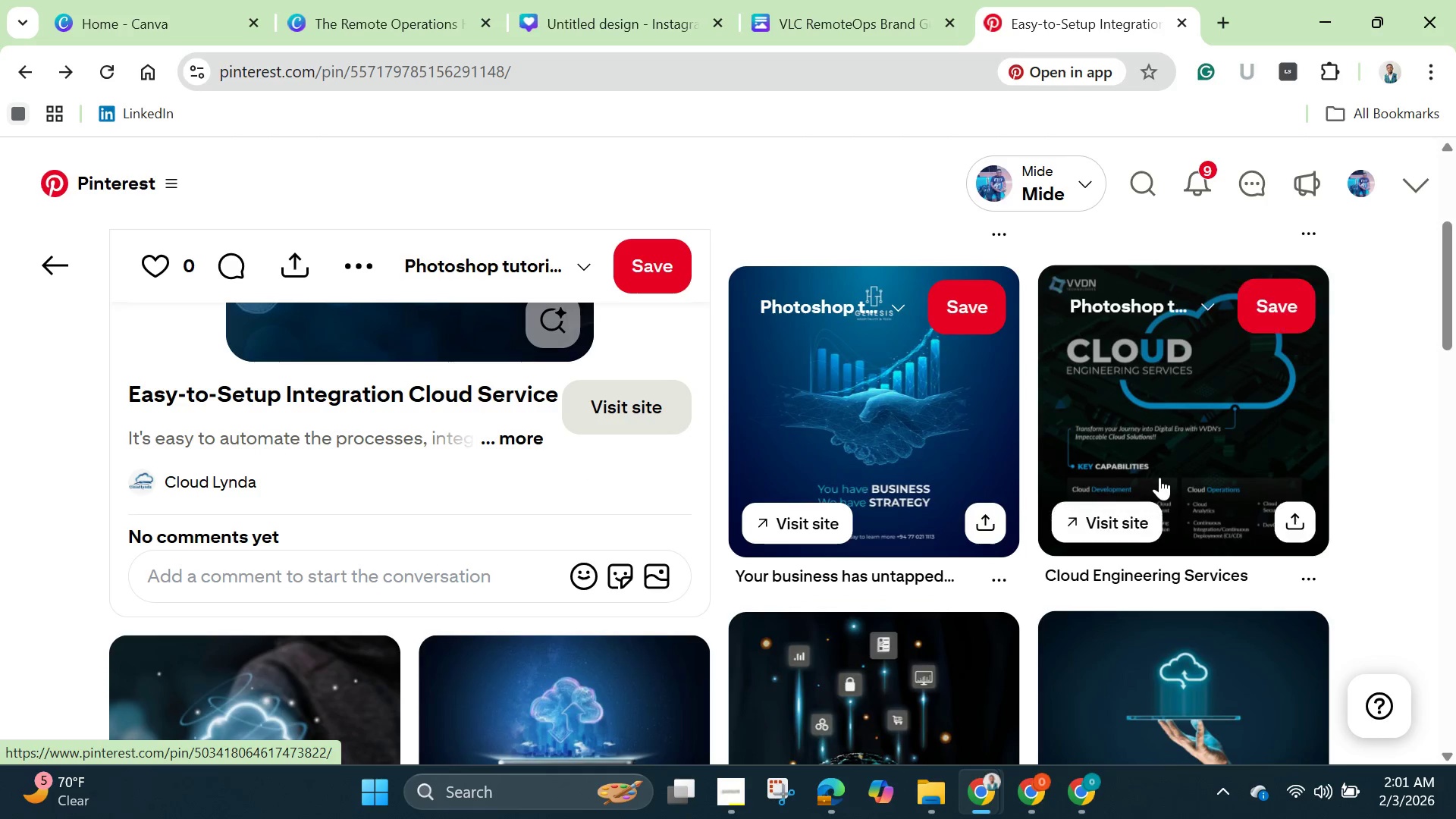 
scroll: coordinate [1159, 477], scroll_direction: down, amount: 2.0
 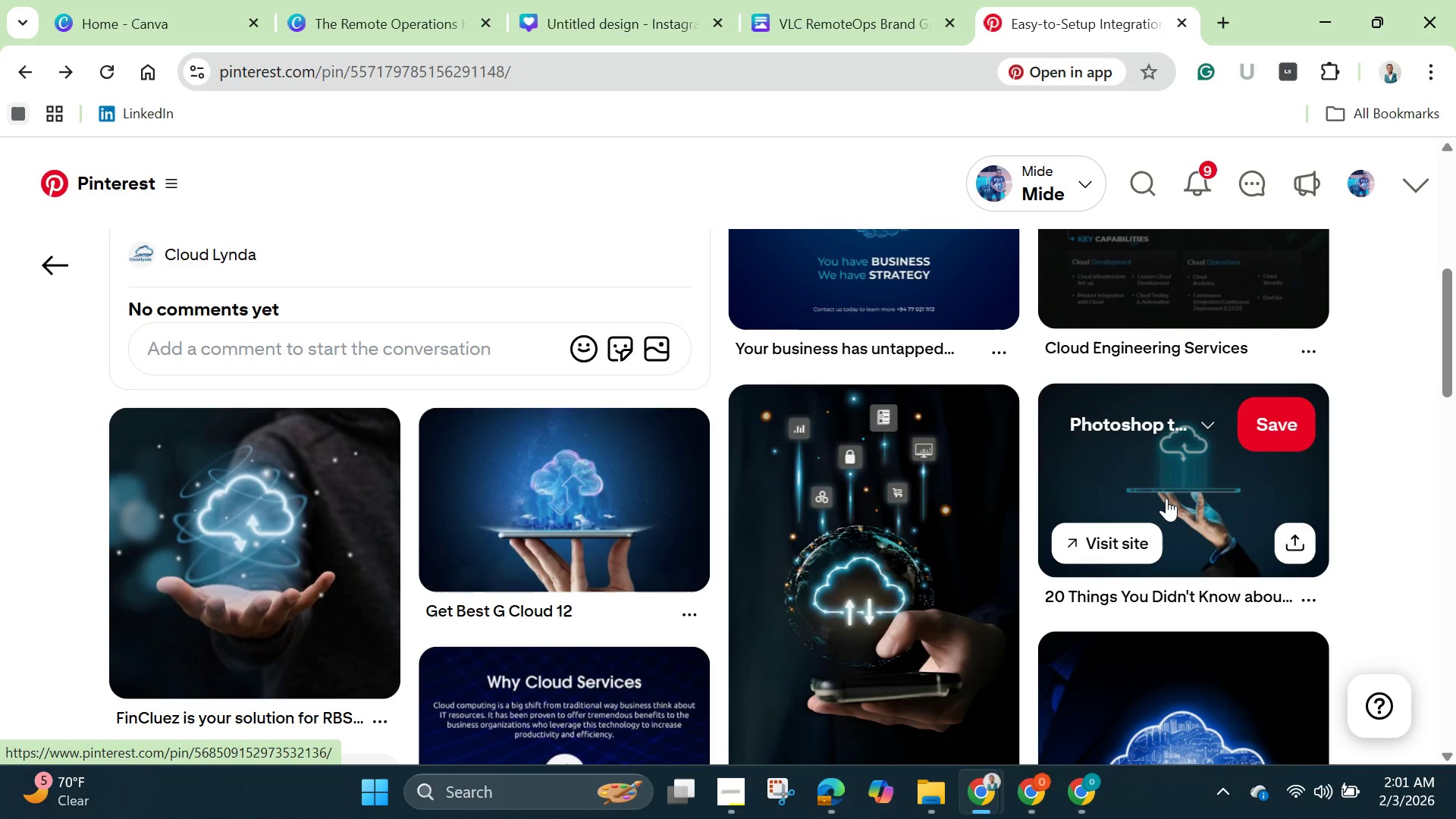 
left_click([1165, 497])
 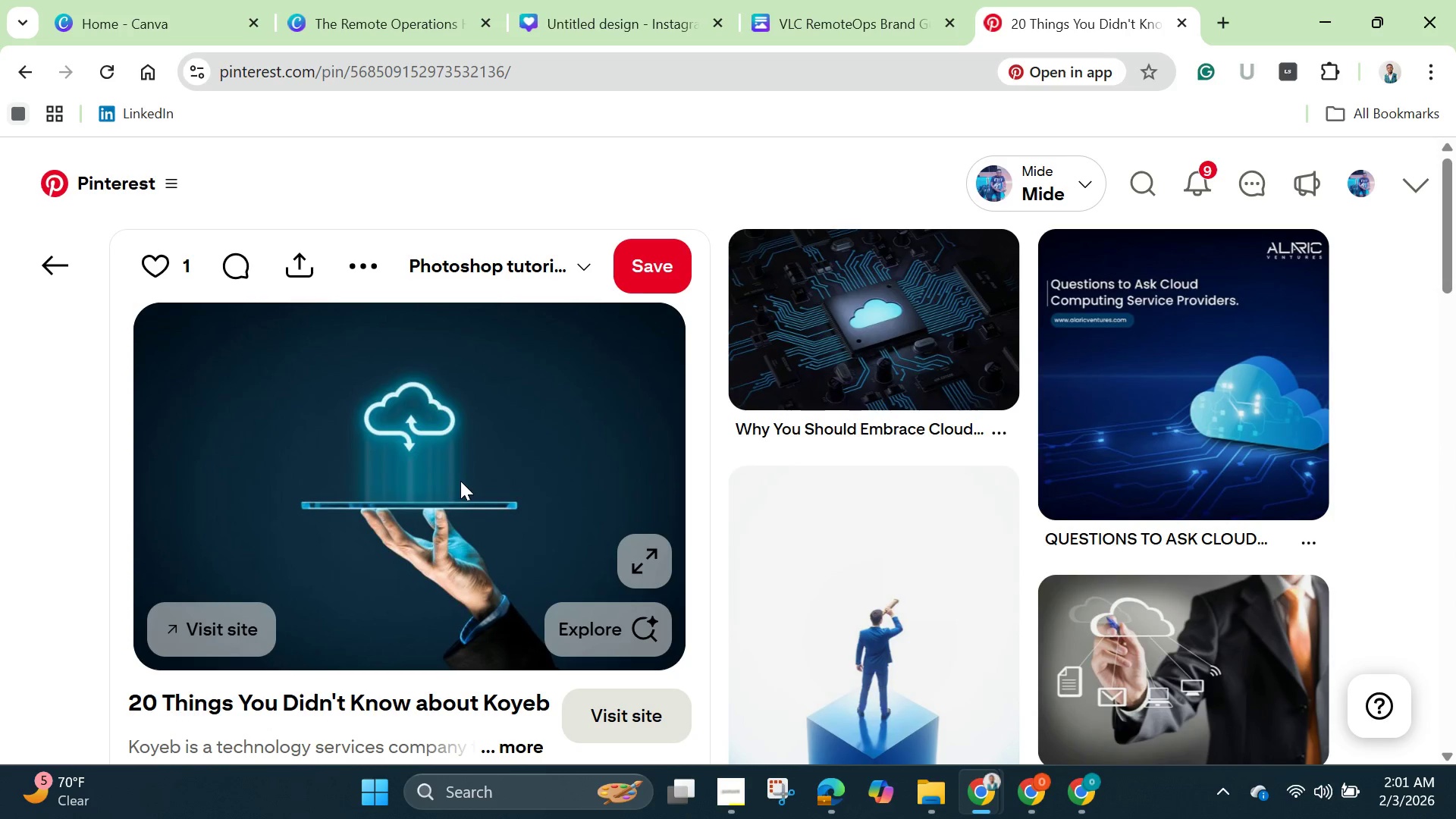 
wait(5.09)
 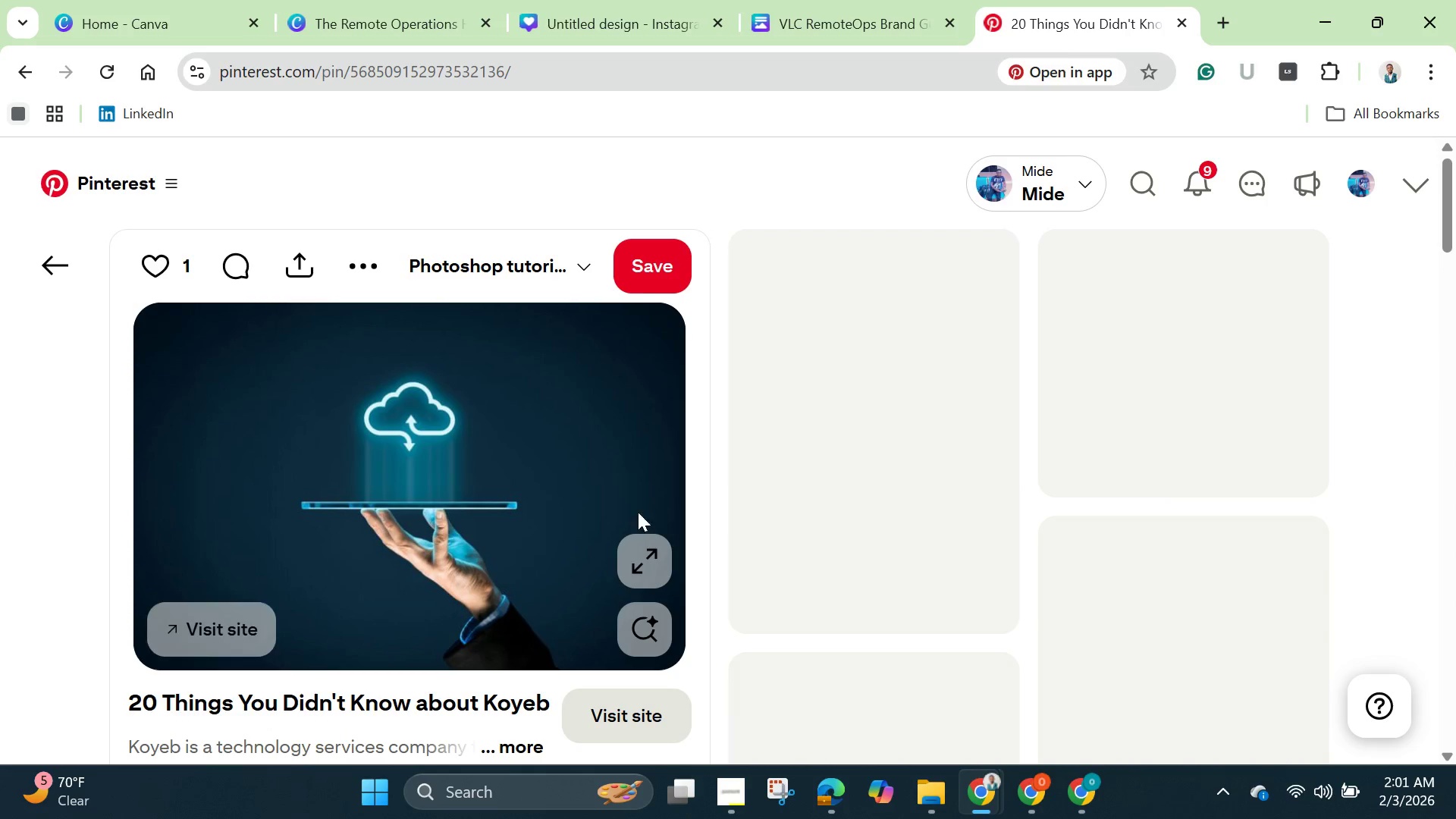 
right_click([460, 481])
 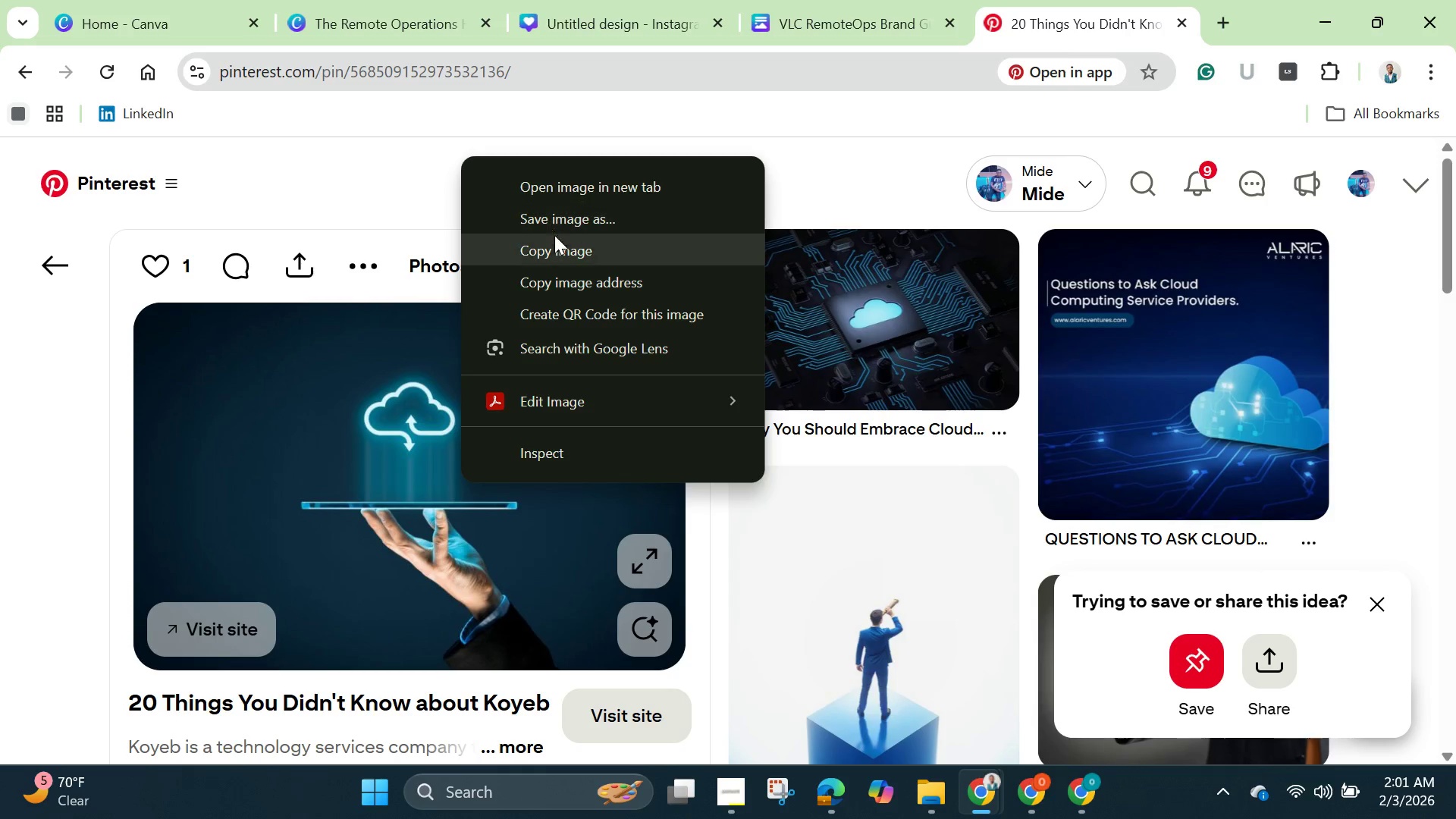 
left_click([559, 257])
 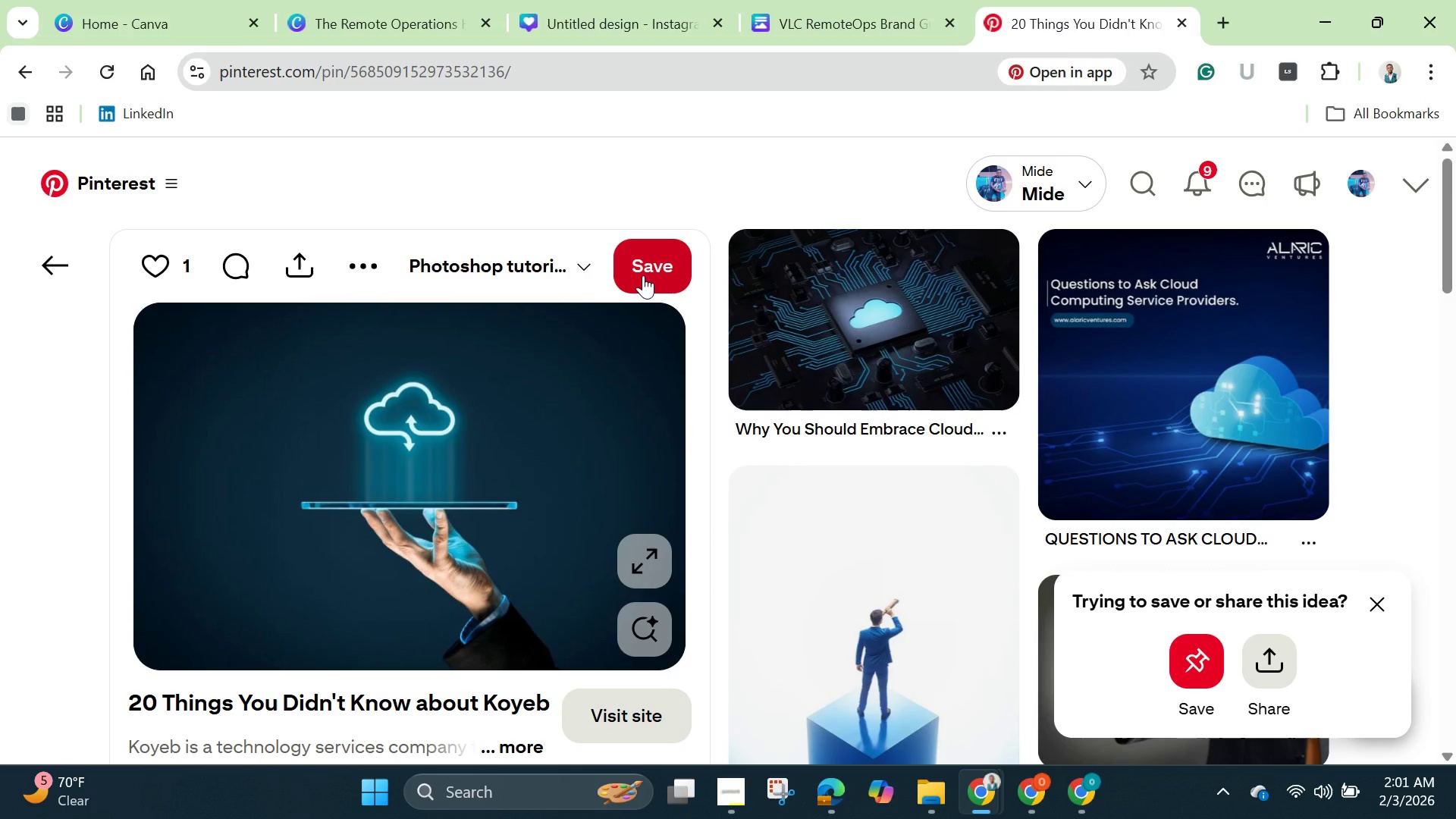 
wait(12.97)
 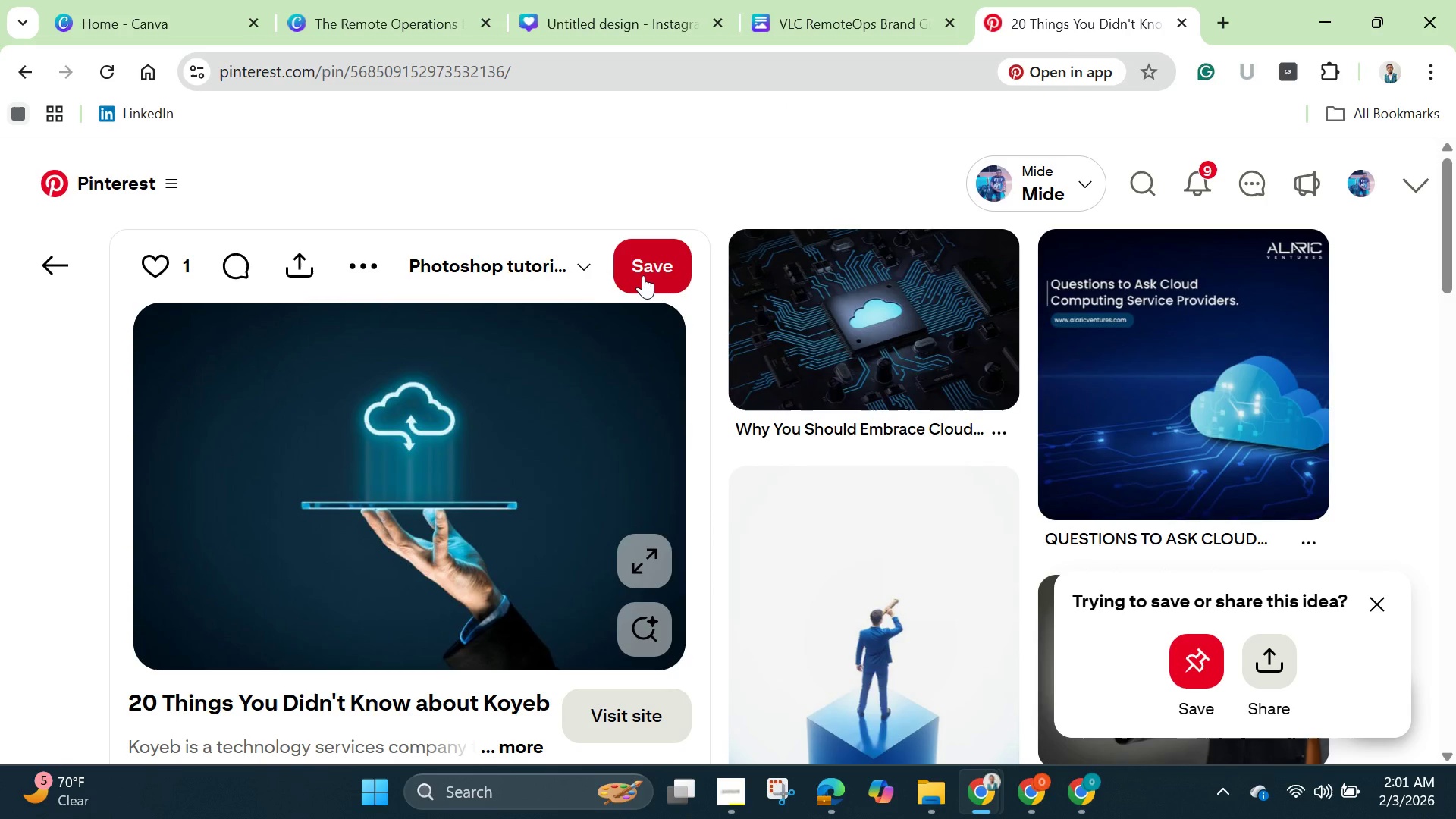 
left_click([342, 24])
 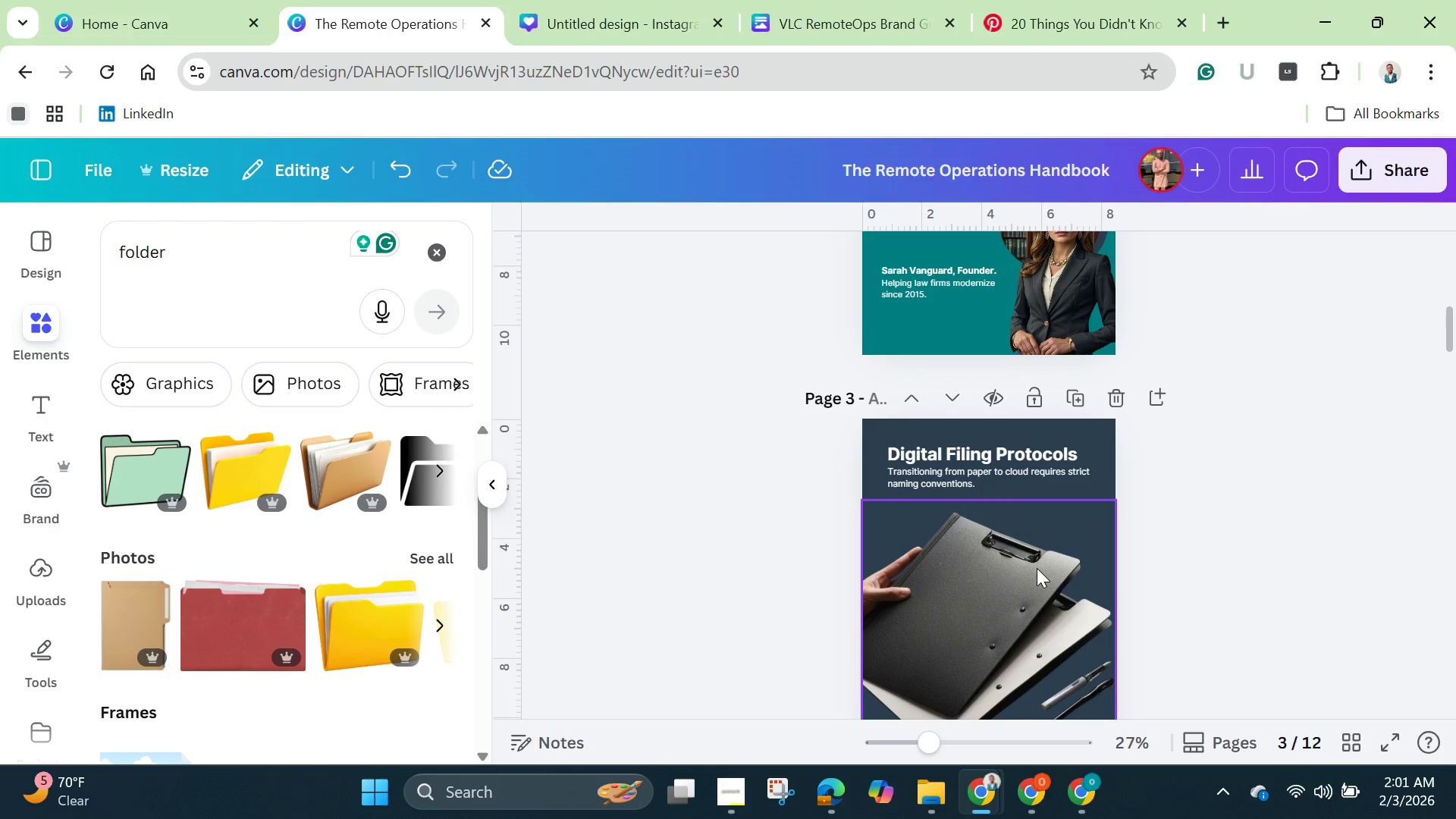 
key(Control+V)
 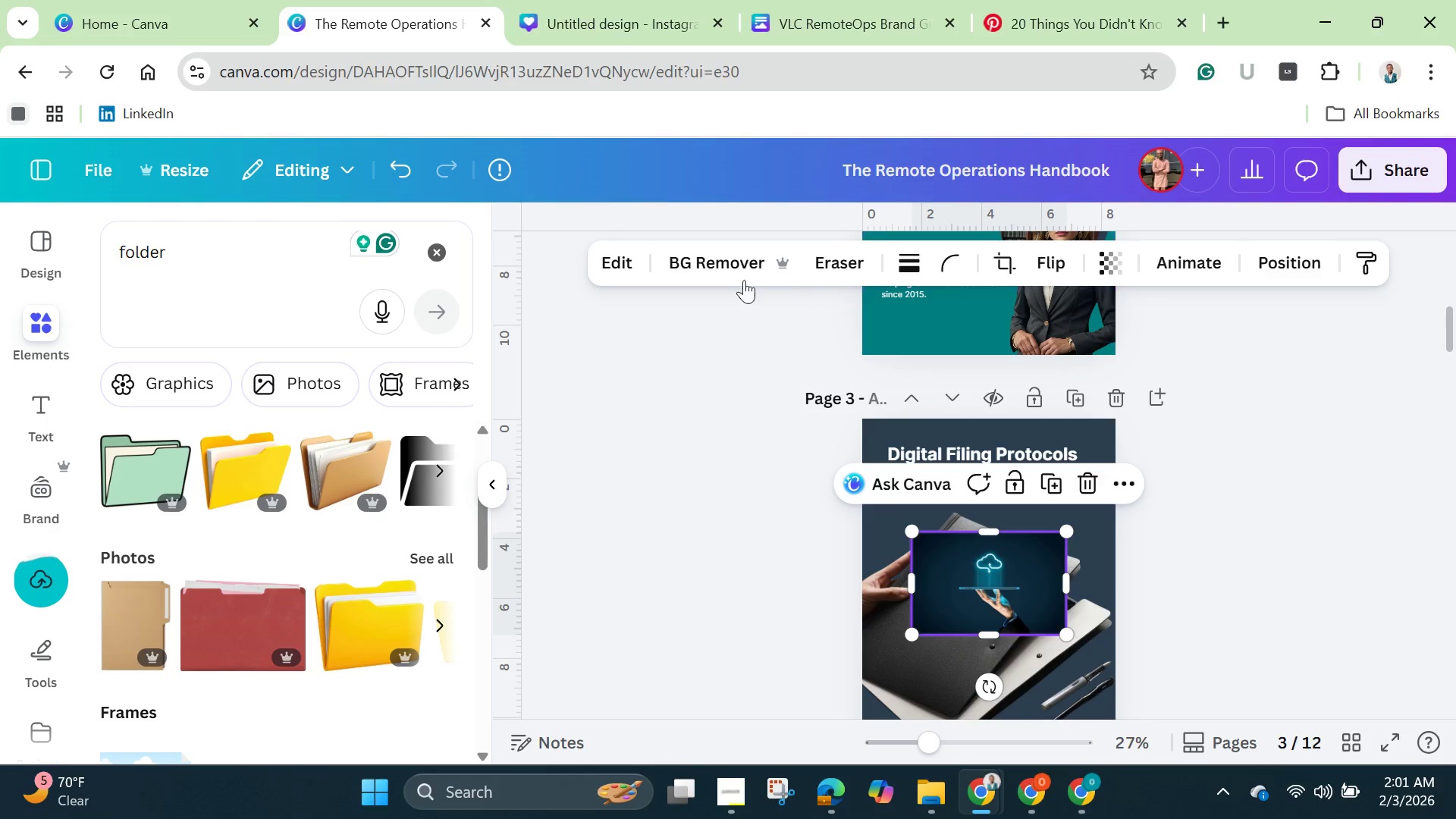 
left_click([714, 263])
 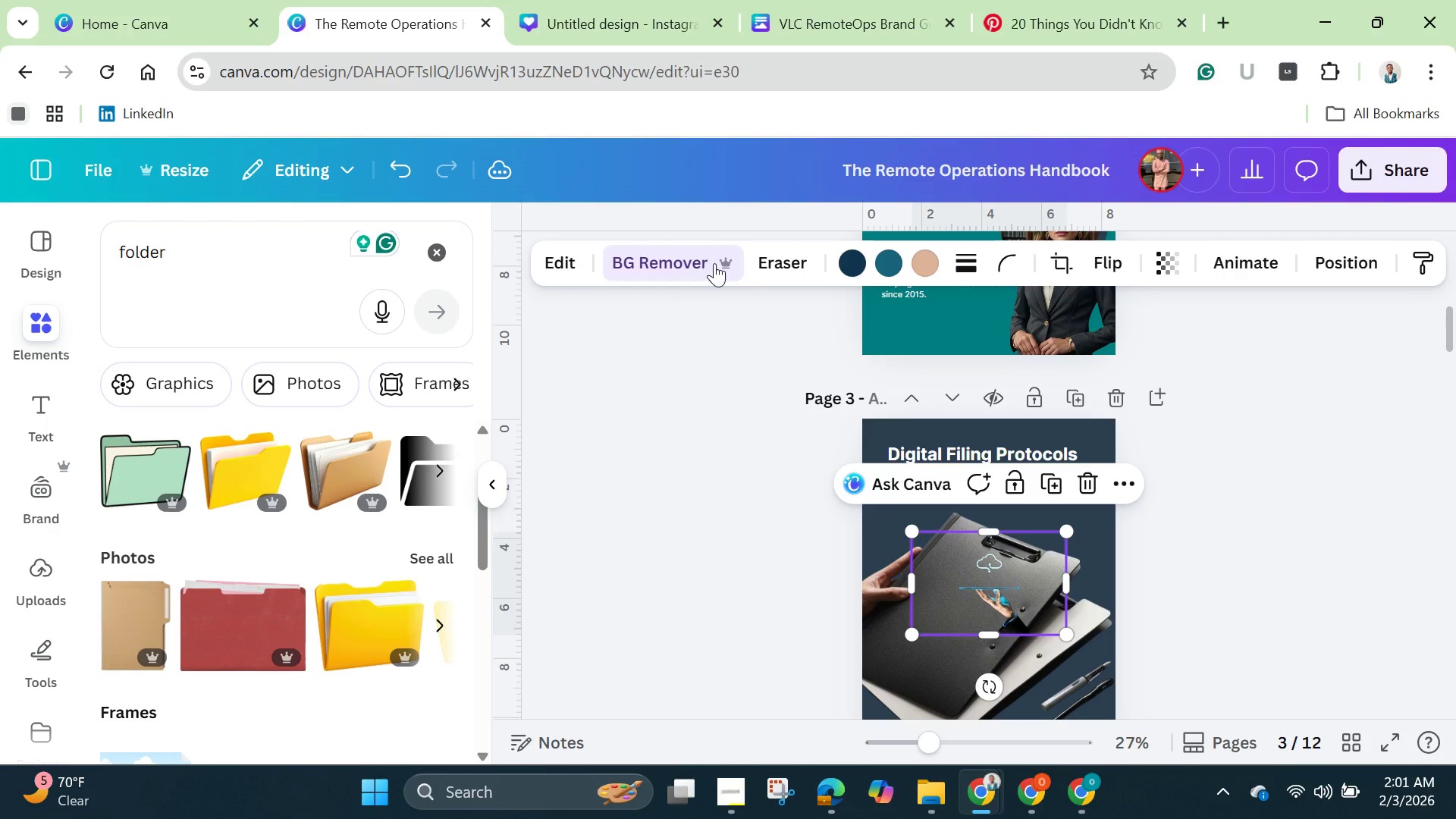 
wait(9.52)
 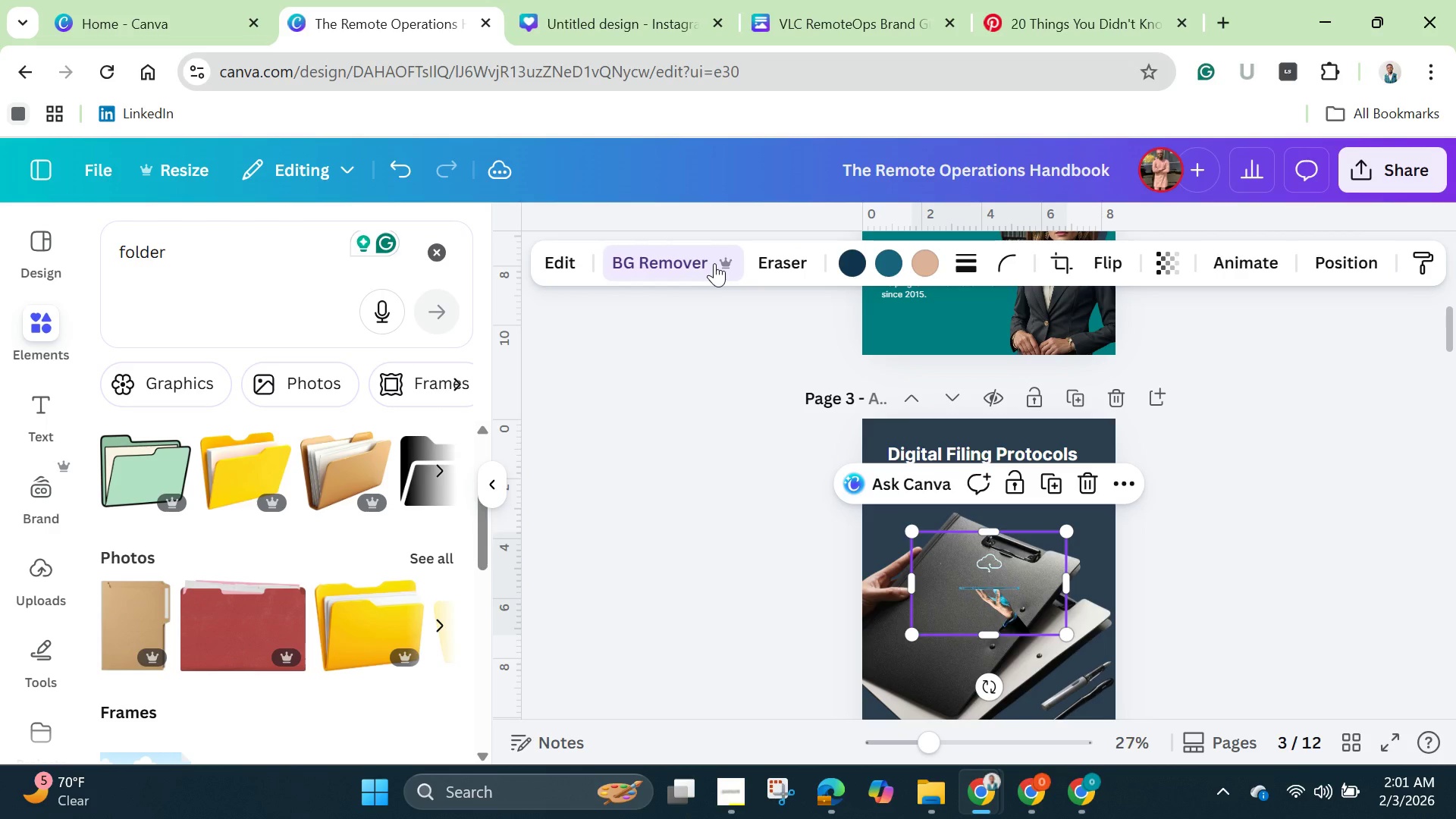 
left_click_drag(start_coordinate=[968, 584], to_coordinate=[936, 610])
 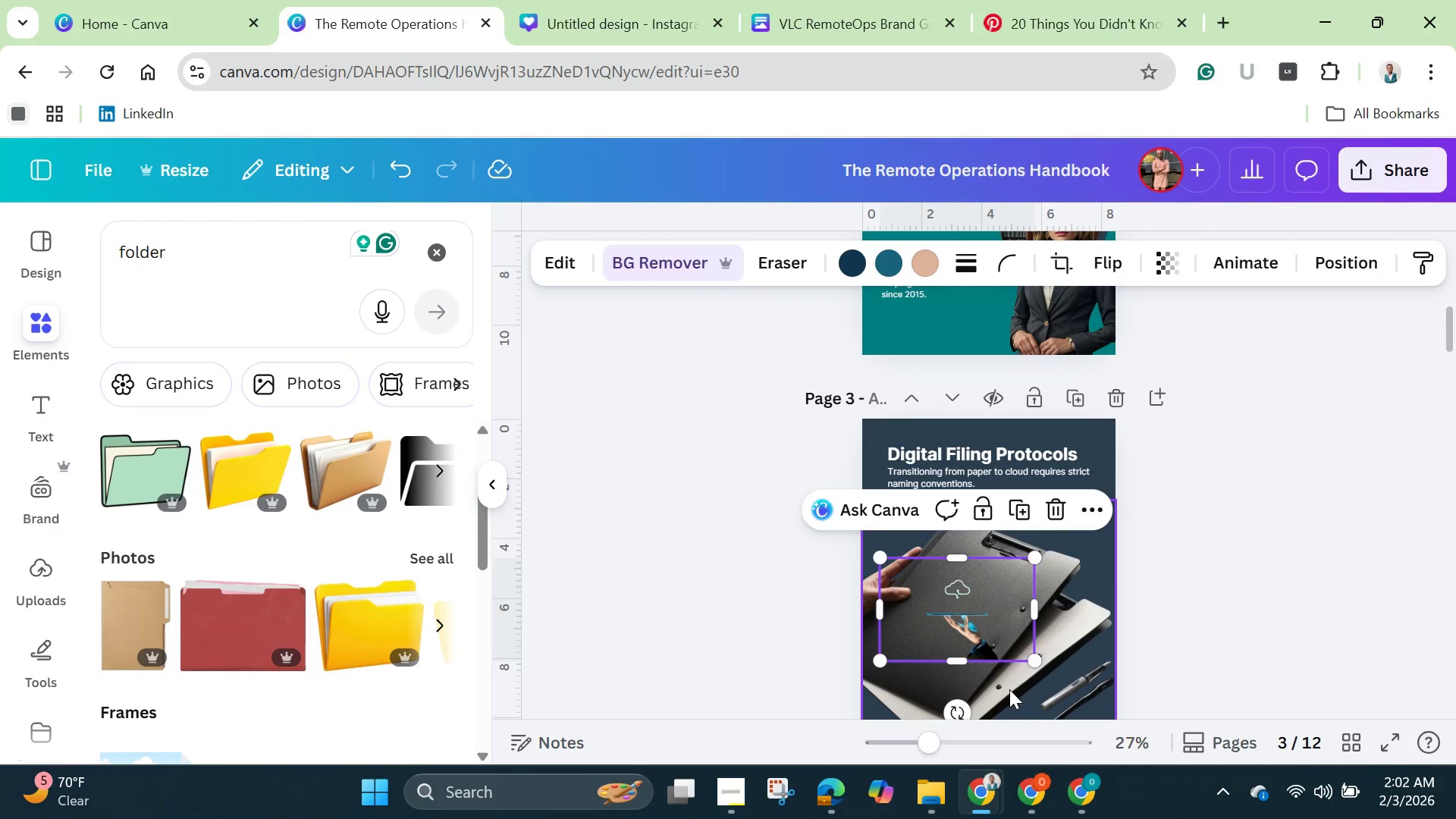 
scroll: coordinate [1036, 635], scroll_direction: down, amount: 1.0
 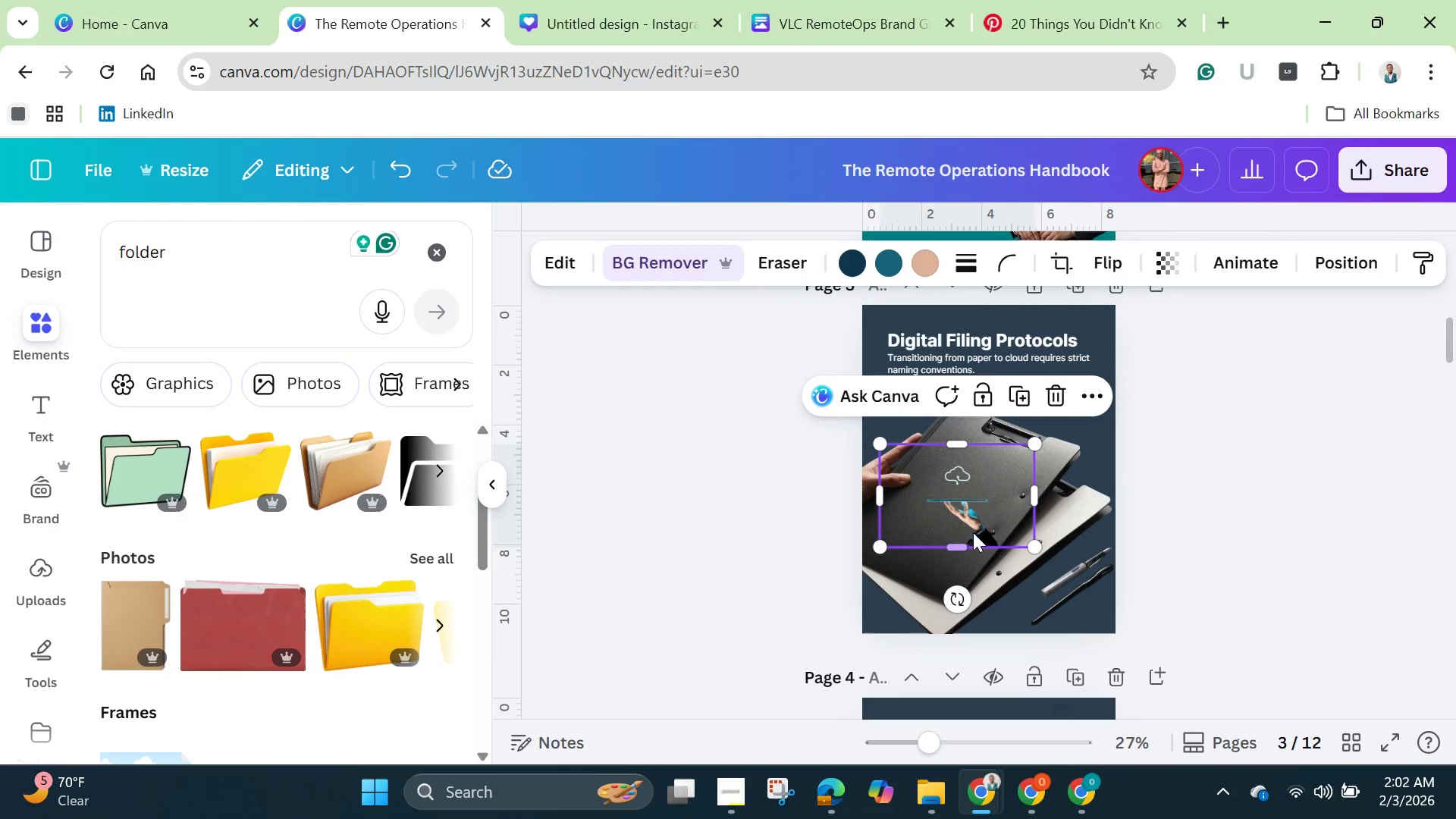 
left_click_drag(start_coordinate=[971, 530], to_coordinate=[968, 493])
 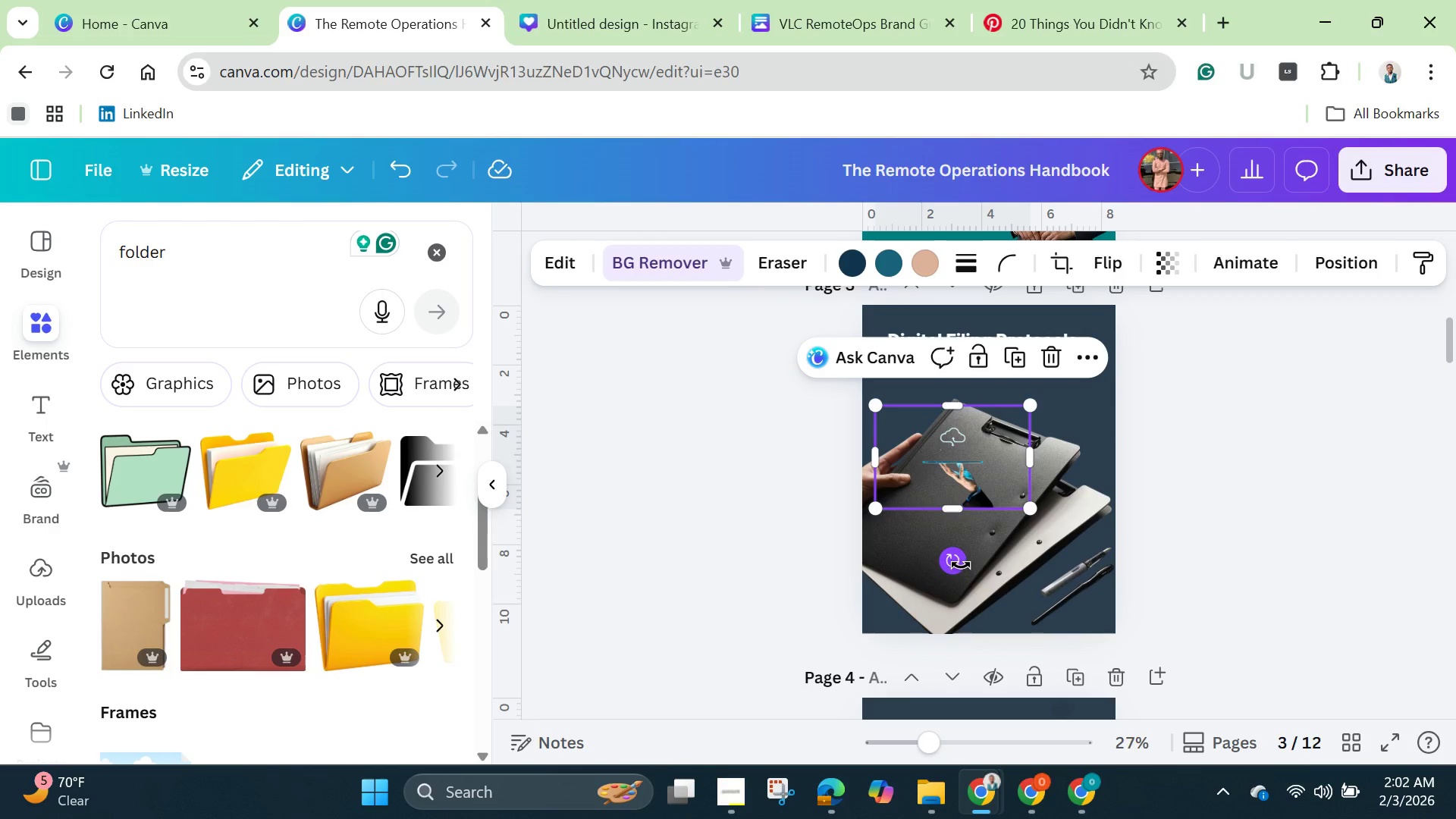 
left_click_drag(start_coordinate=[960, 564], to_coordinate=[1045, 517])
 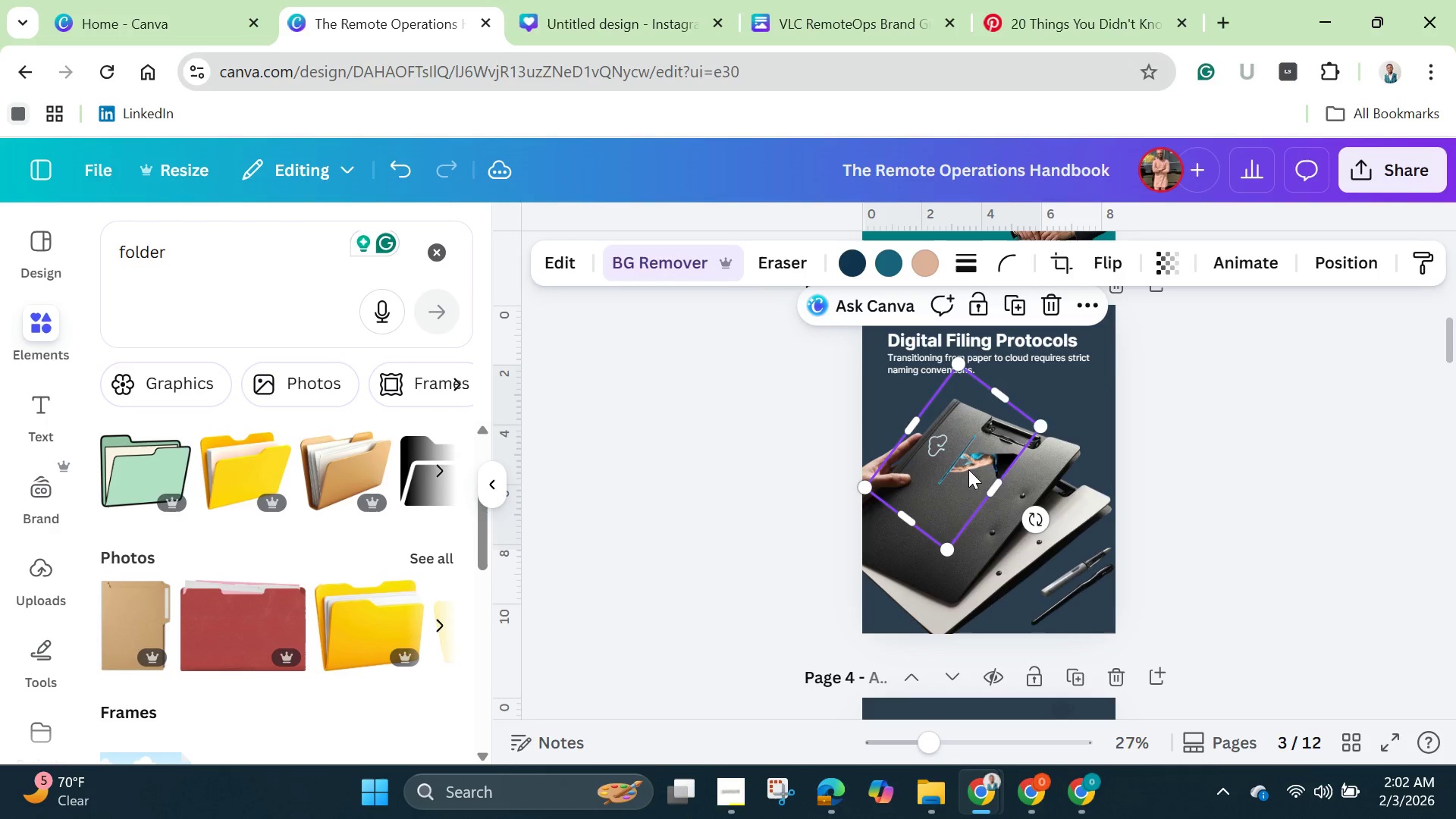 
left_click_drag(start_coordinate=[968, 469], to_coordinate=[984, 507])
 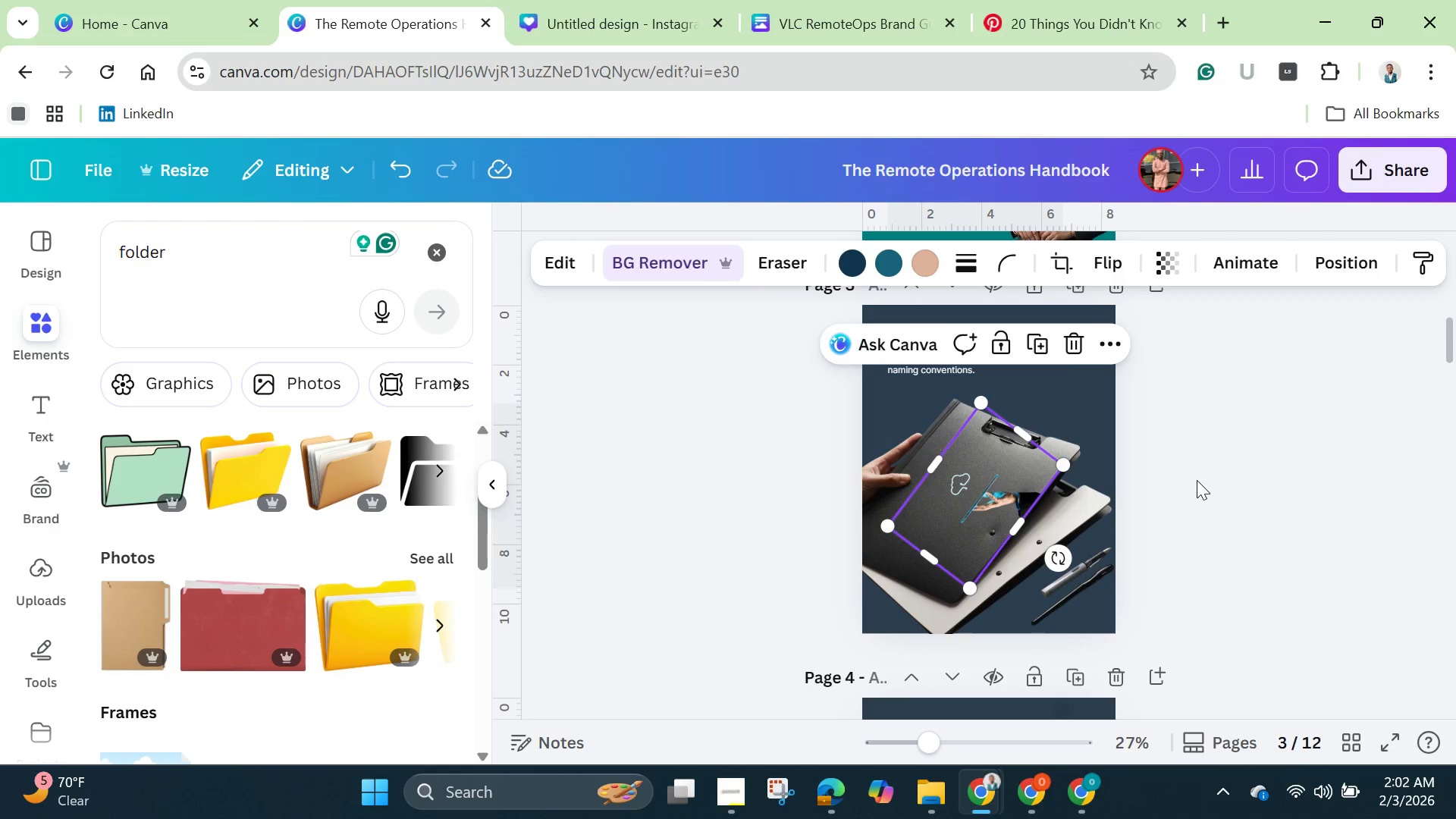 
left_click([1197, 480])
 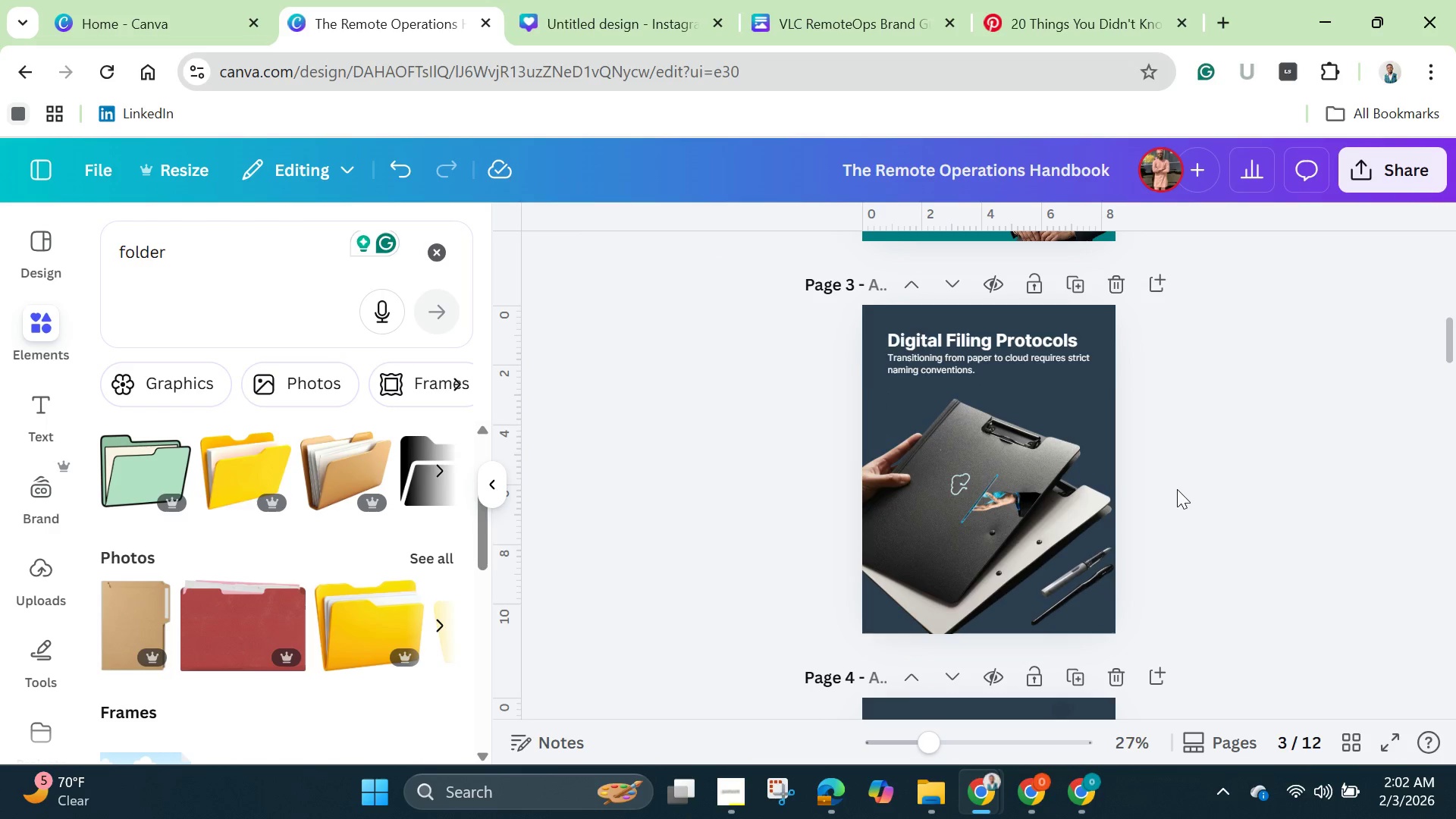 
left_click([983, 499])
 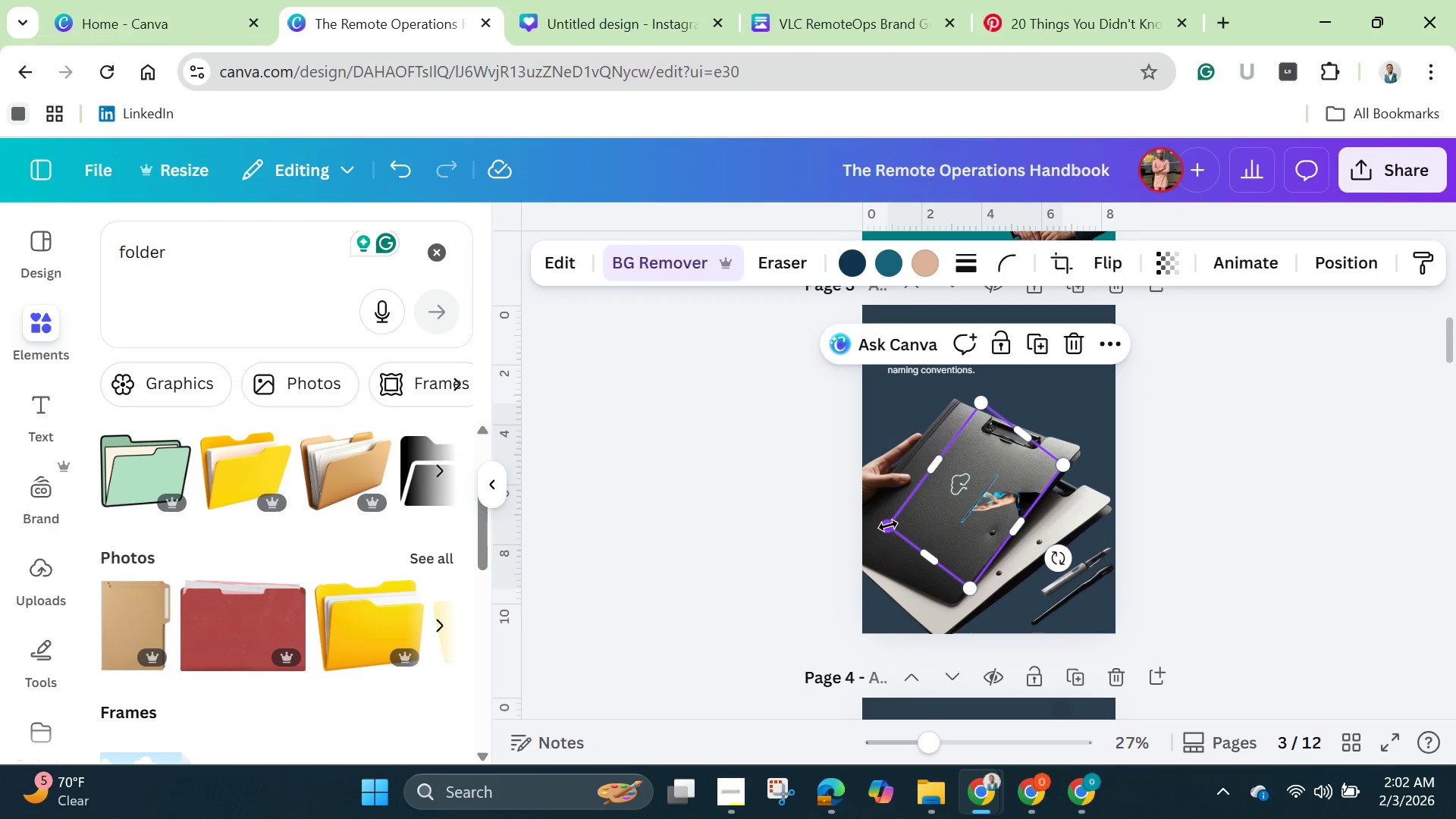 
left_click_drag(start_coordinate=[890, 525], to_coordinate=[832, 542])
 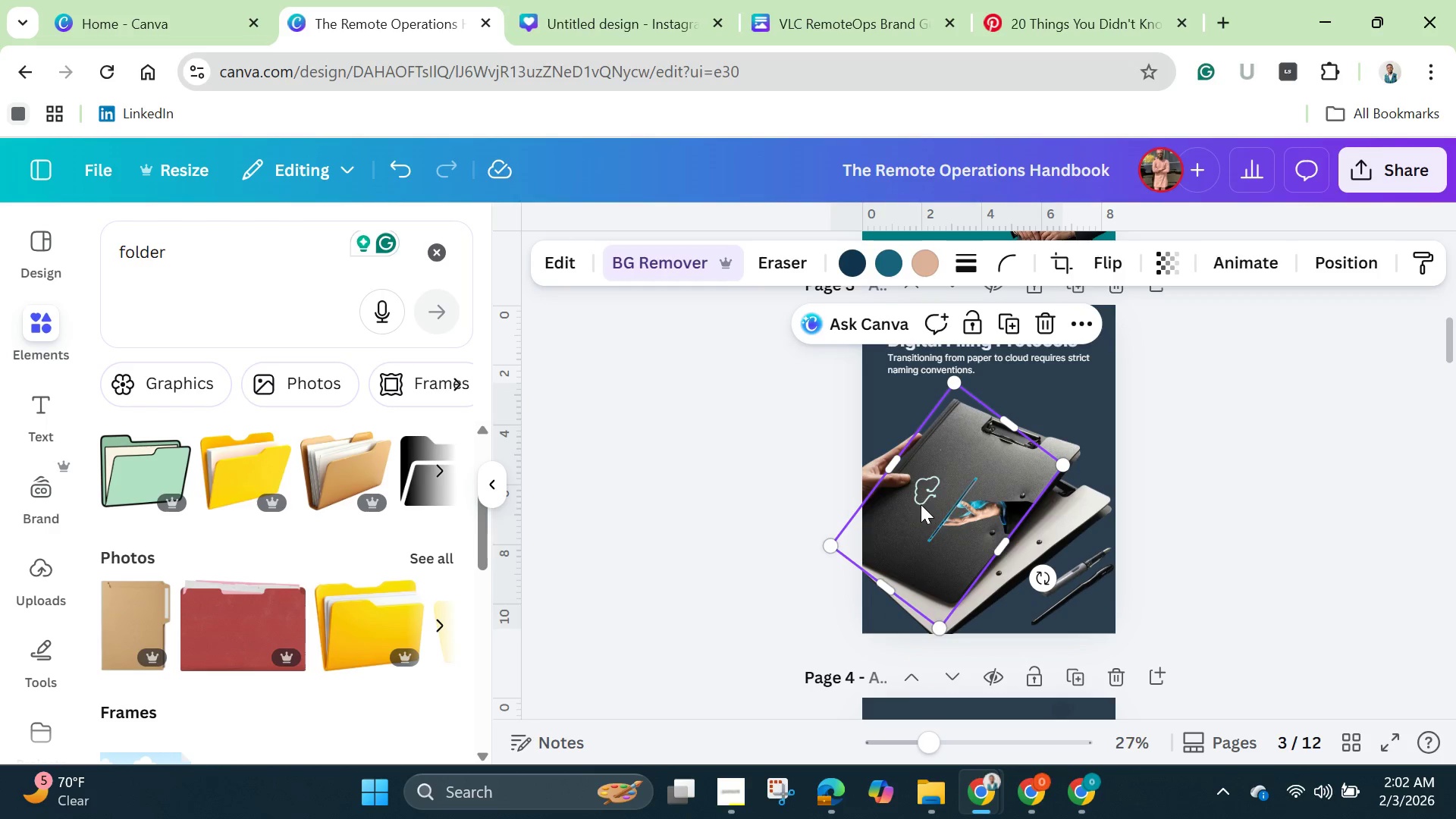 
left_click_drag(start_coordinate=[921, 504], to_coordinate=[926, 500])
 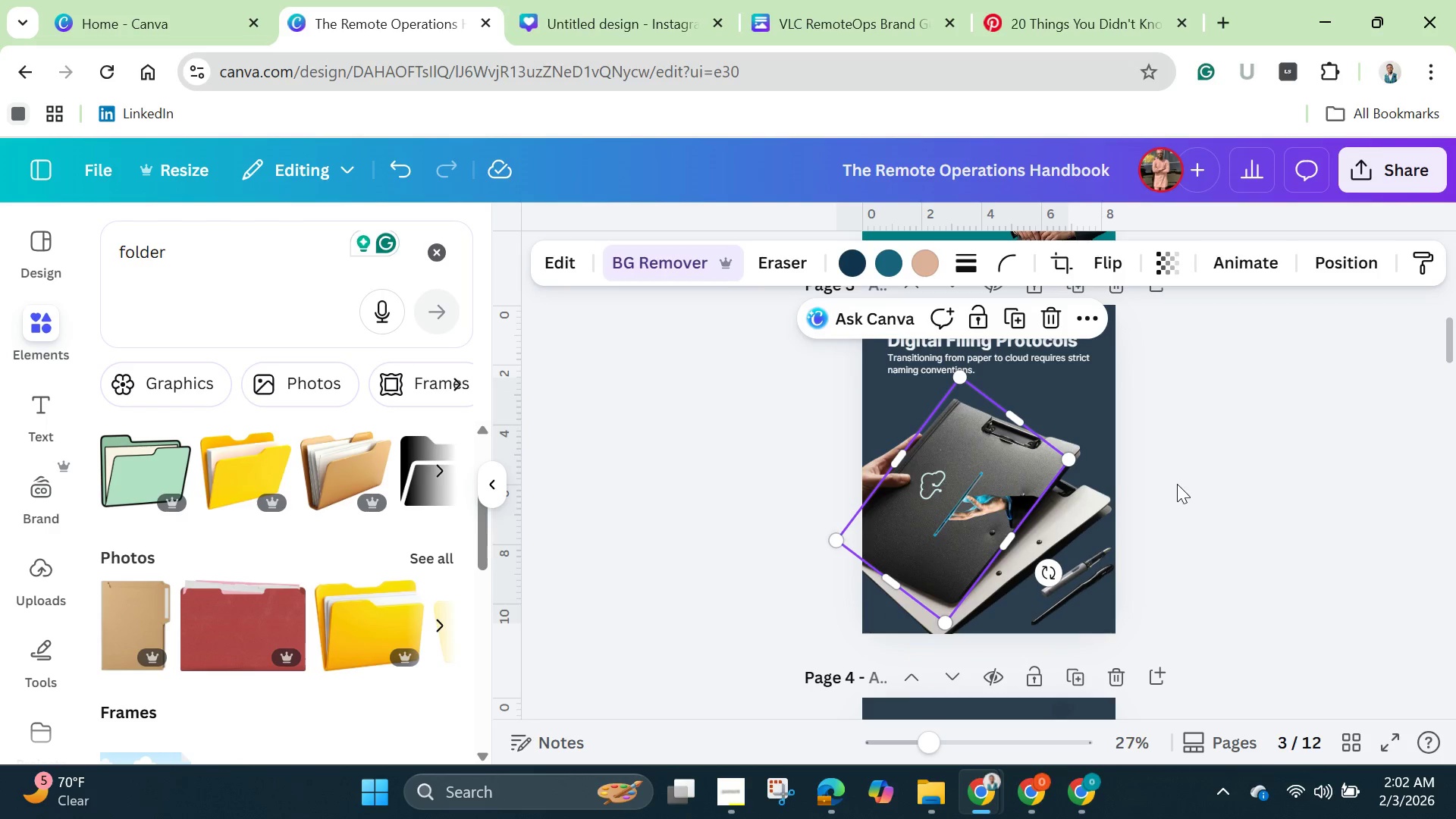 
left_click([1177, 484])
 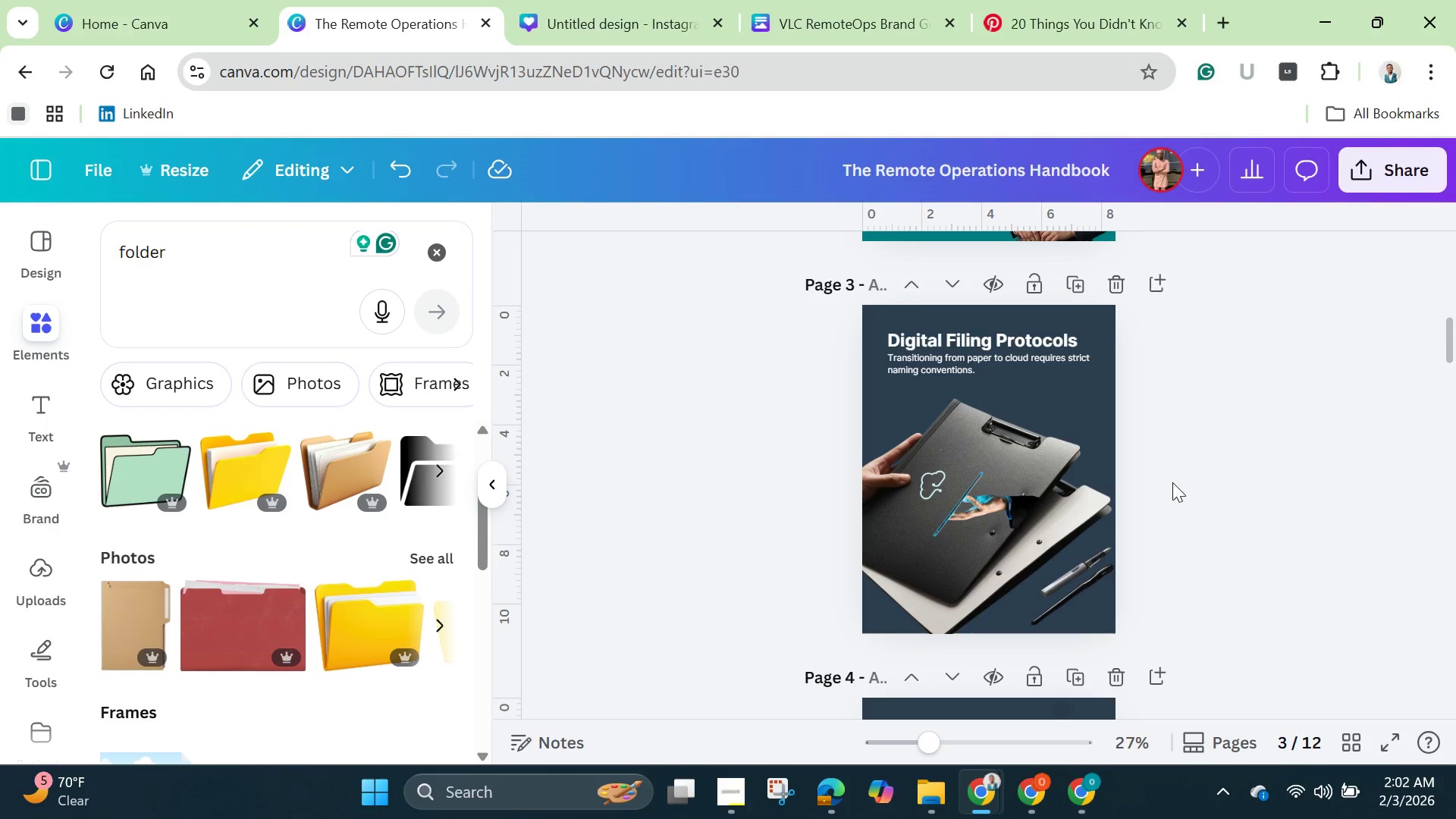 
wait(7.3)
 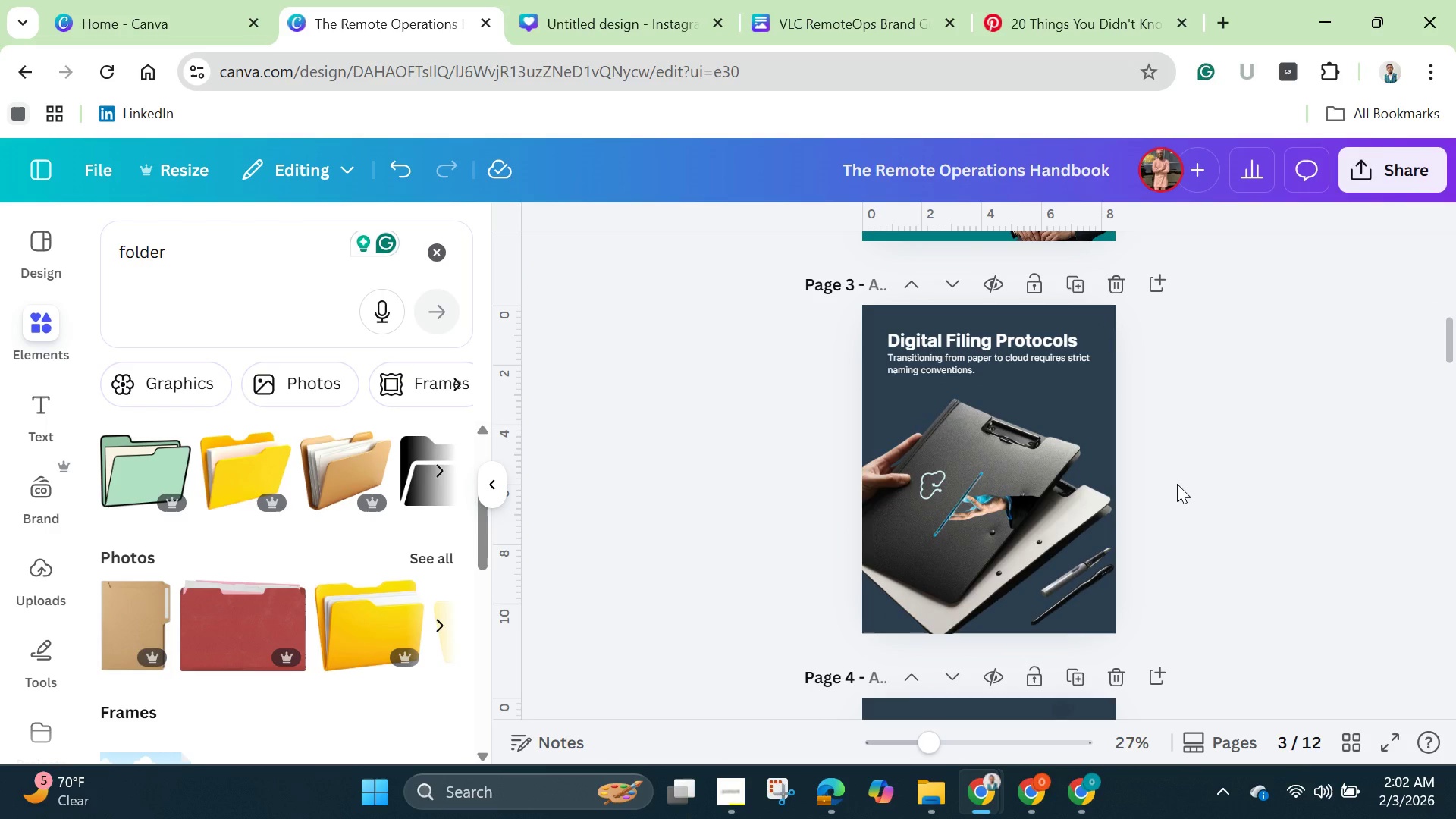 
left_click([959, 522])
 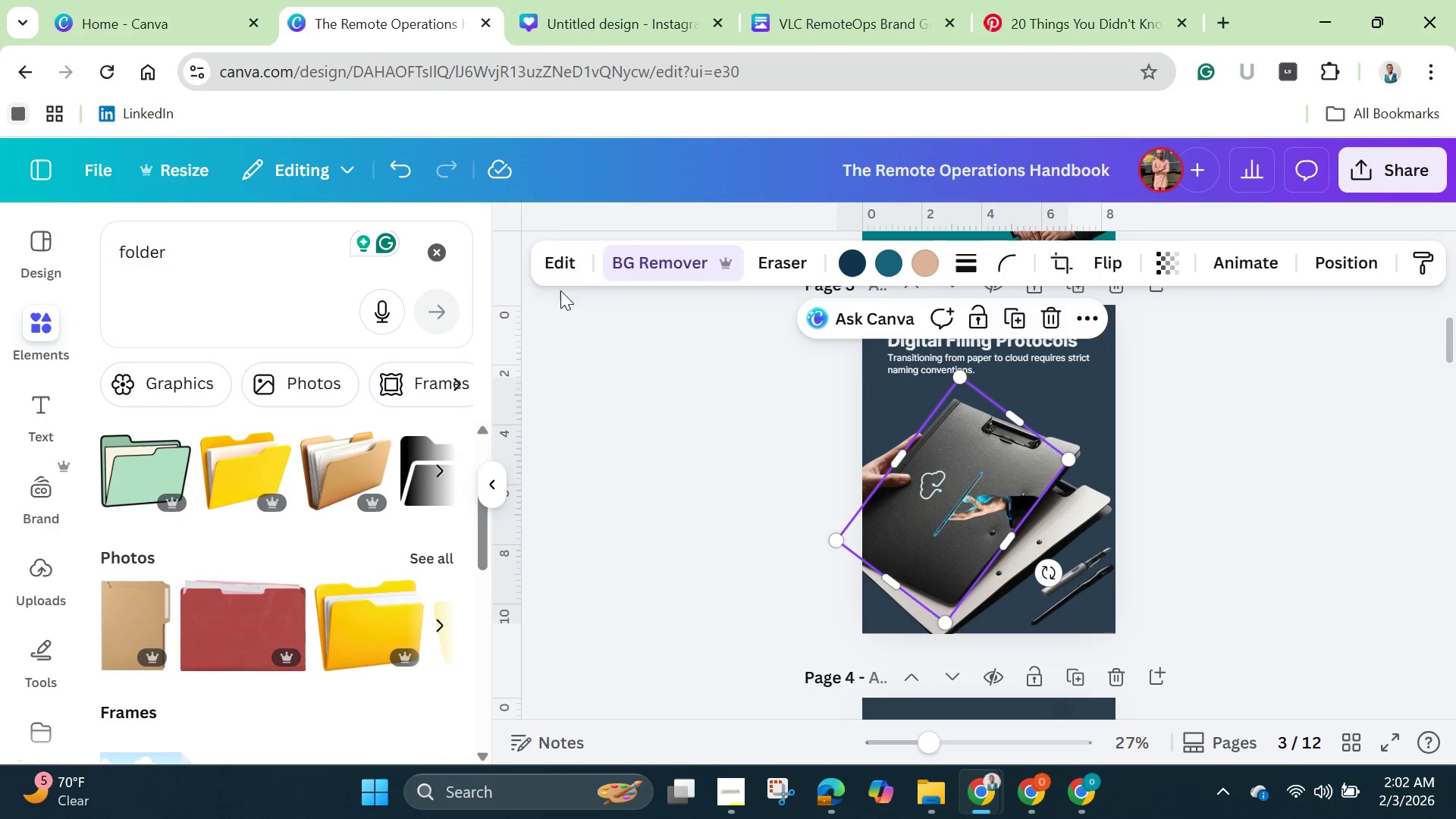 
left_click([556, 268])
 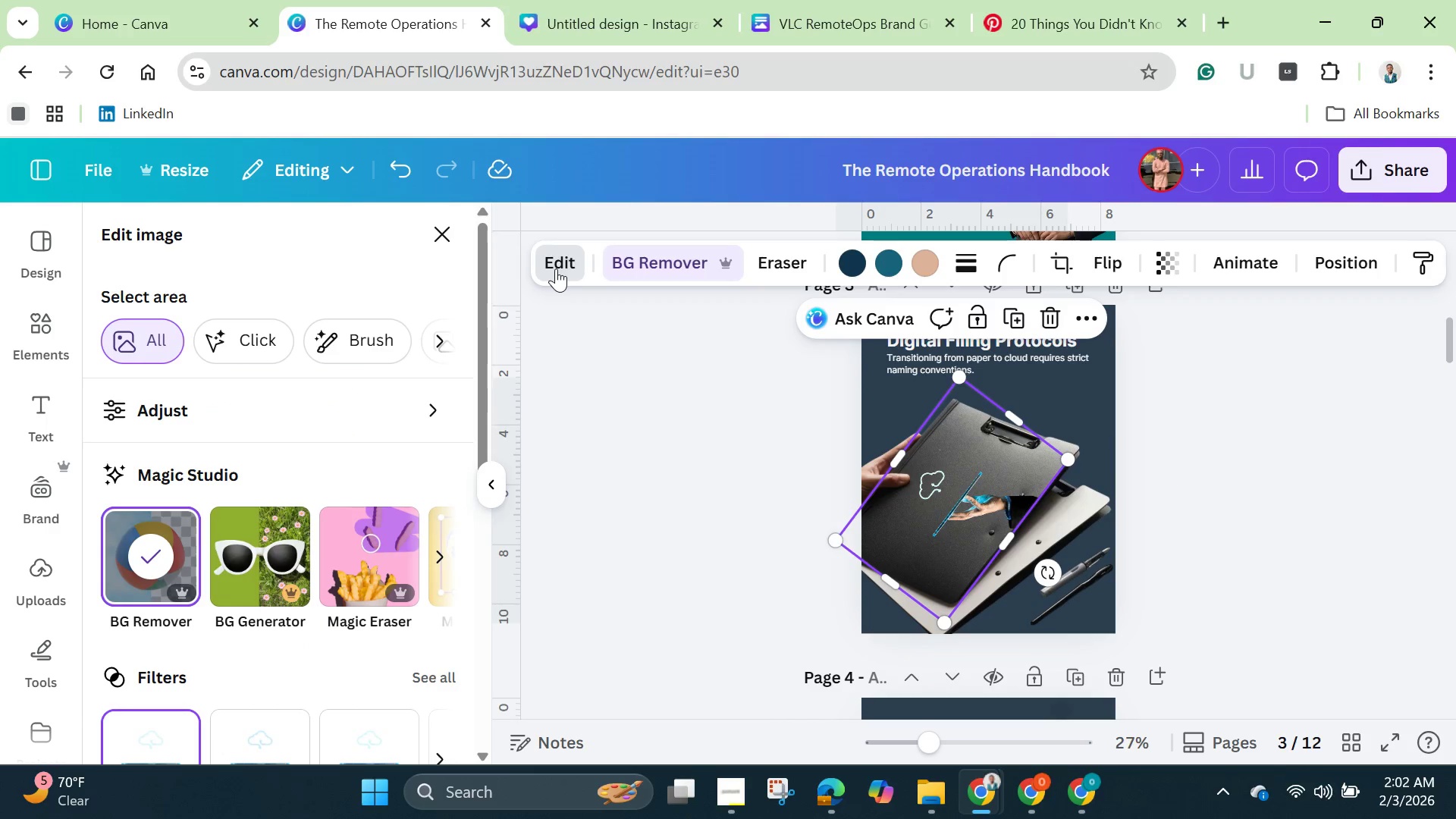 
scroll: coordinate [432, 573], scroll_direction: down, amount: 5.0
 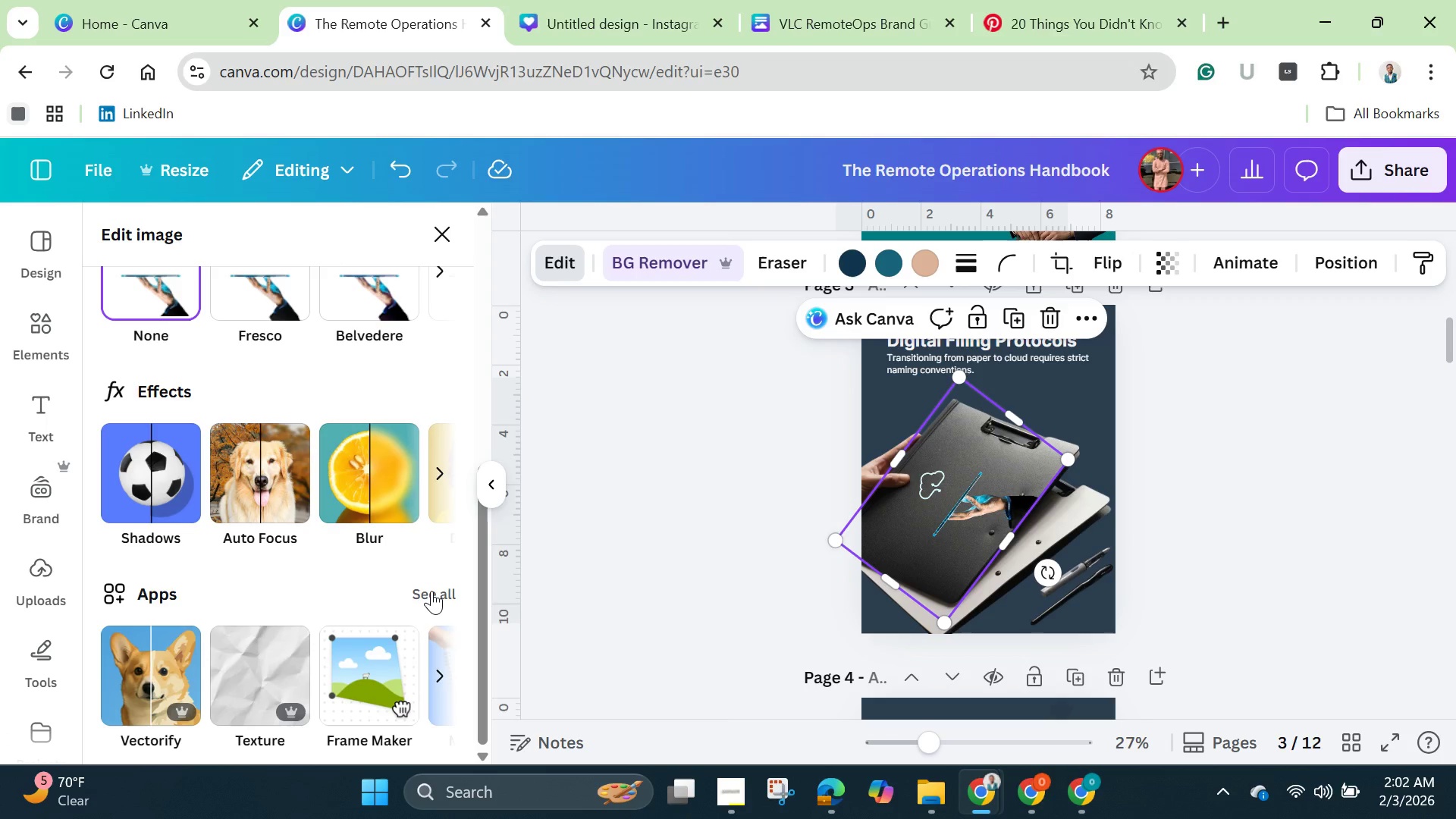 
left_click([431, 591])
 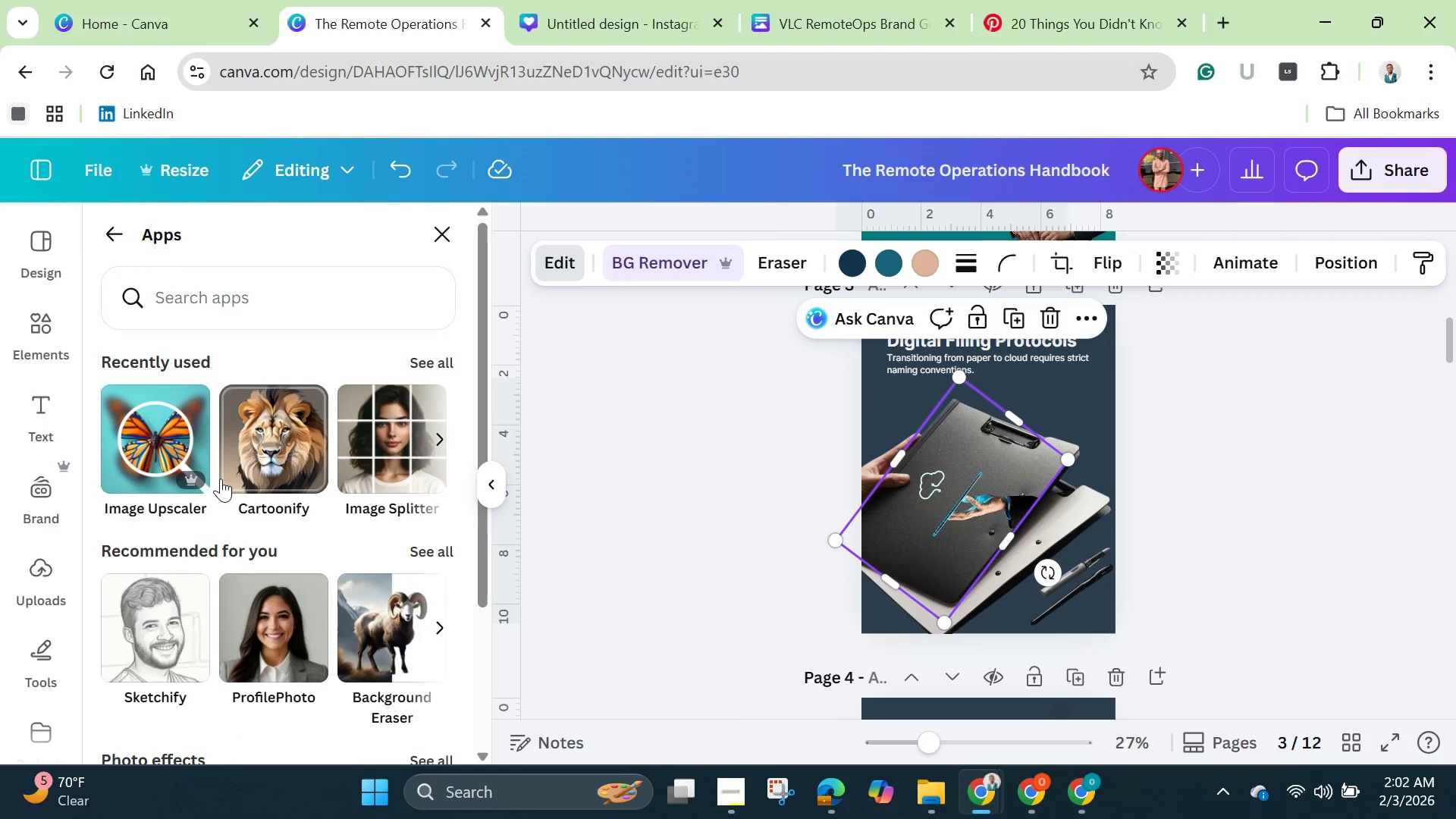 
left_click([146, 450])
 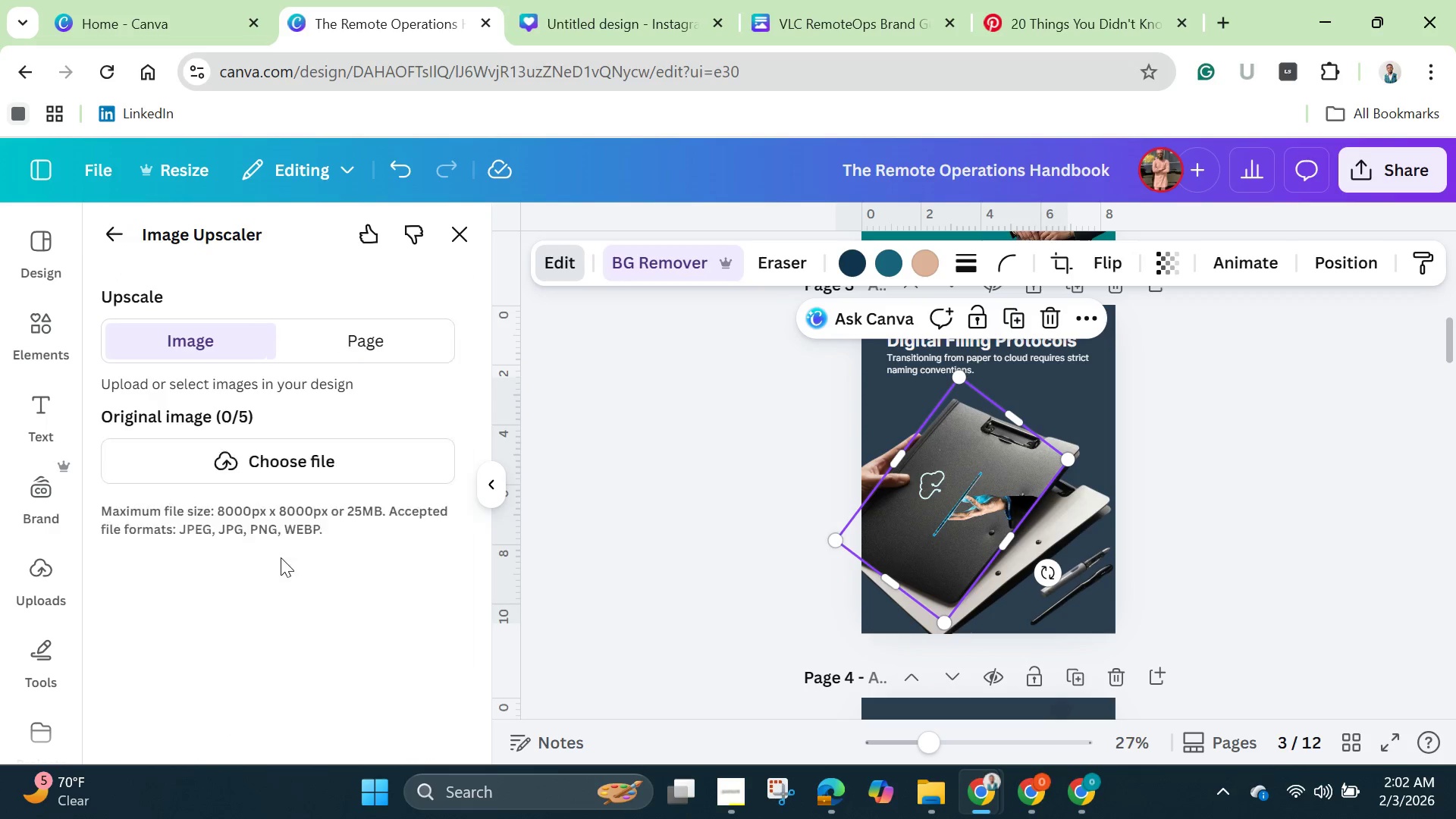 
wait(8.45)
 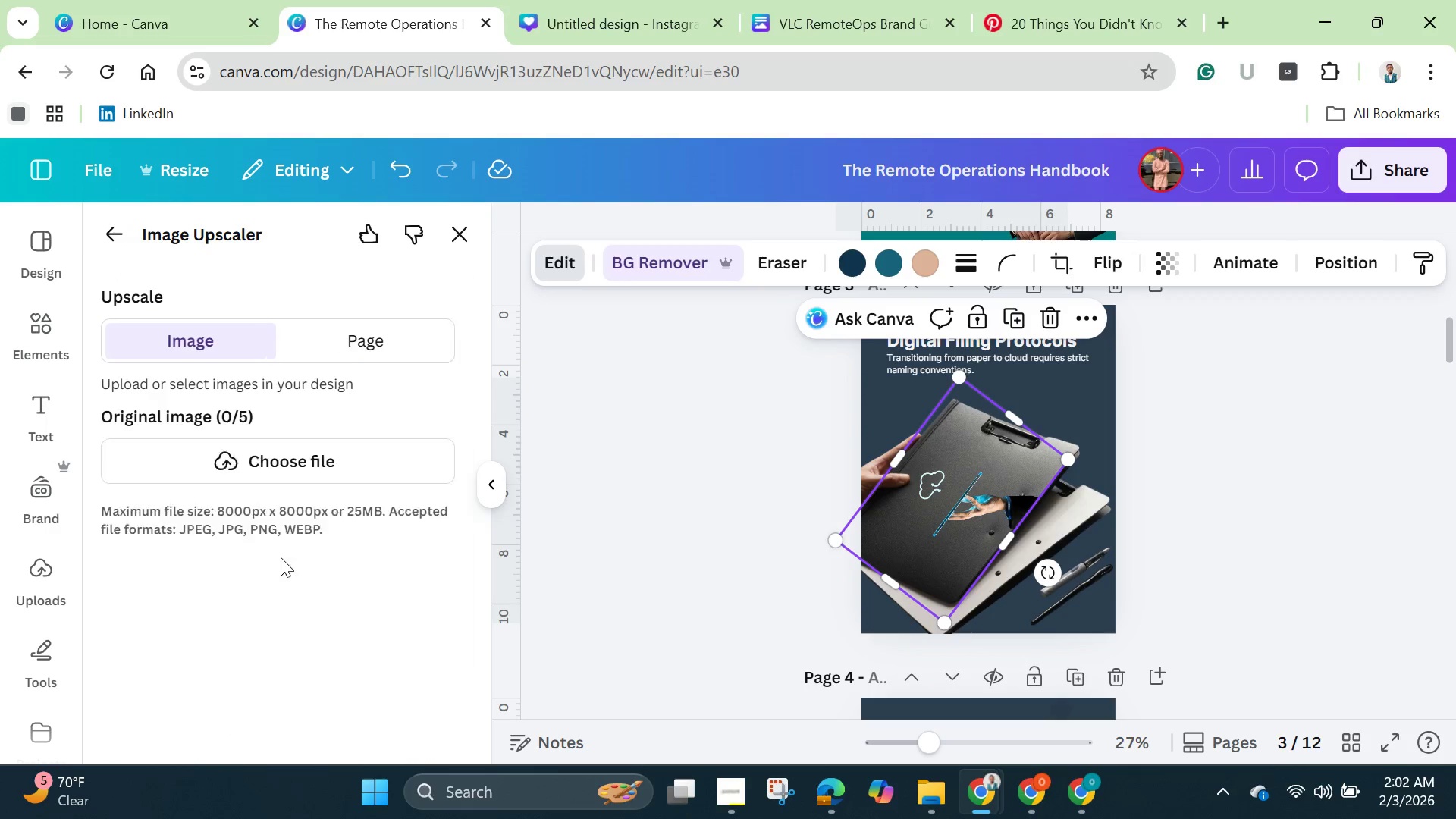 
scroll: coordinate [278, 532], scroll_direction: down, amount: 1.0
 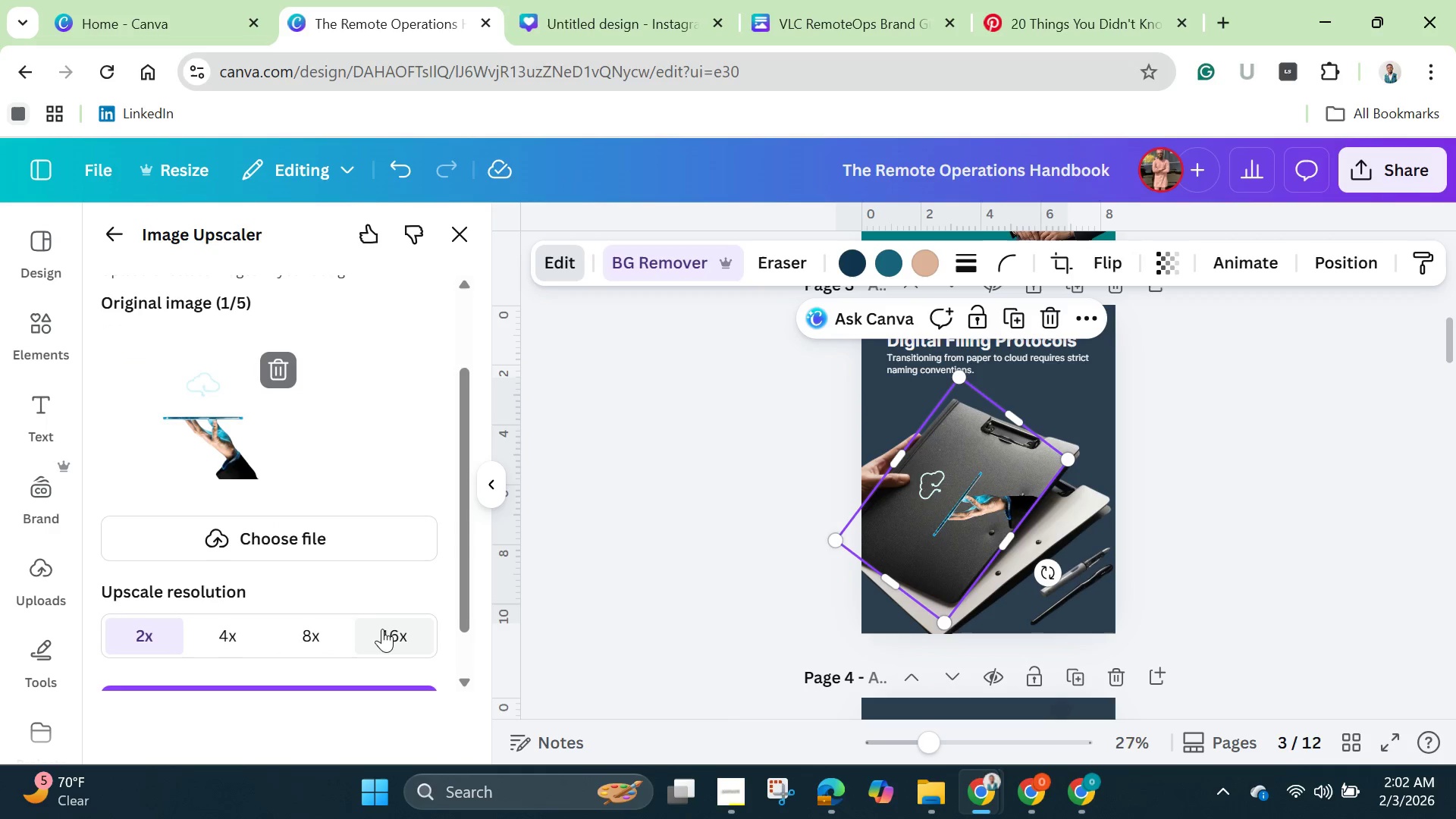 
left_click([384, 629])
 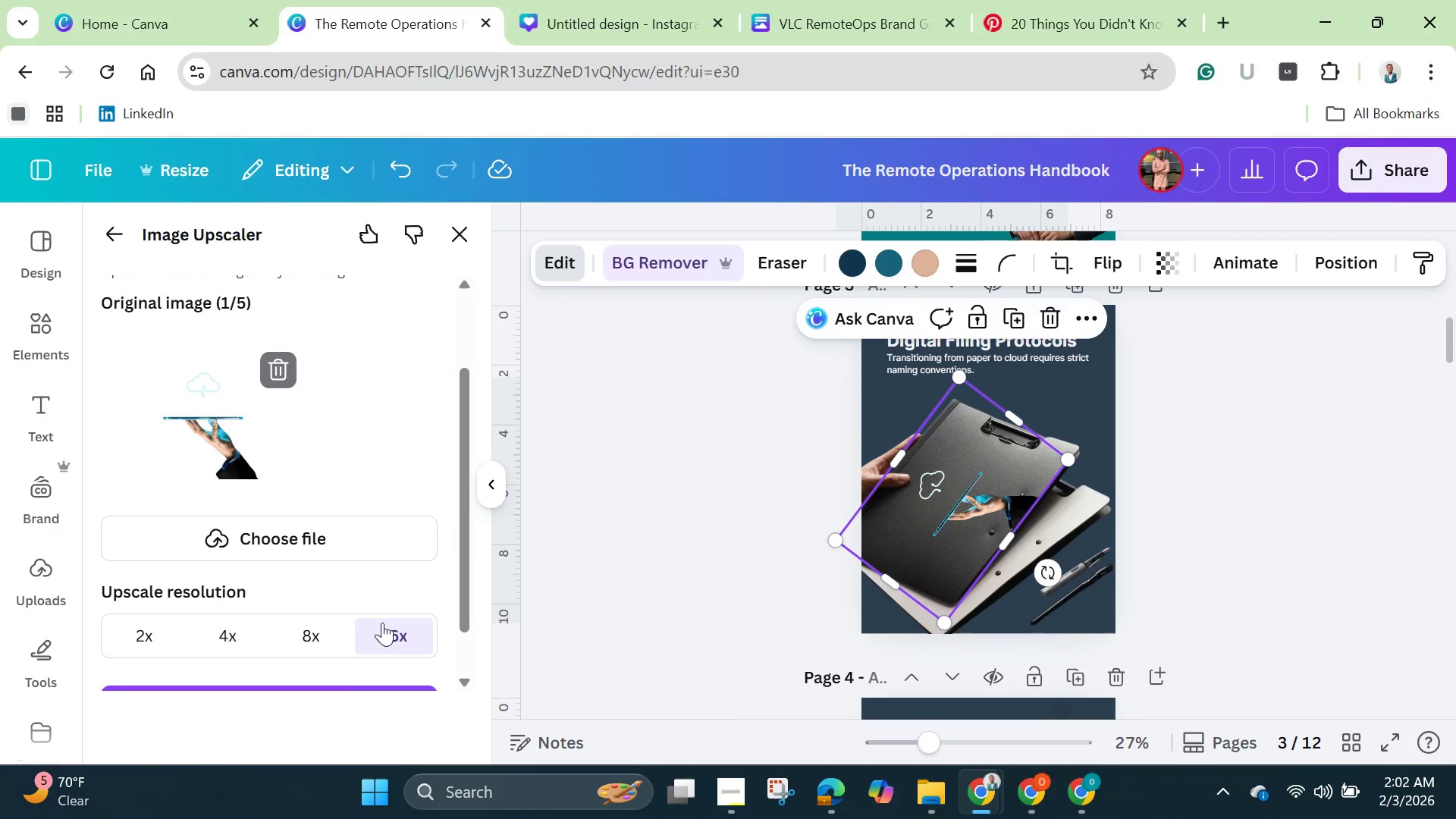 
scroll: coordinate [381, 623], scroll_direction: down, amount: 3.0
 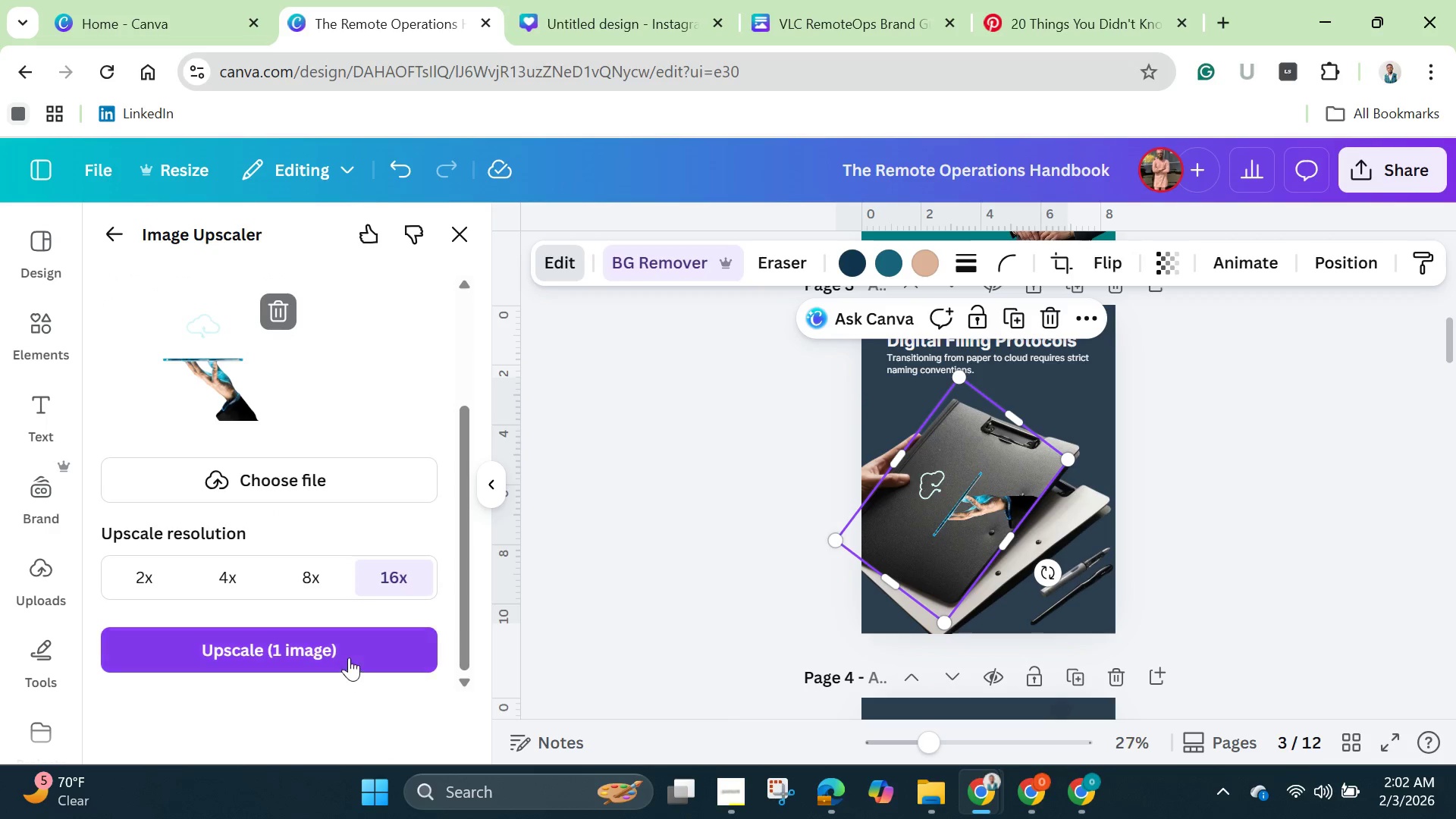 
left_click([347, 650])
 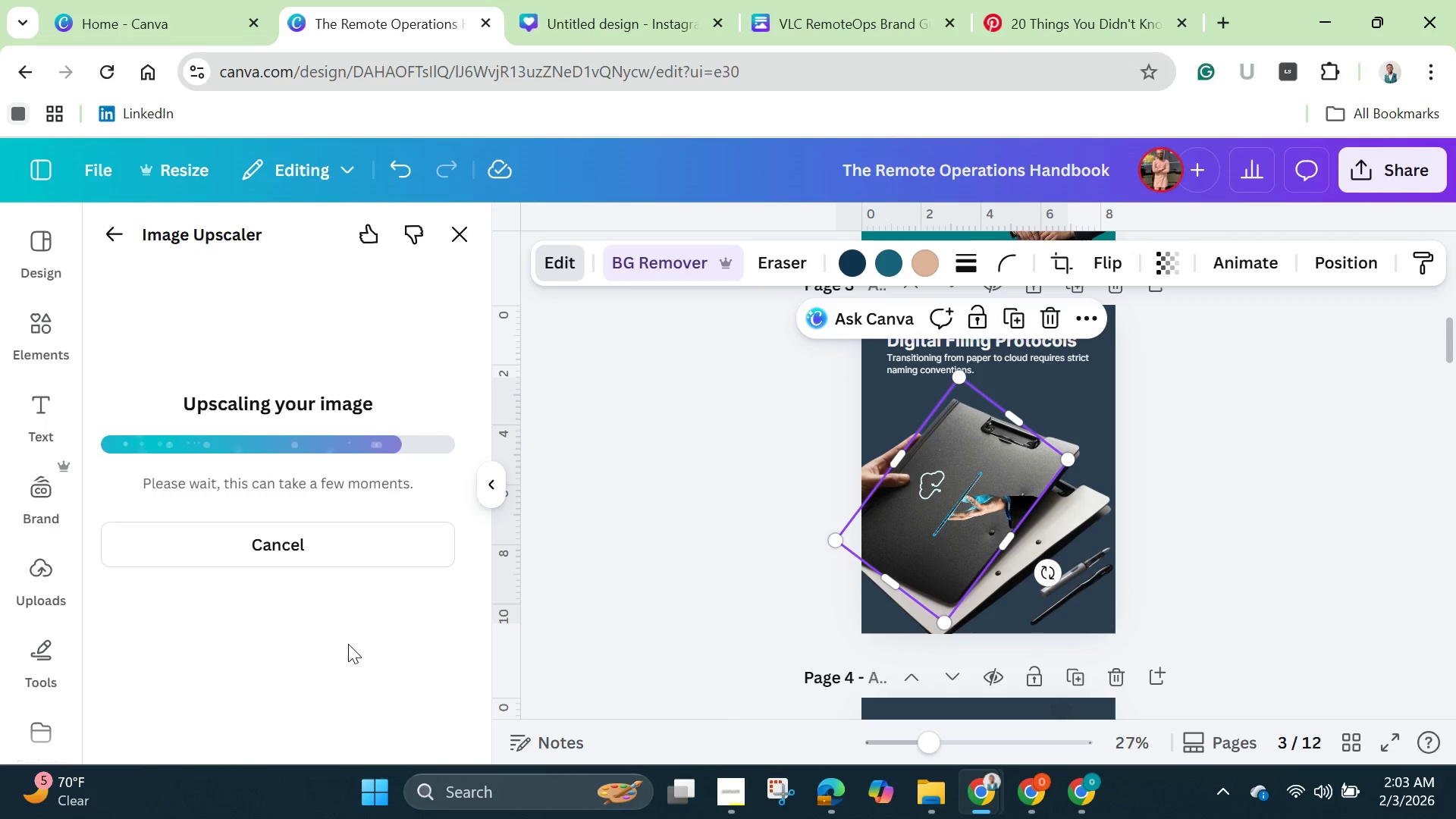 
wait(14.85)
 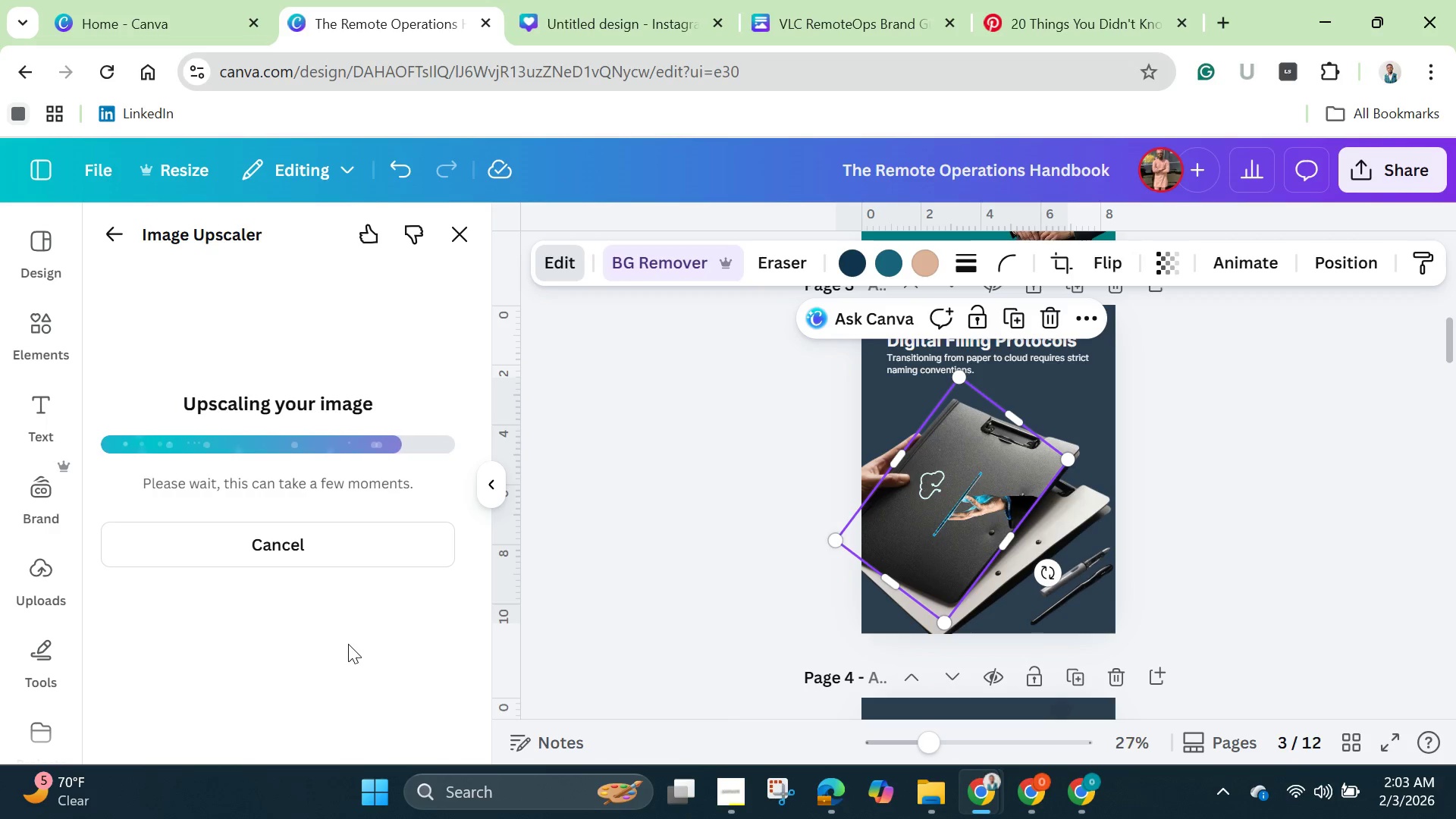 
mouse_move([318, 614])
 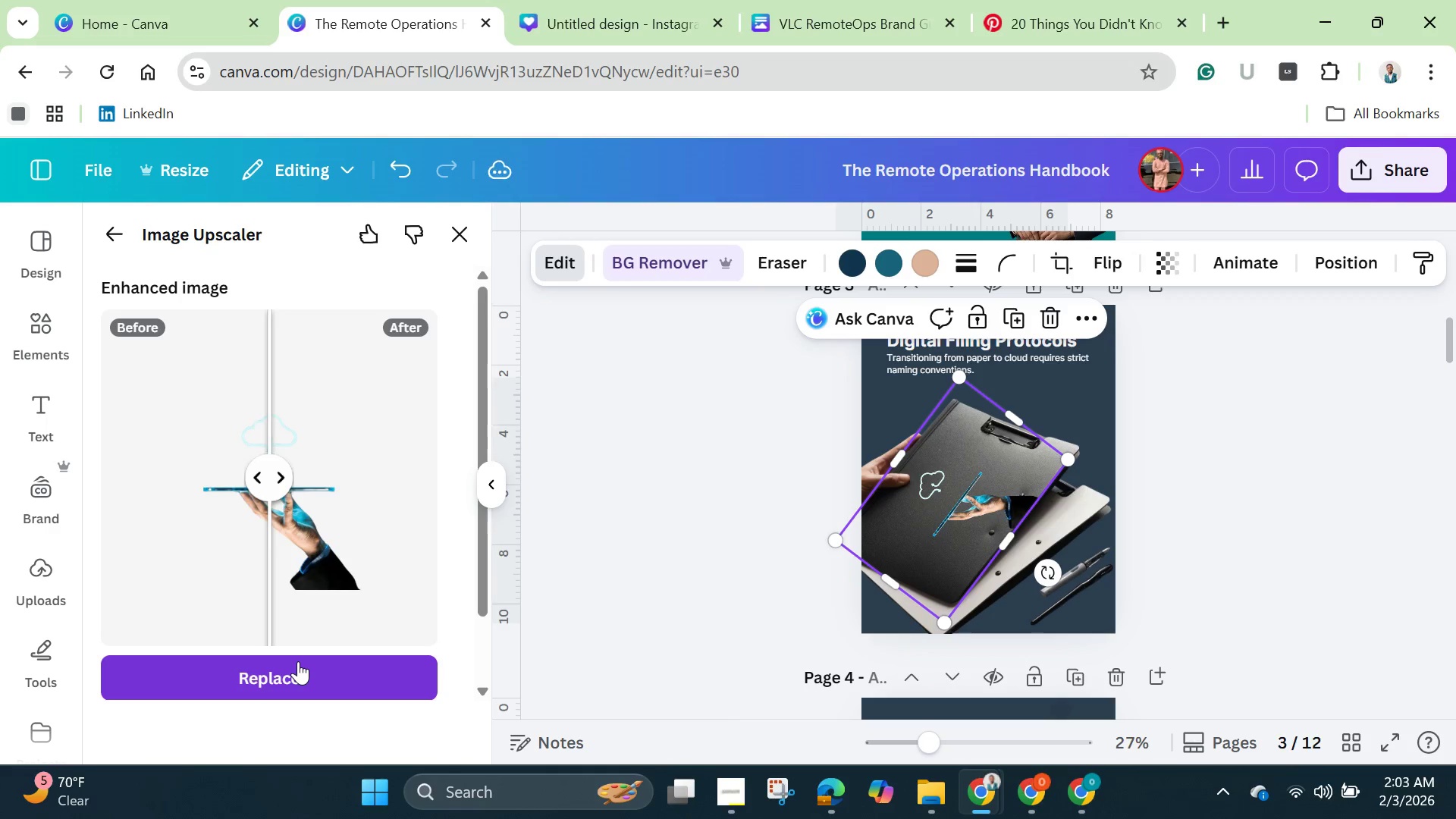 
left_click([298, 661])
 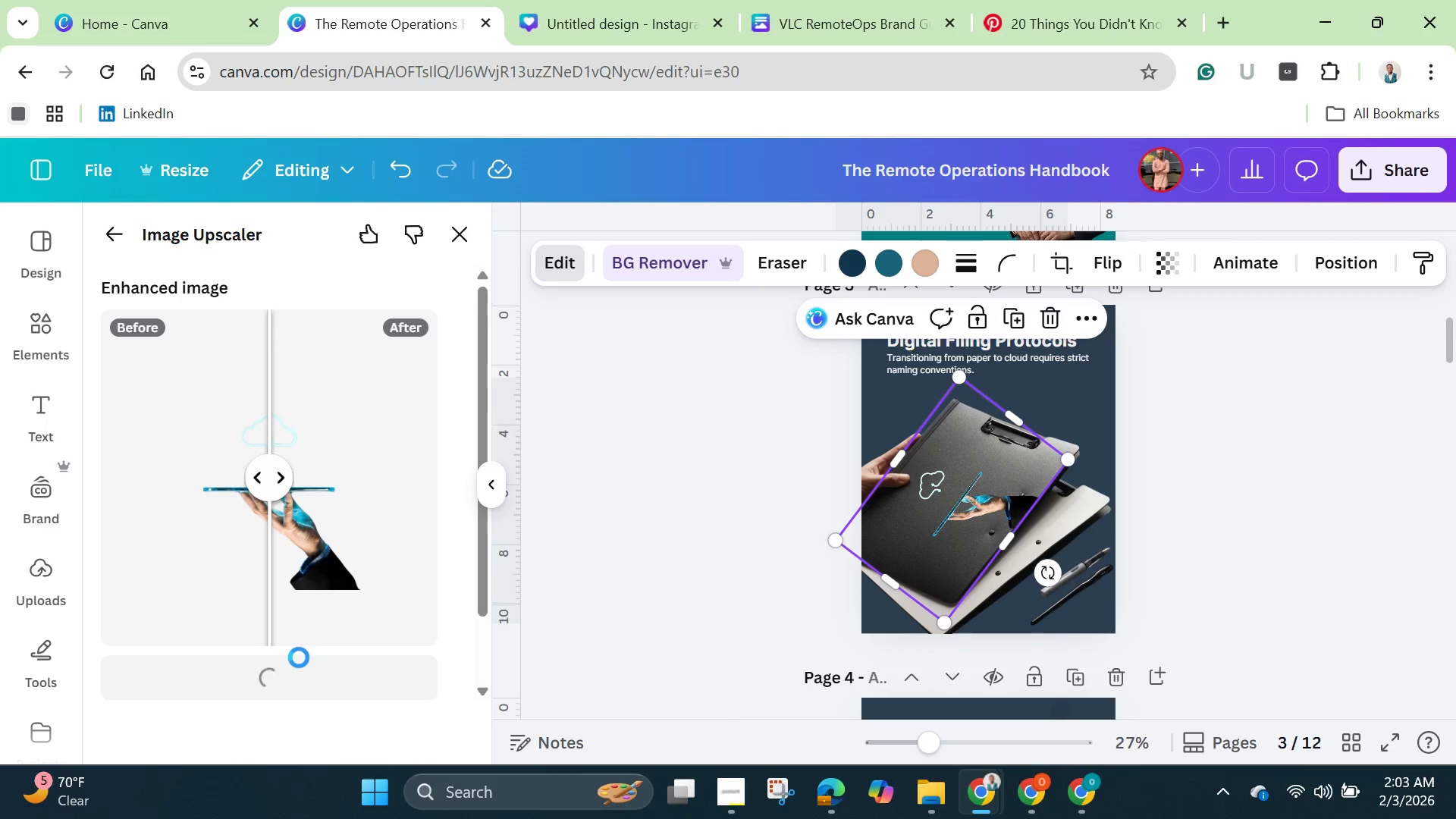 
wait(15.19)
 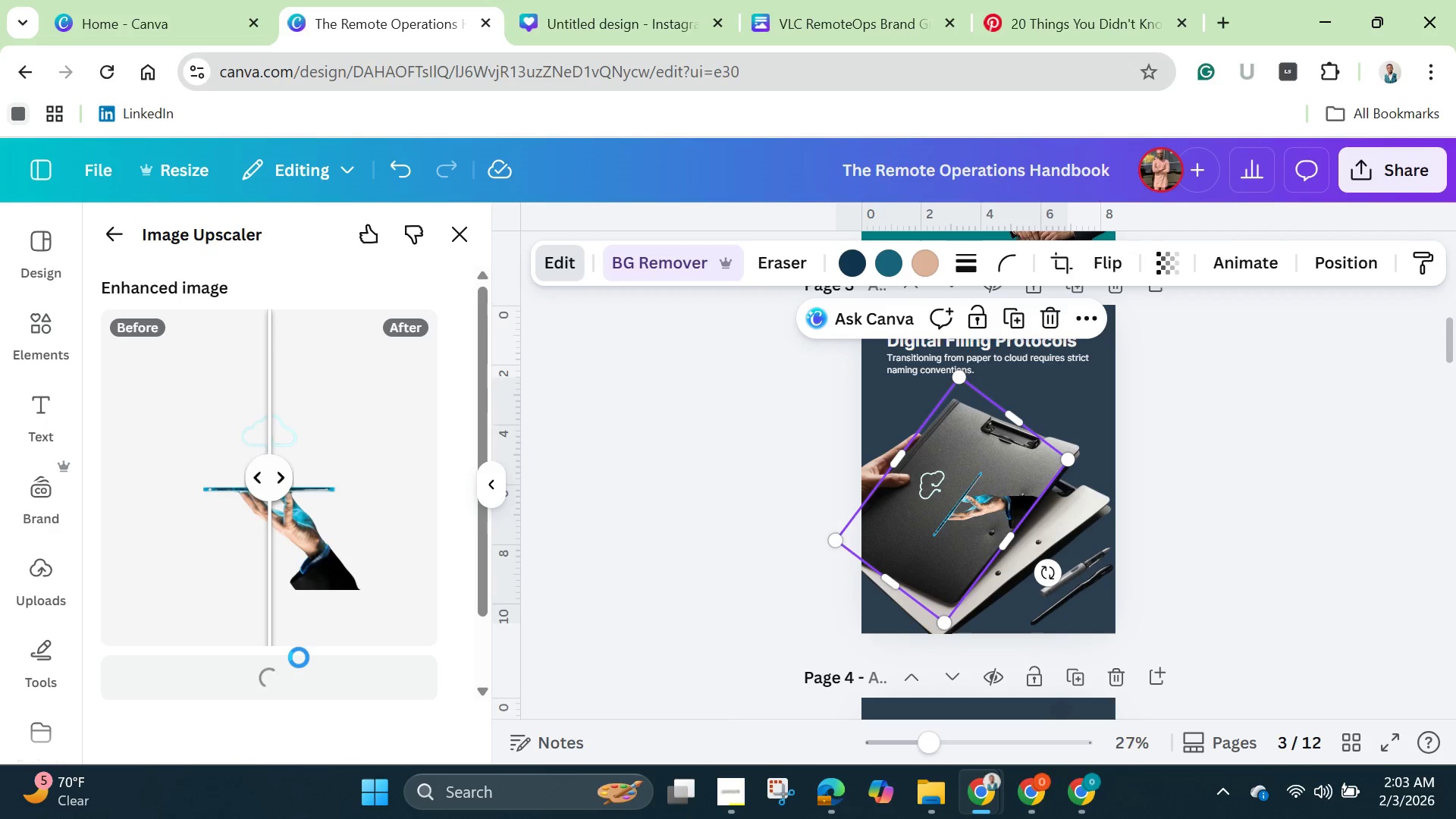 
left_click([1080, 525])
 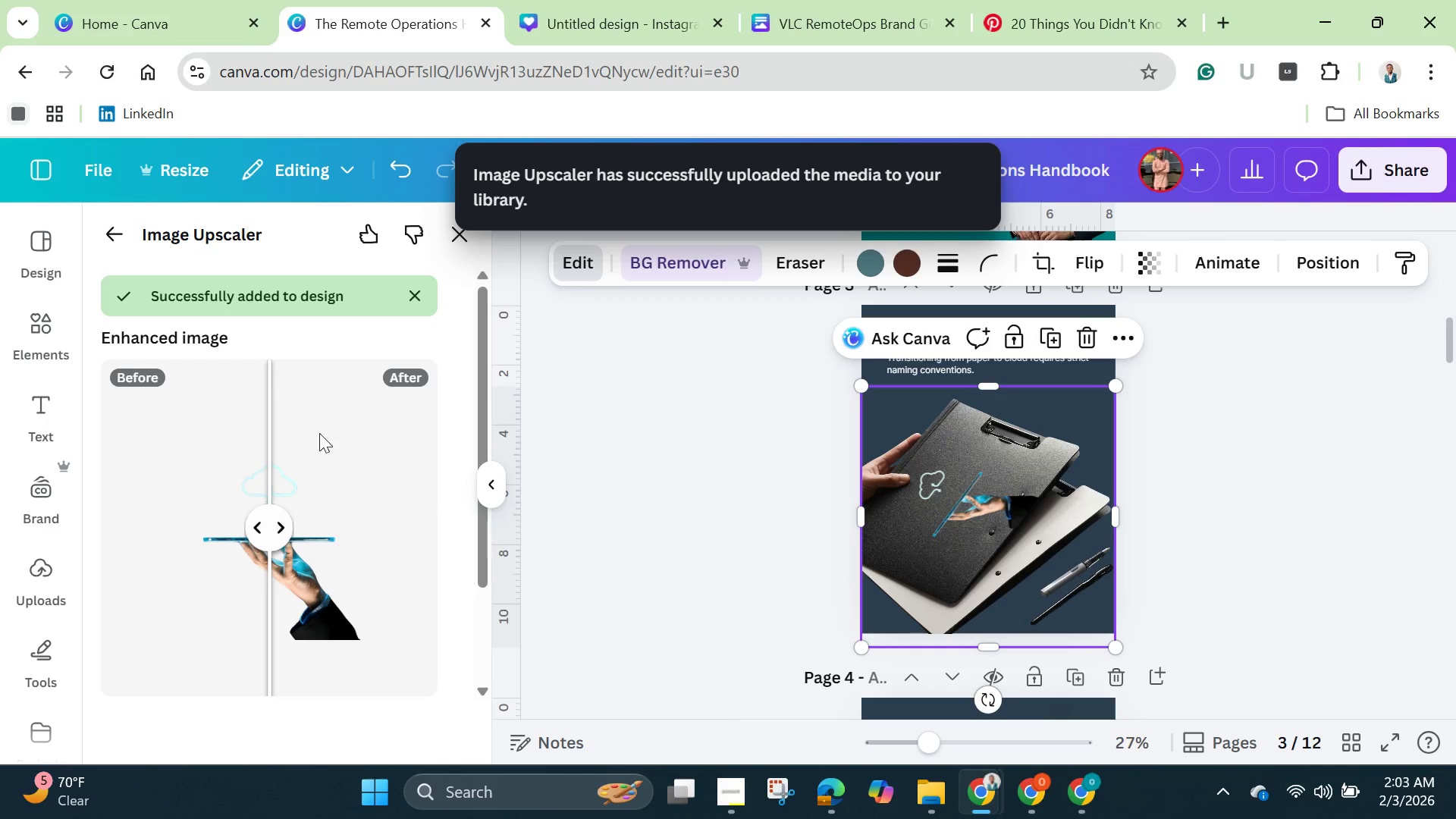 
scroll: coordinate [218, 406], scroll_direction: down, amount: 2.0
 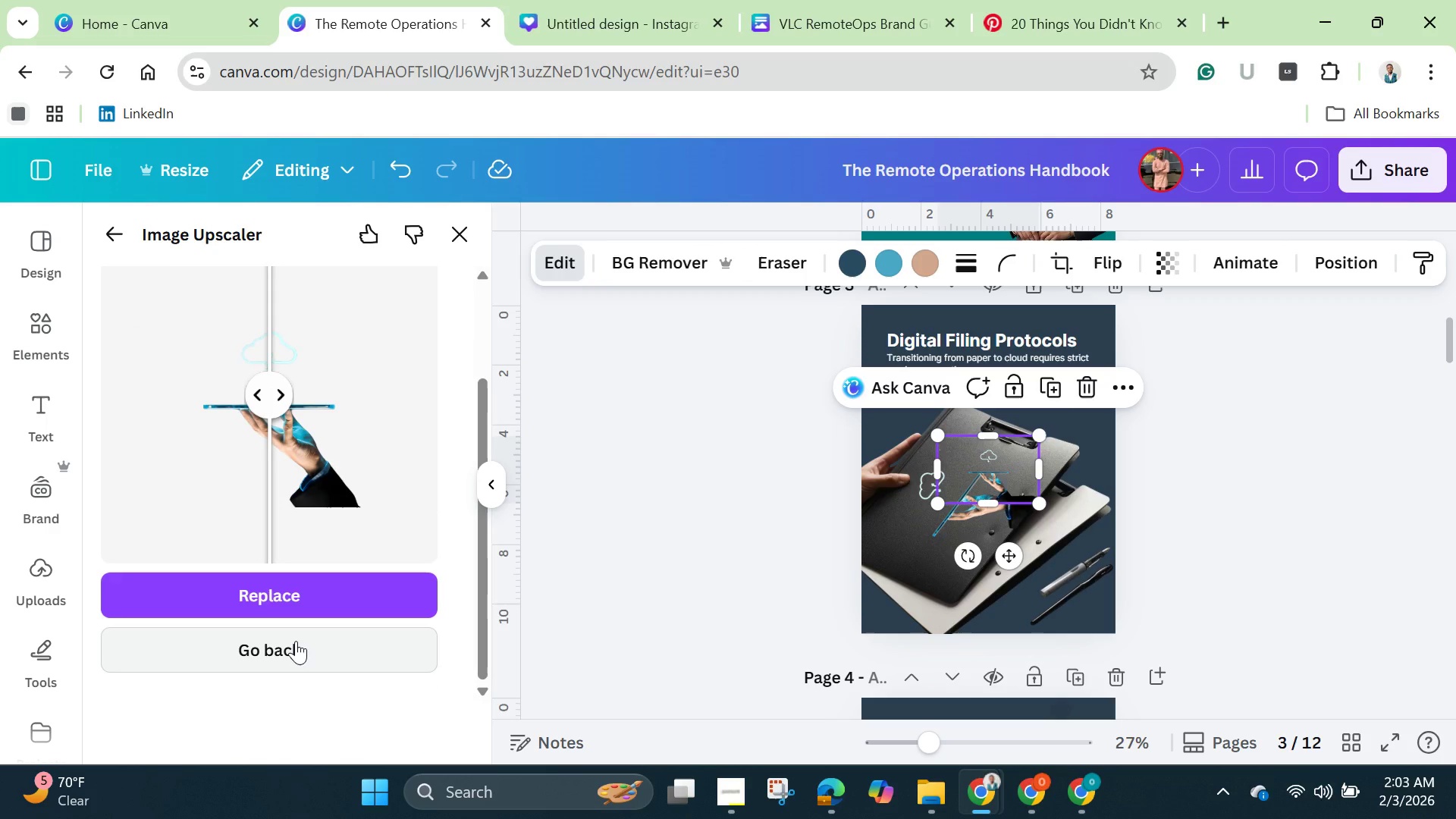 
wait(17.61)
 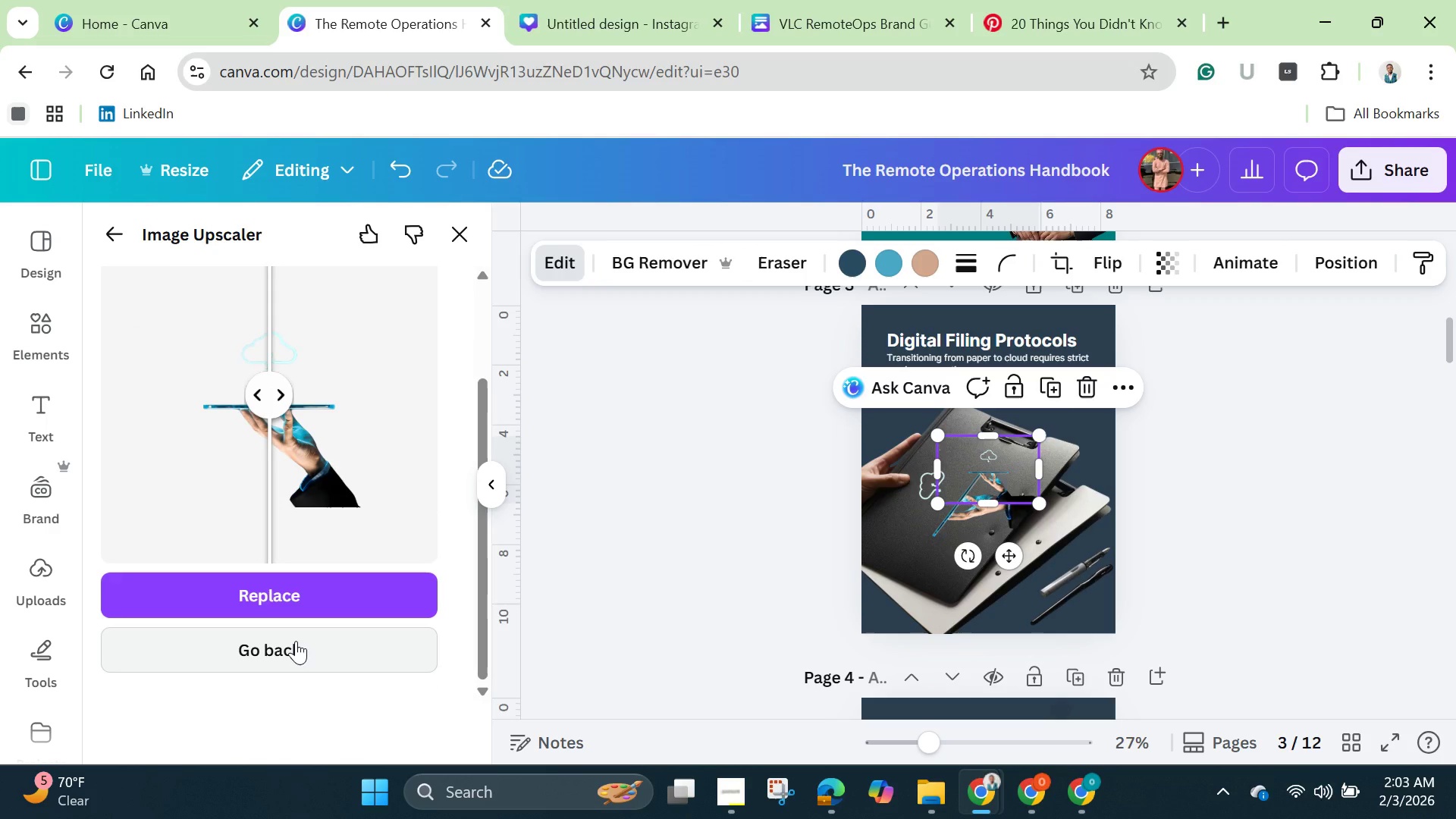 
left_click([296, 641])
 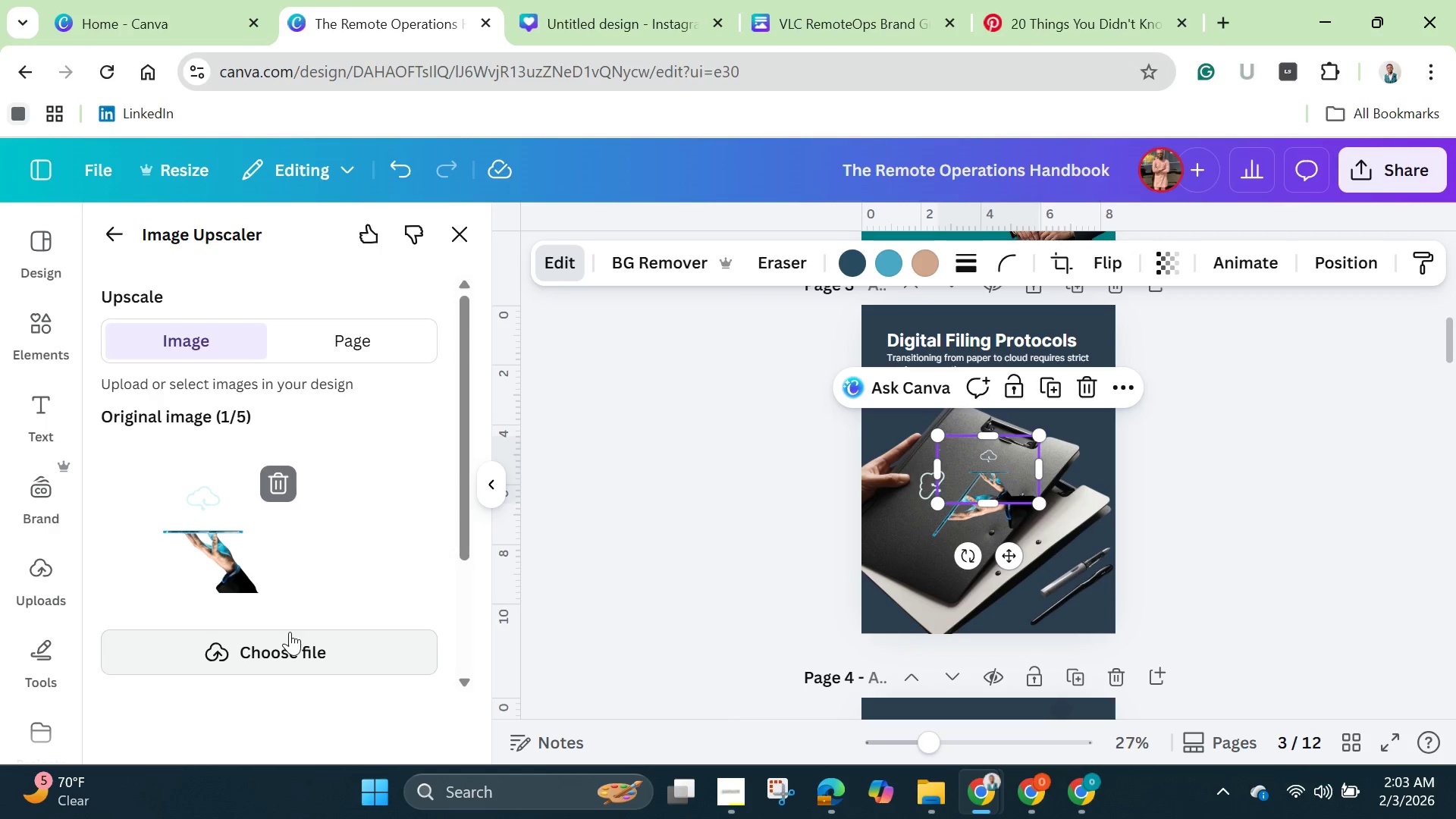 
scroll: coordinate [286, 618], scroll_direction: down, amount: 4.0
 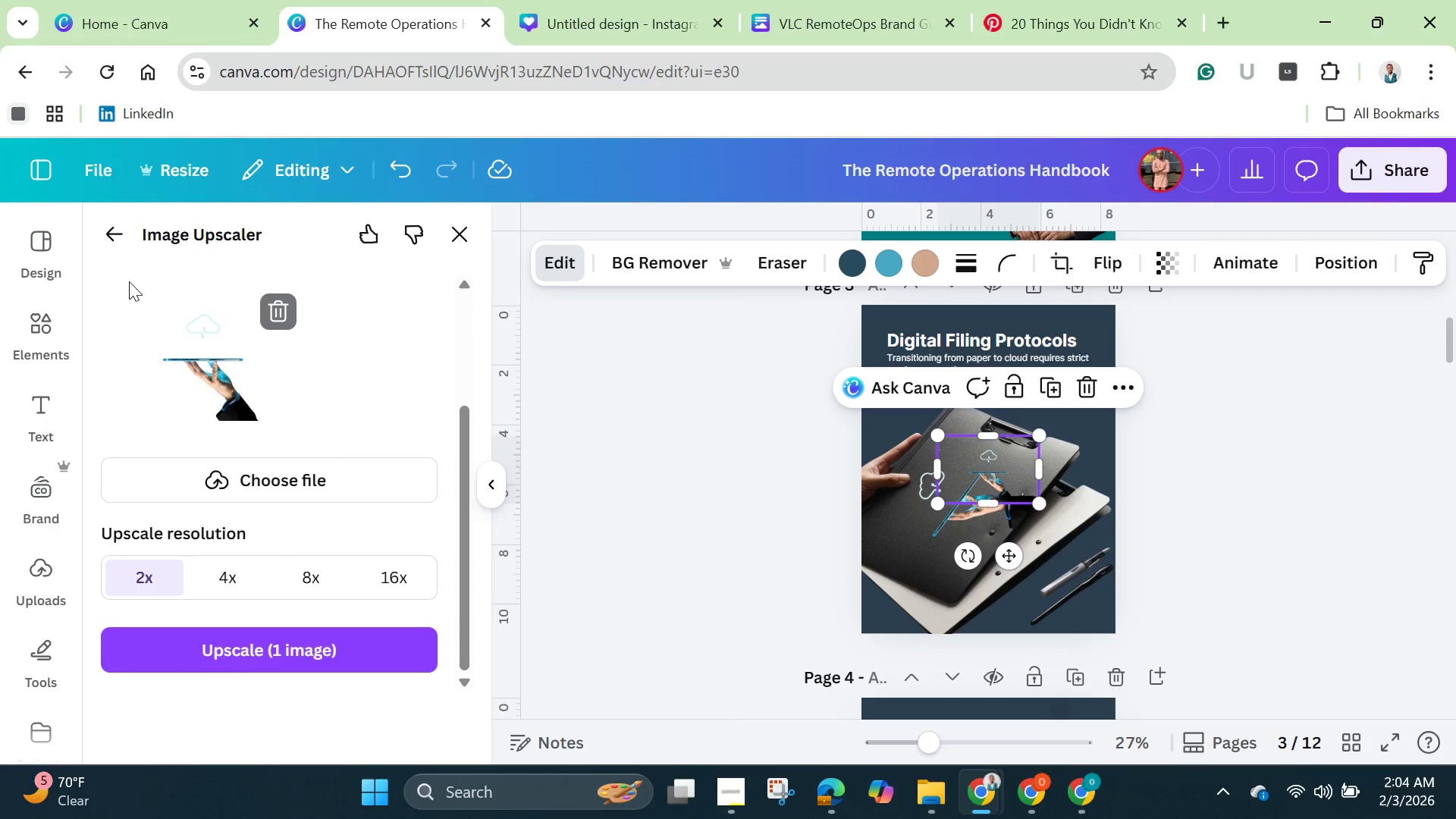 
left_click([115, 242])
 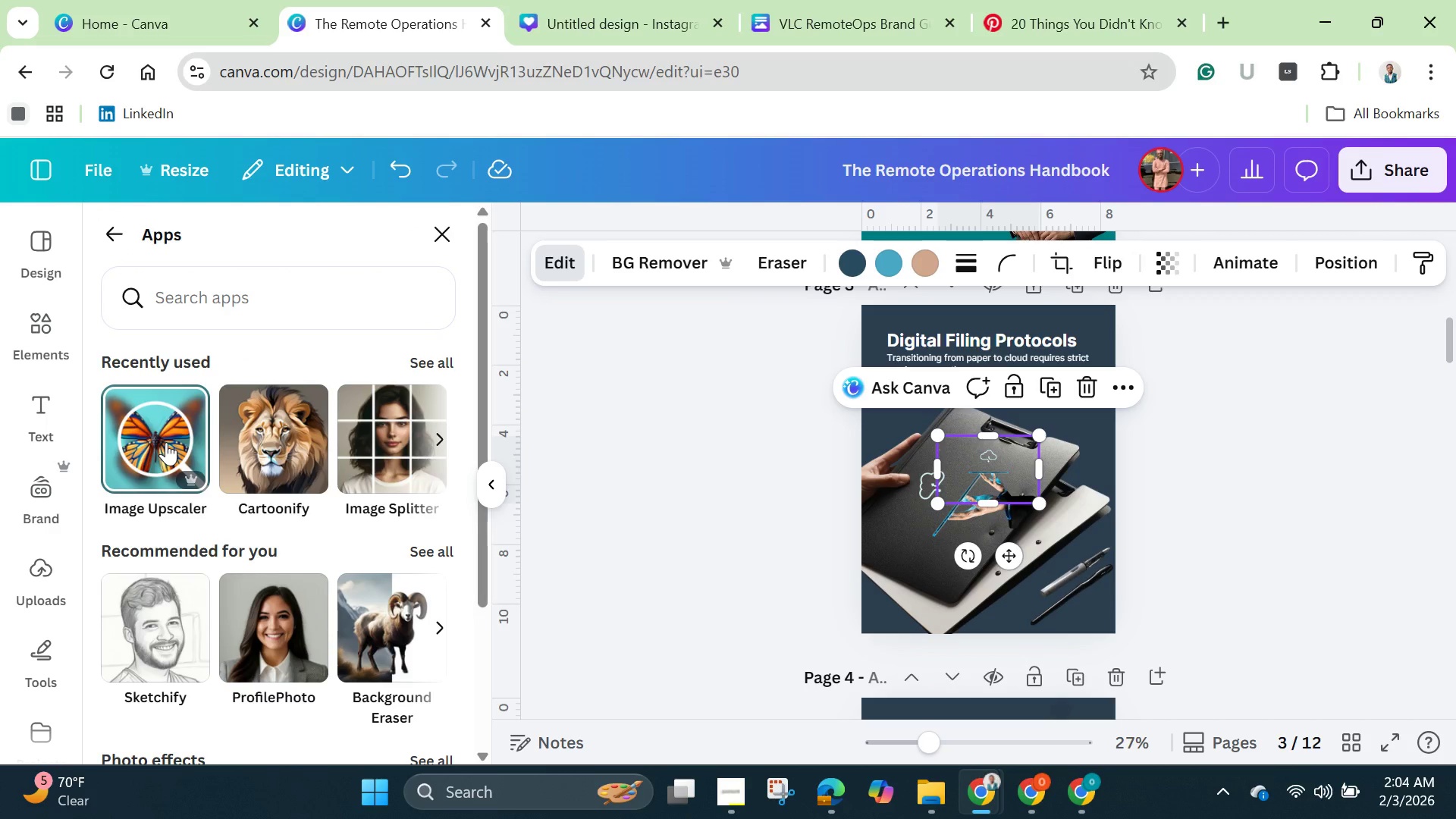 
left_click([166, 442])
 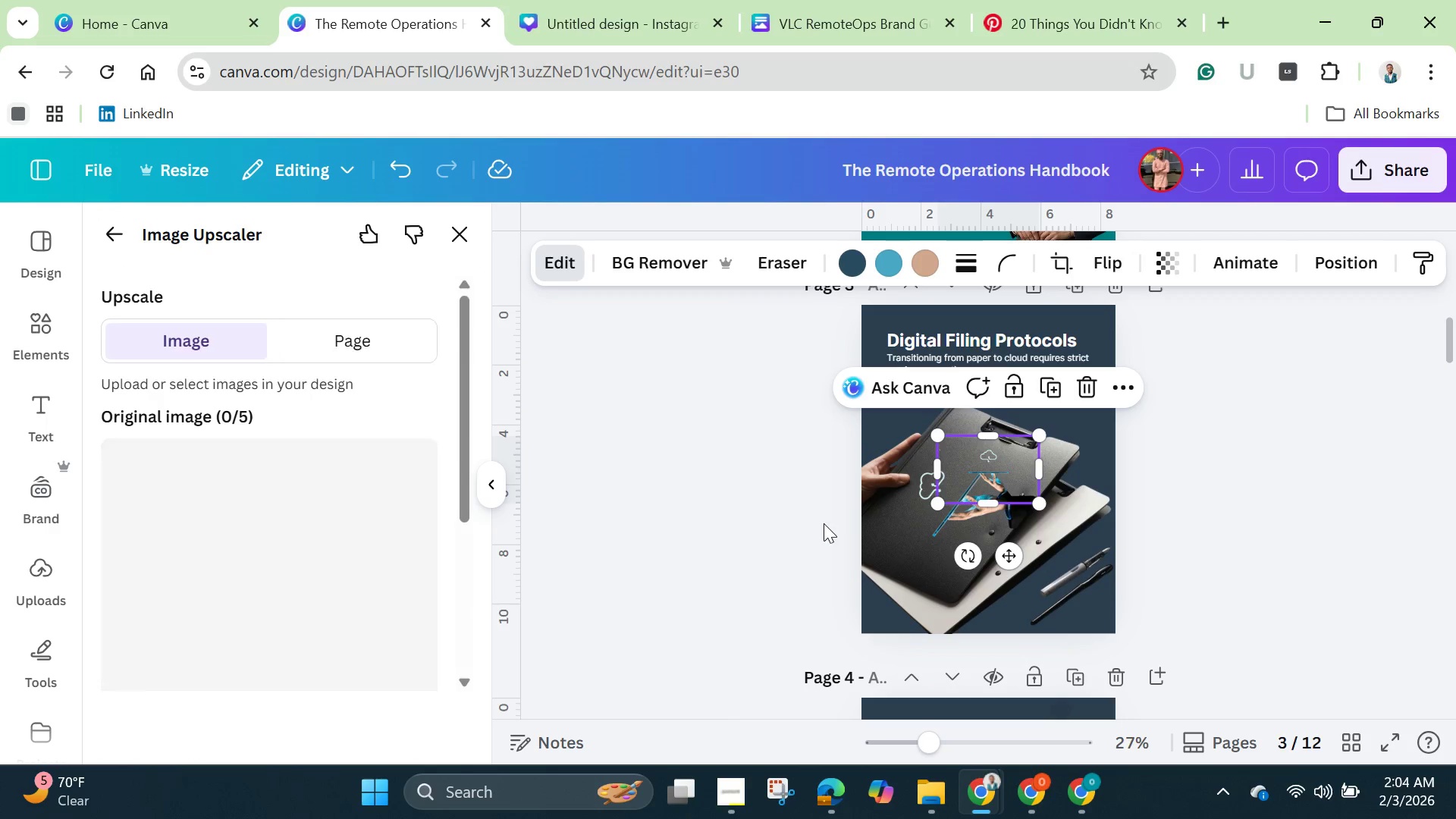 
left_click([923, 538])
 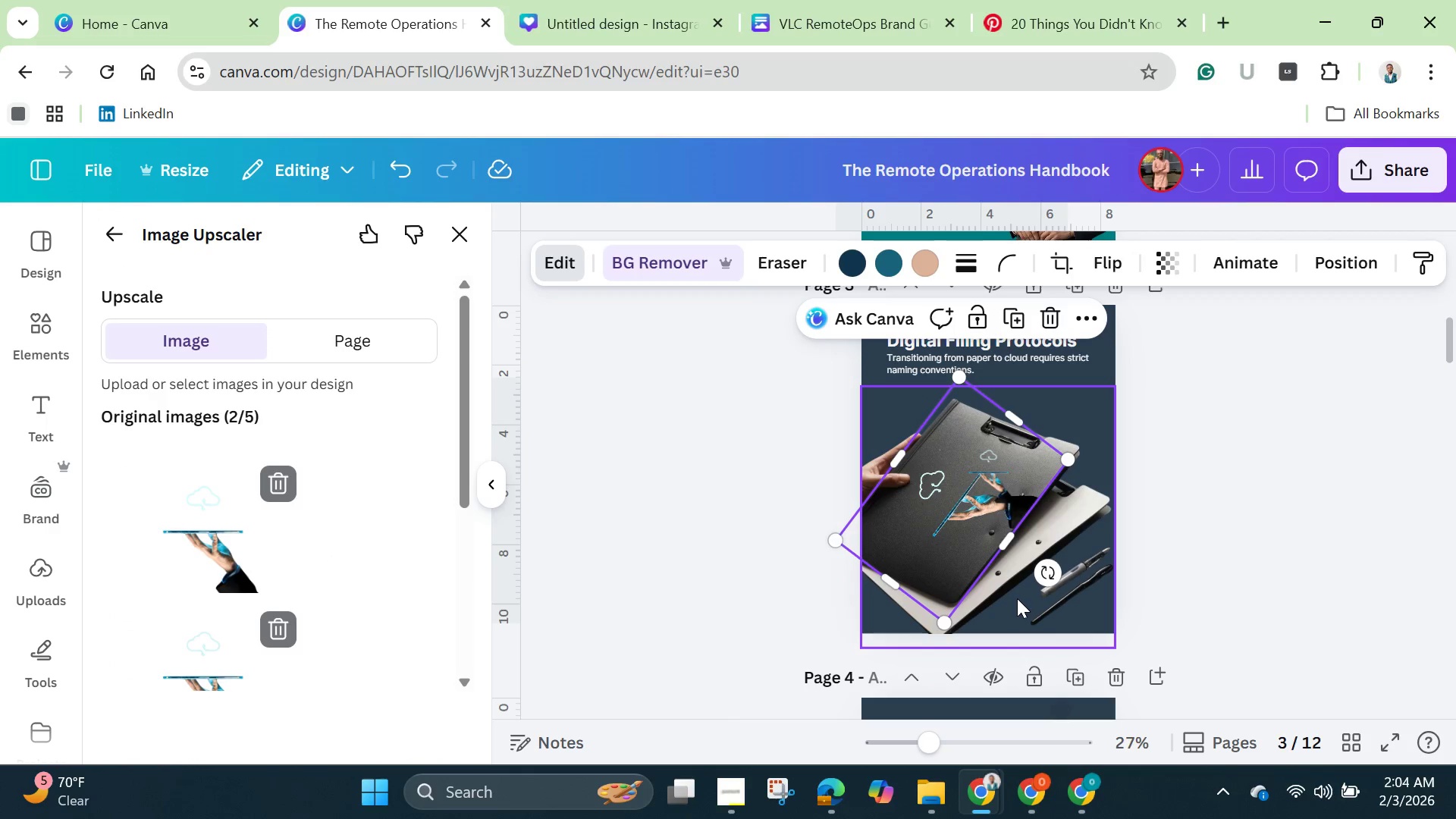 
left_click([1019, 593])
 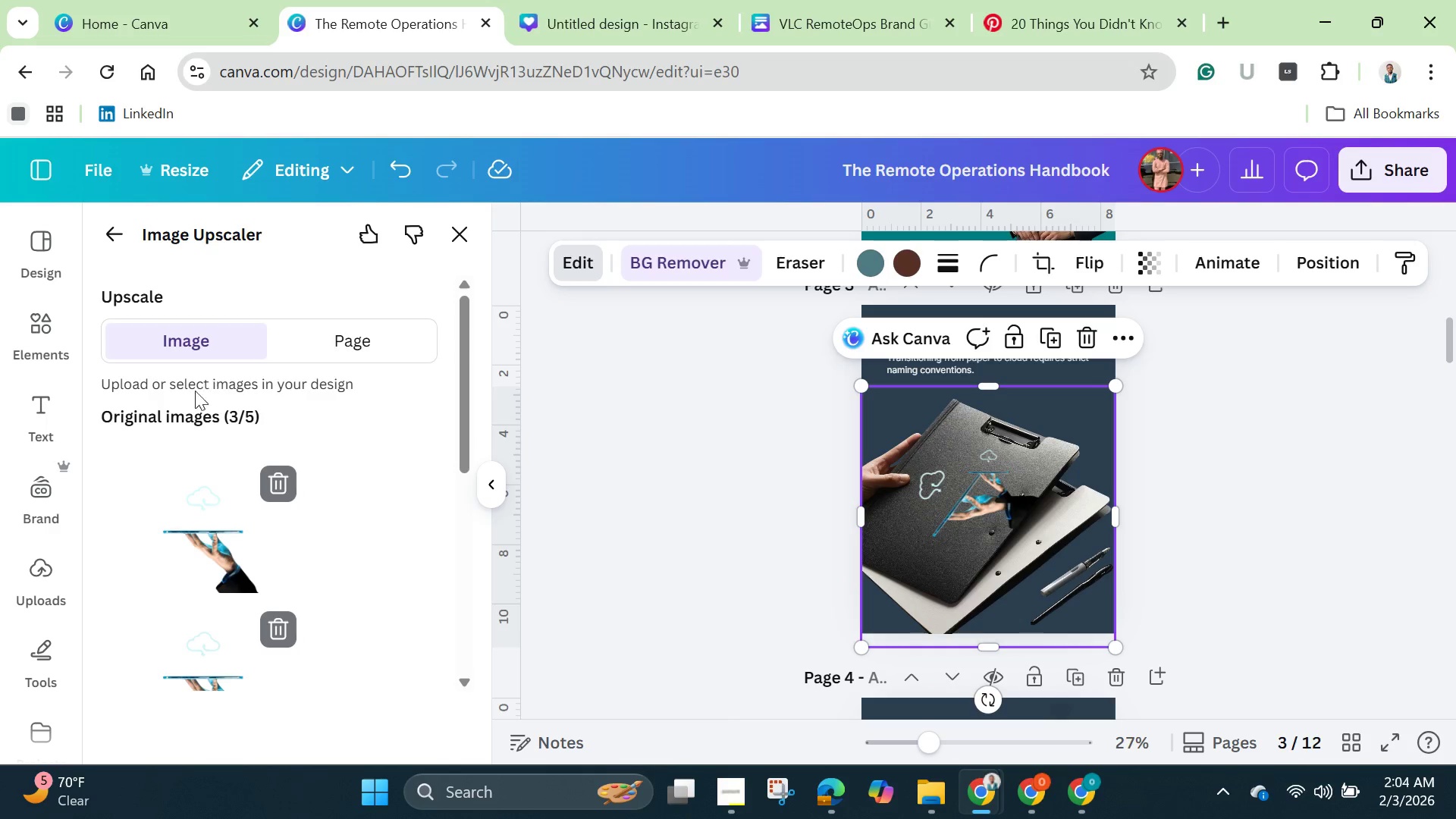 
scroll: coordinate [230, 532], scroll_direction: down, amount: 1.0
 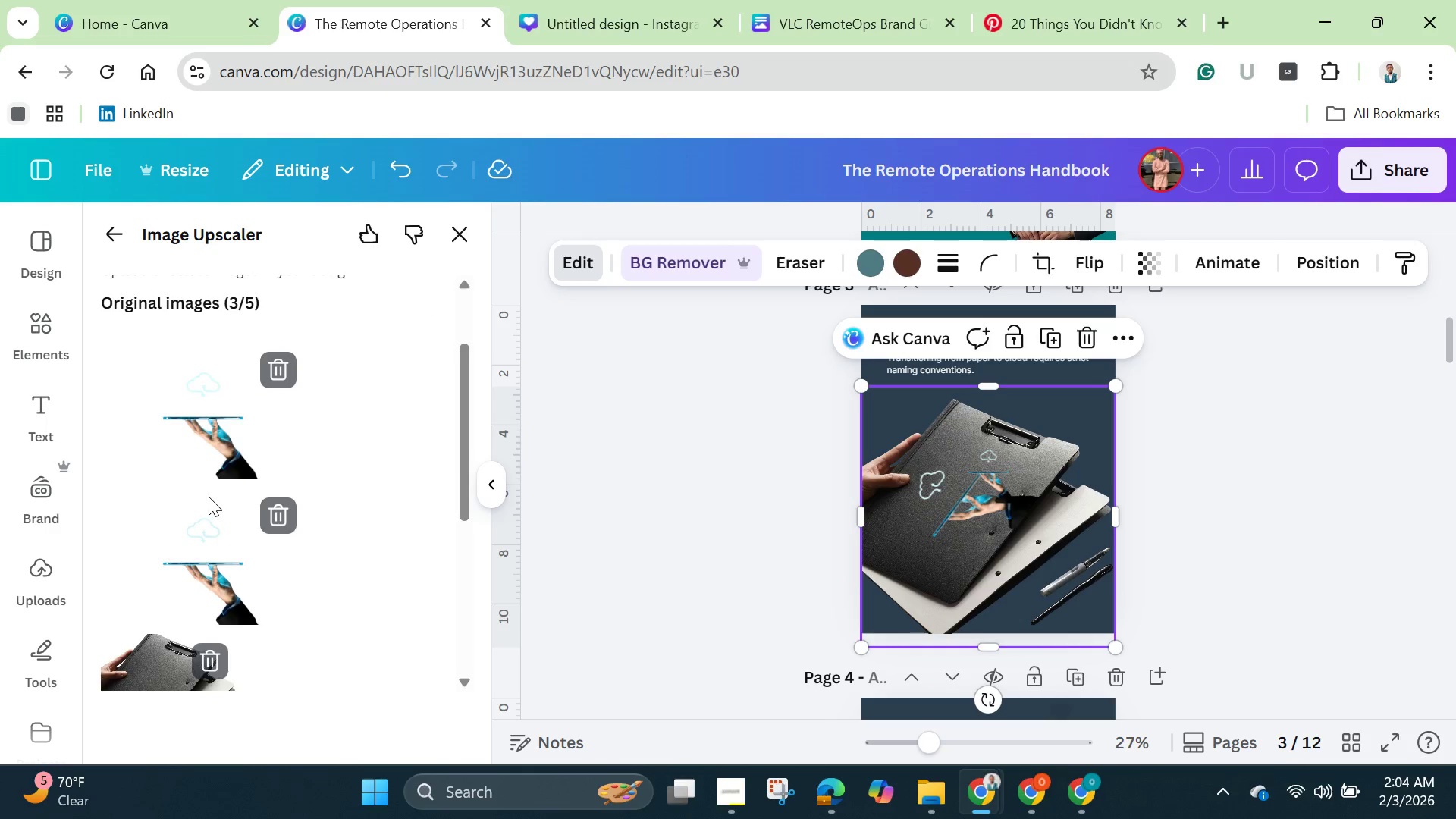 
scroll: coordinate [209, 497], scroll_direction: up, amount: 1.0
 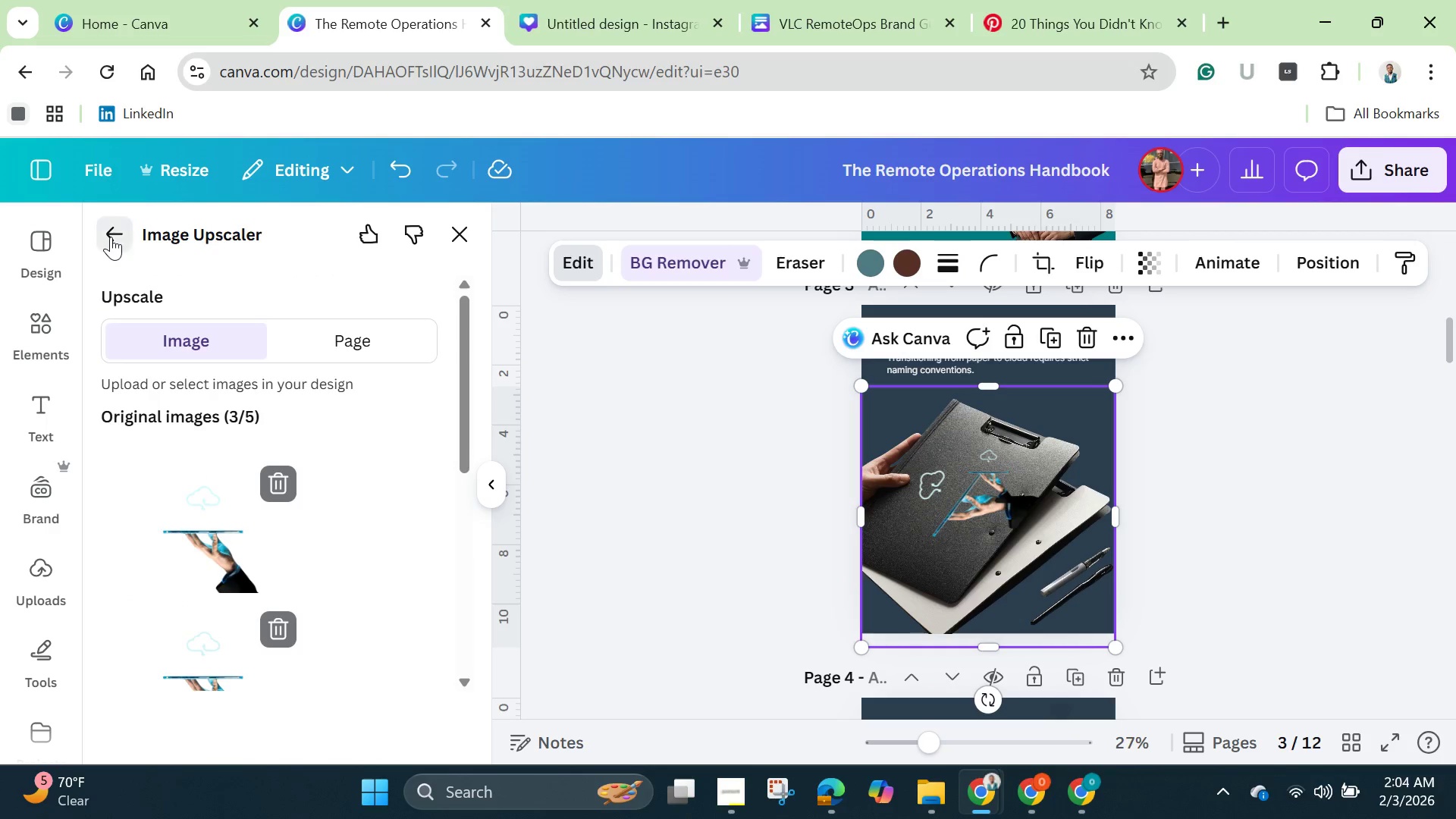 
left_click([169, 431])
 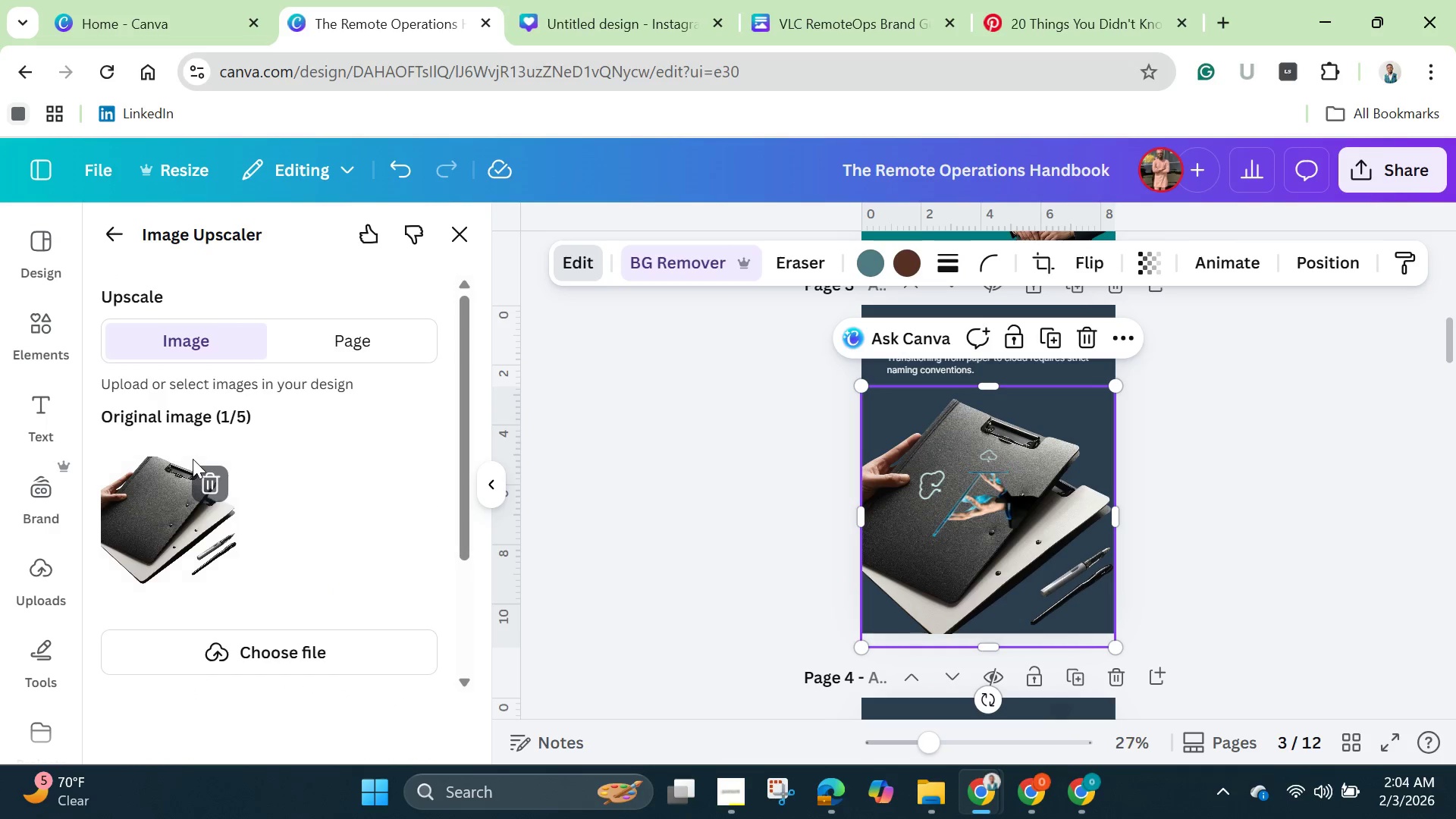 
scroll: coordinate [202, 461], scroll_direction: down, amount: 2.0
 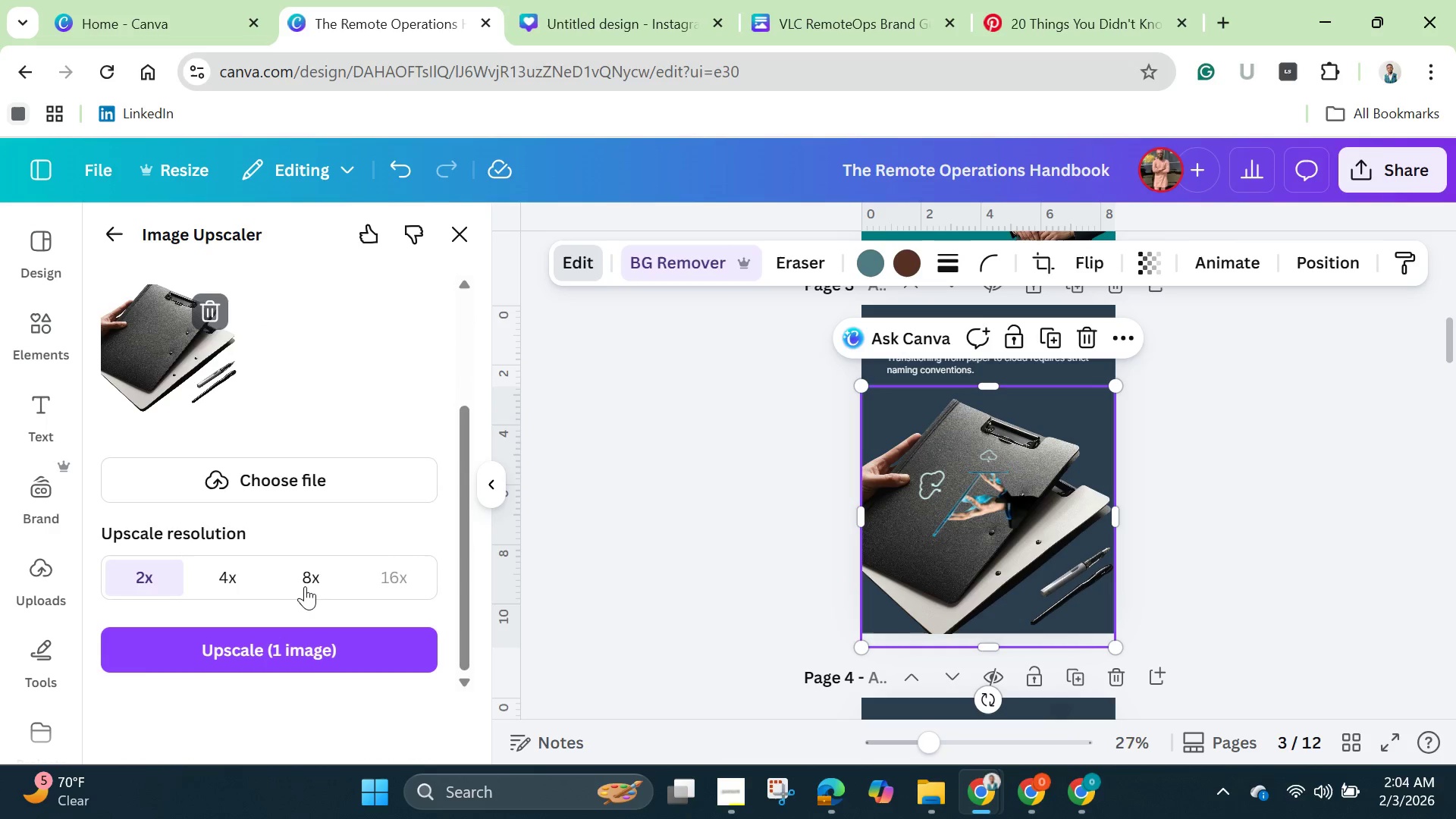 
left_click([306, 571])
 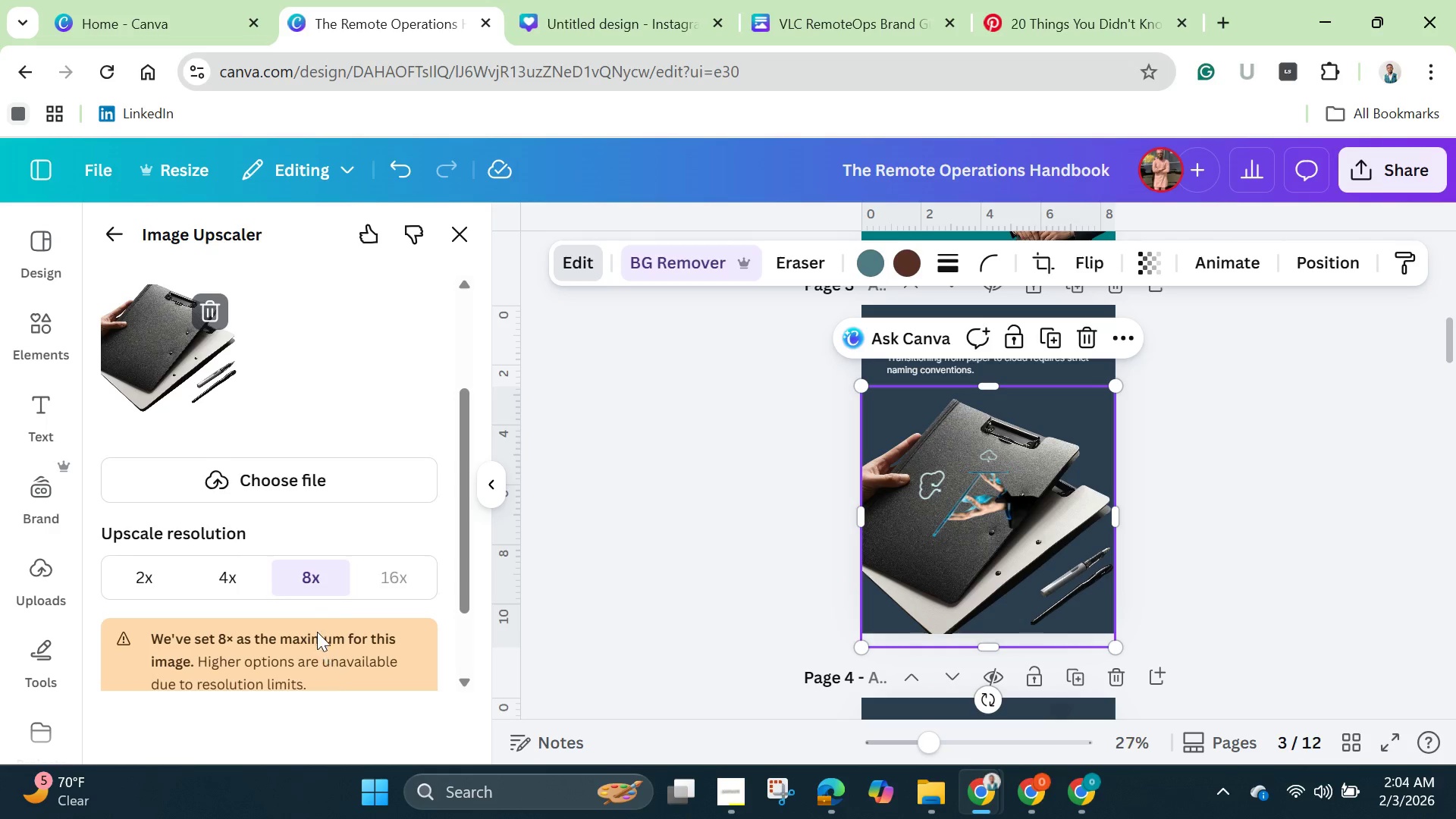 
scroll: coordinate [306, 610], scroll_direction: down, amount: 3.0
 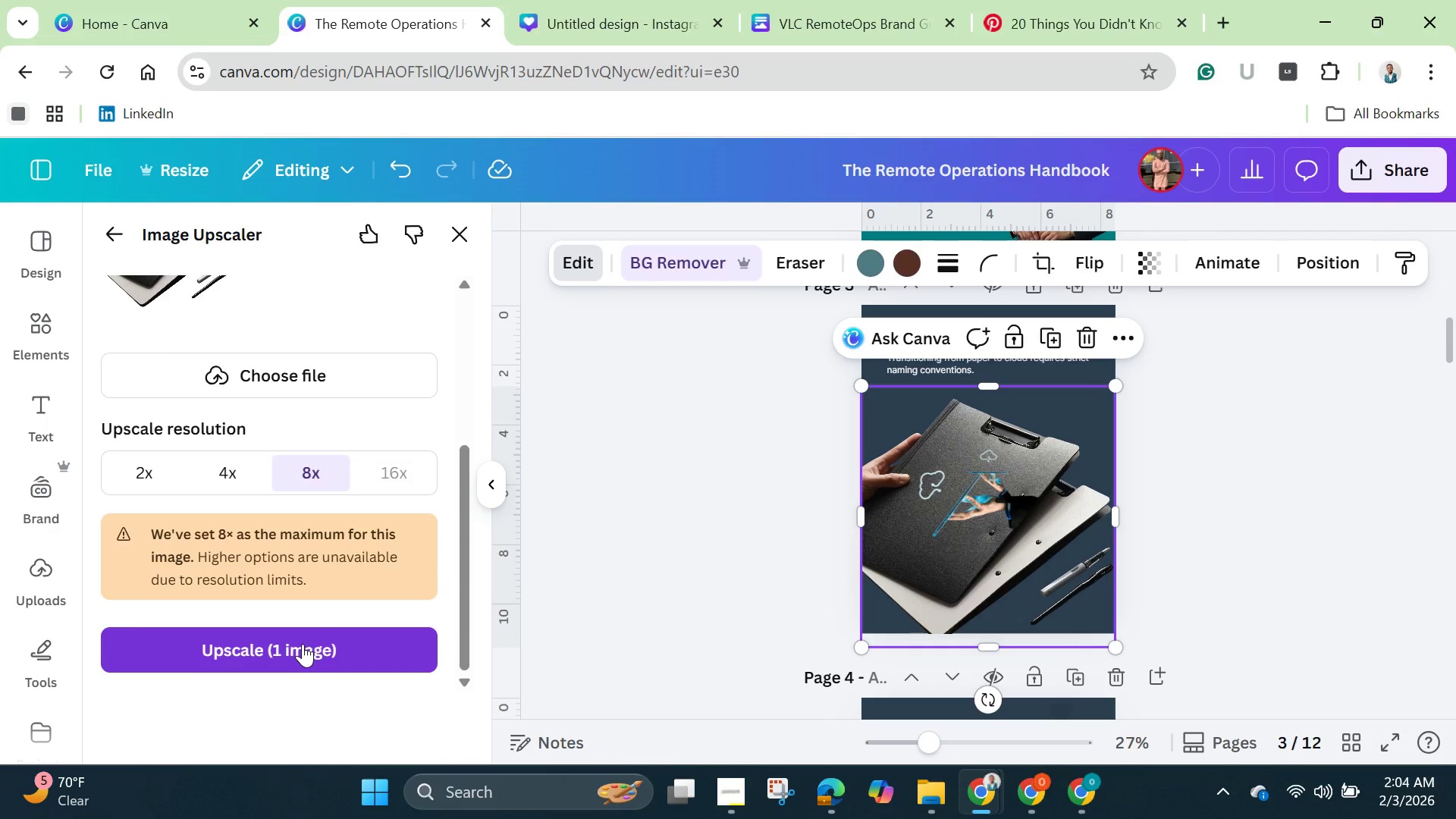 
left_click([303, 649])
 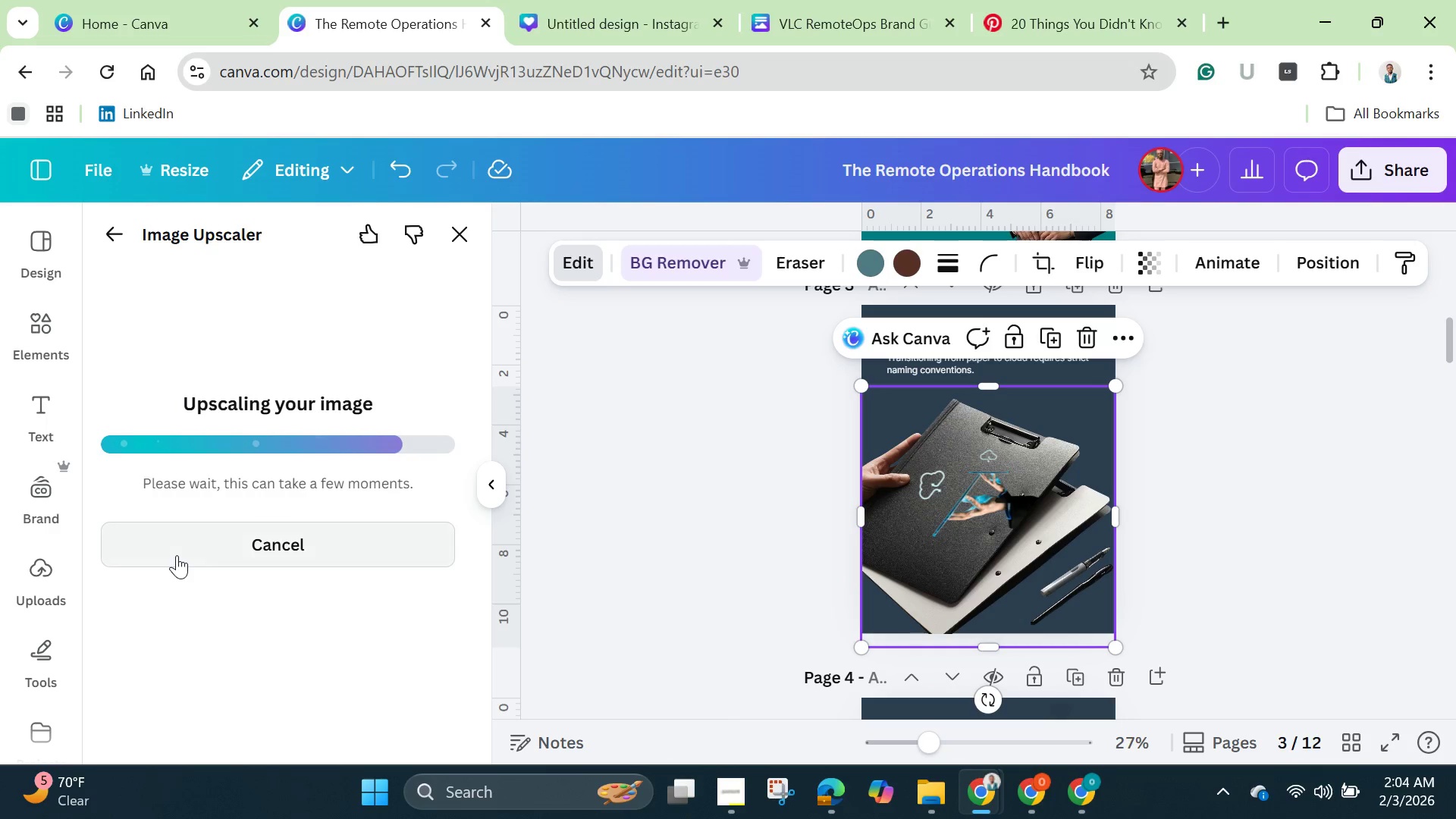 
wait(14.98)
 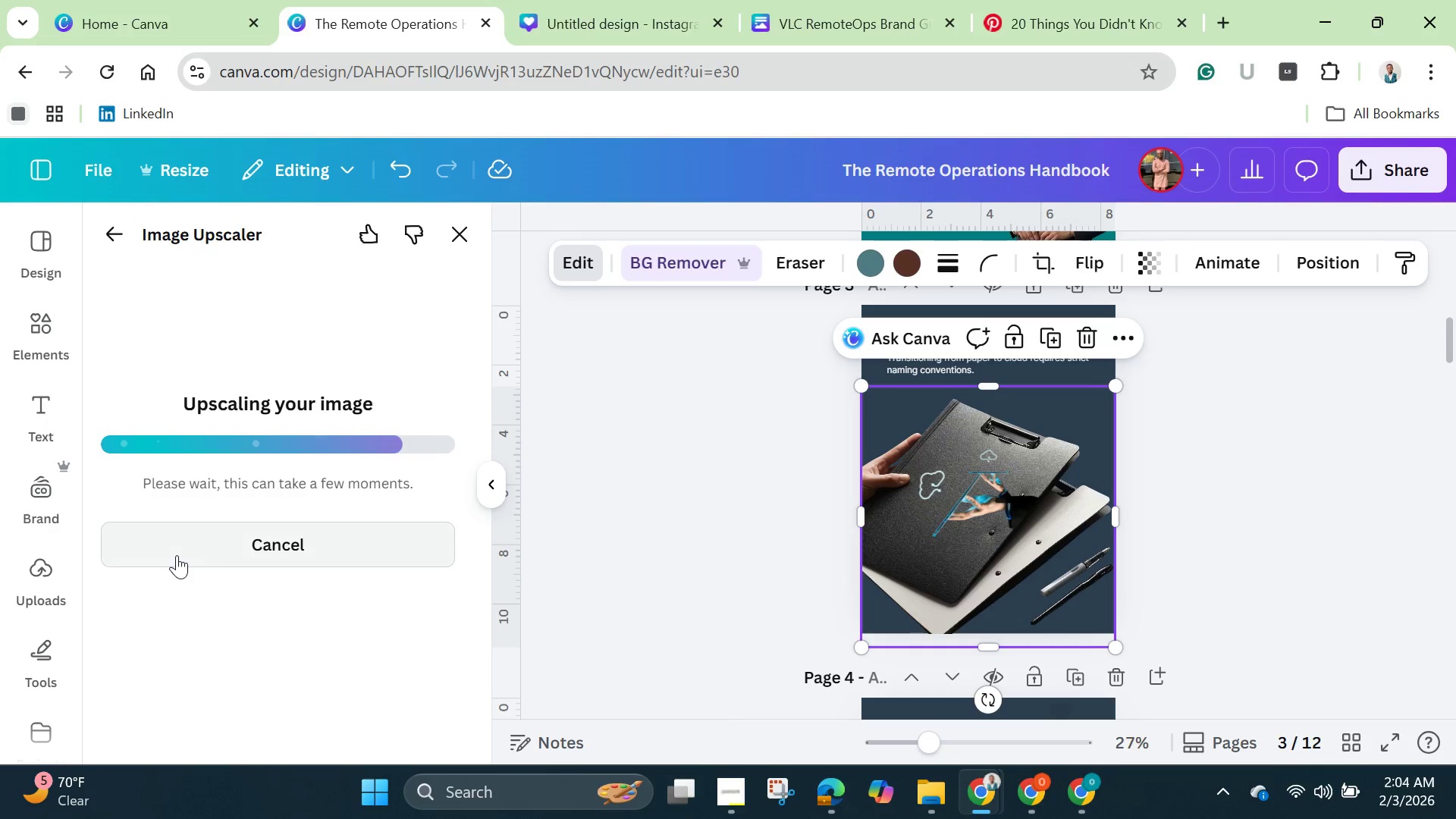 
left_click([989, 464])
 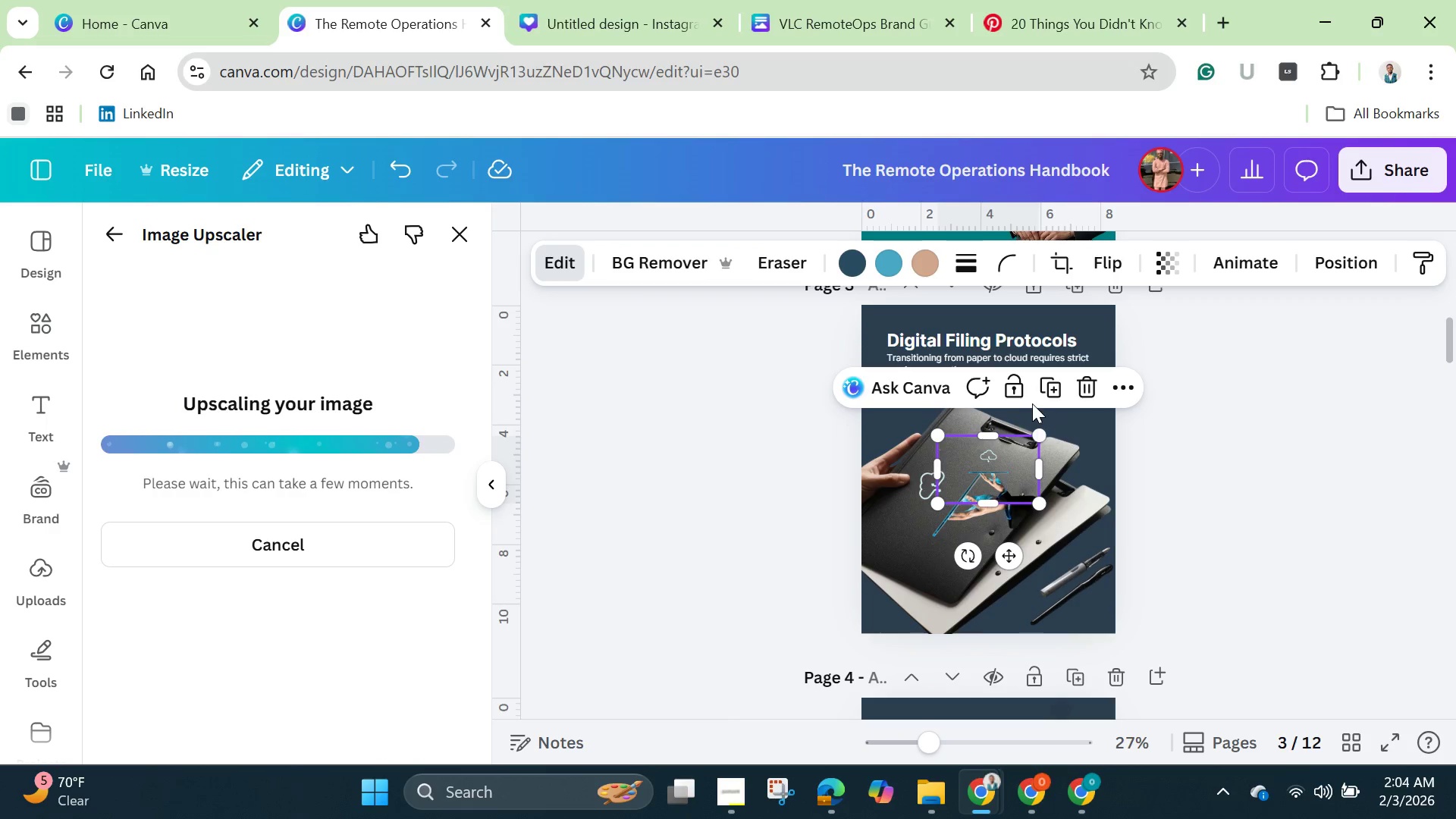 
left_click([1068, 376])
 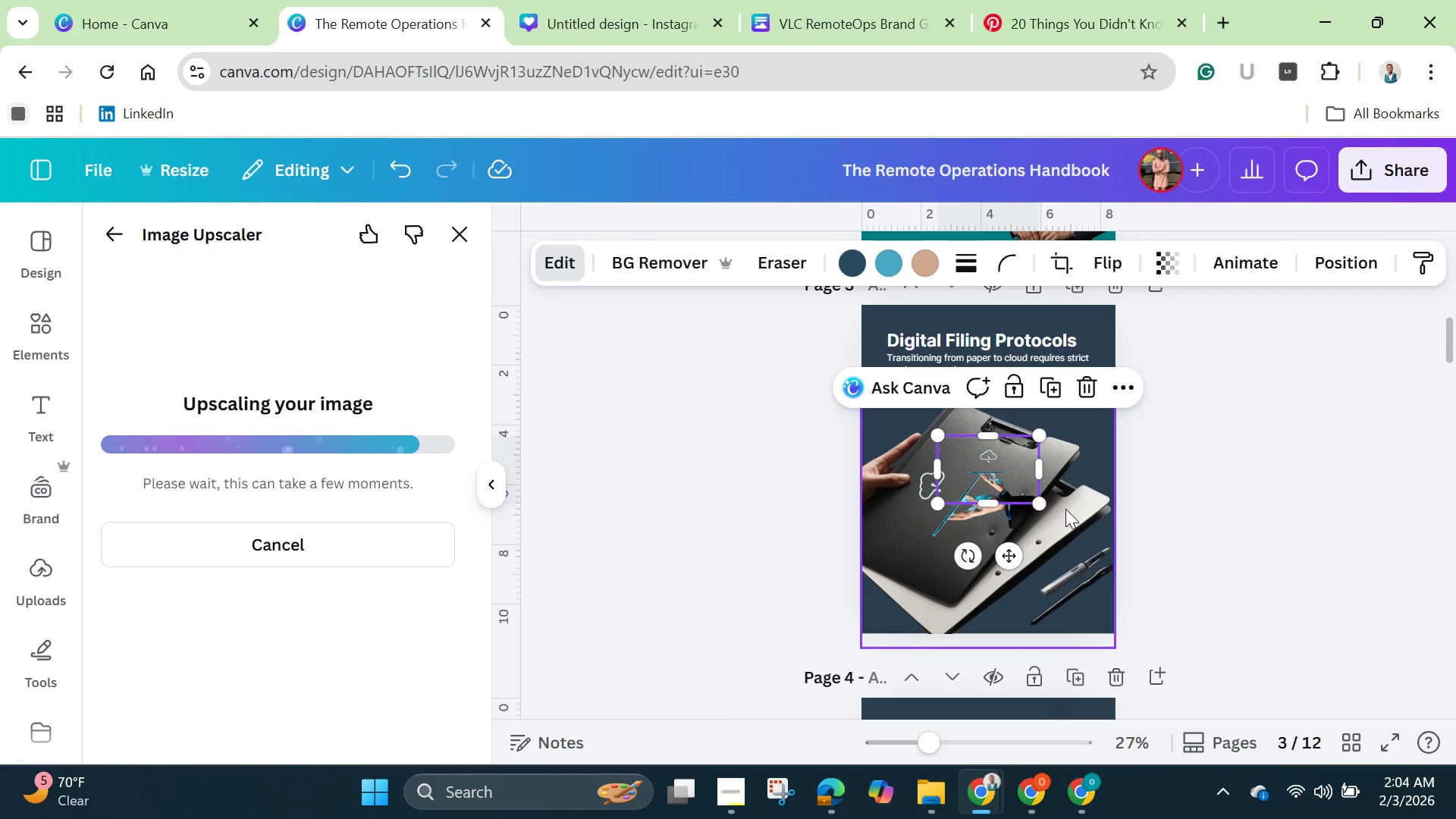 
left_click([1034, 572])
 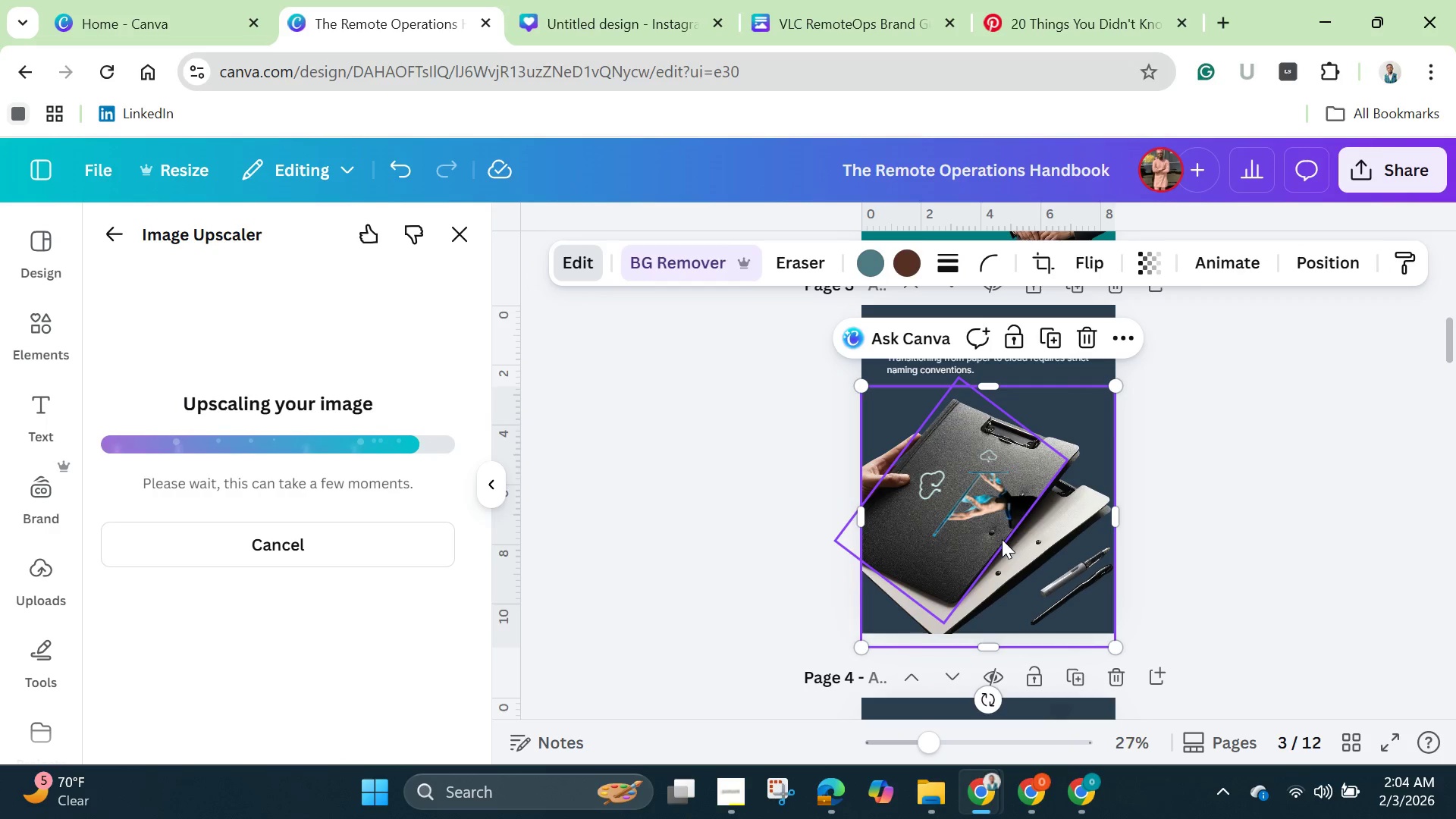 
wait(12.8)
 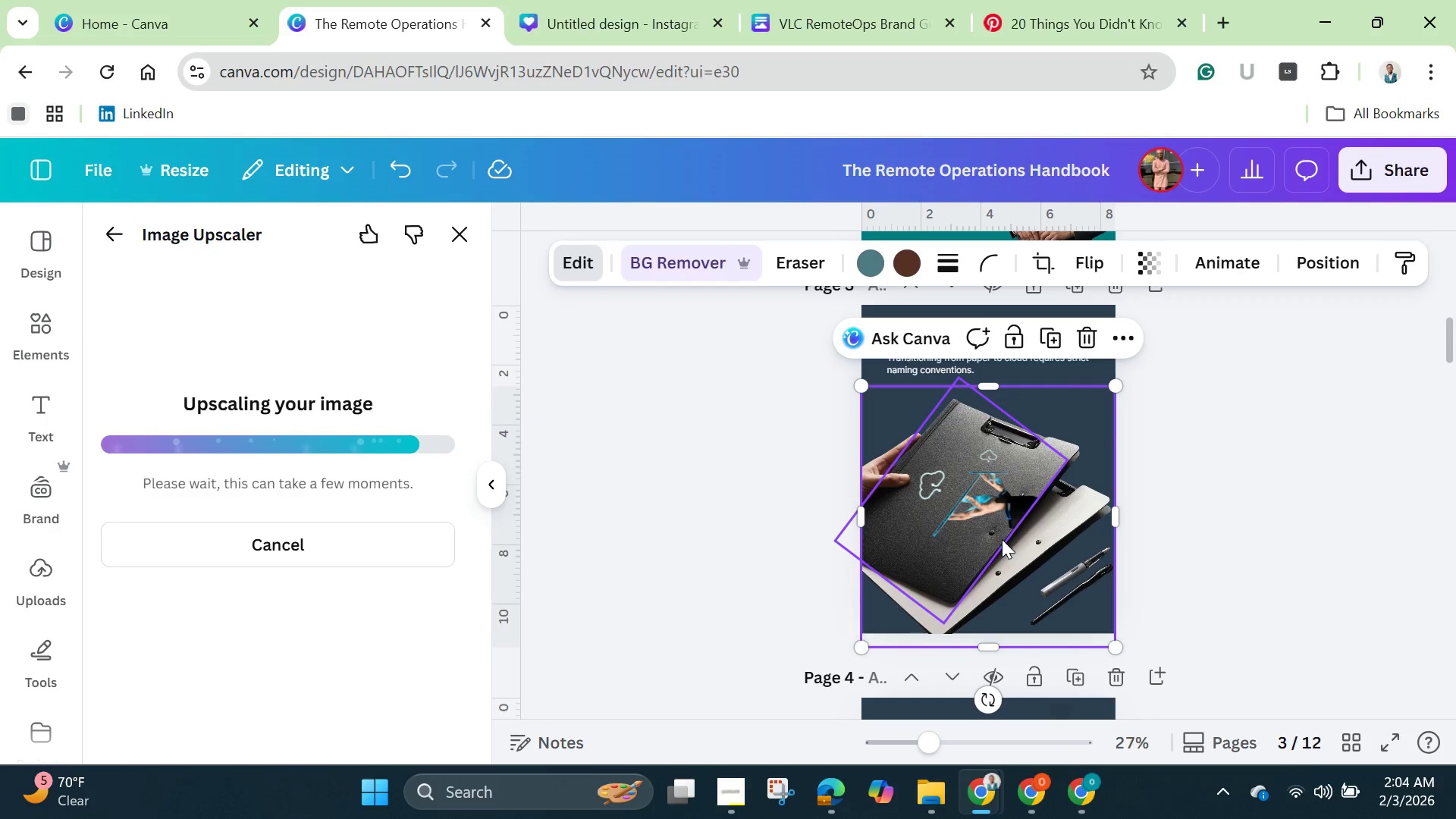 
left_click([353, 683])
 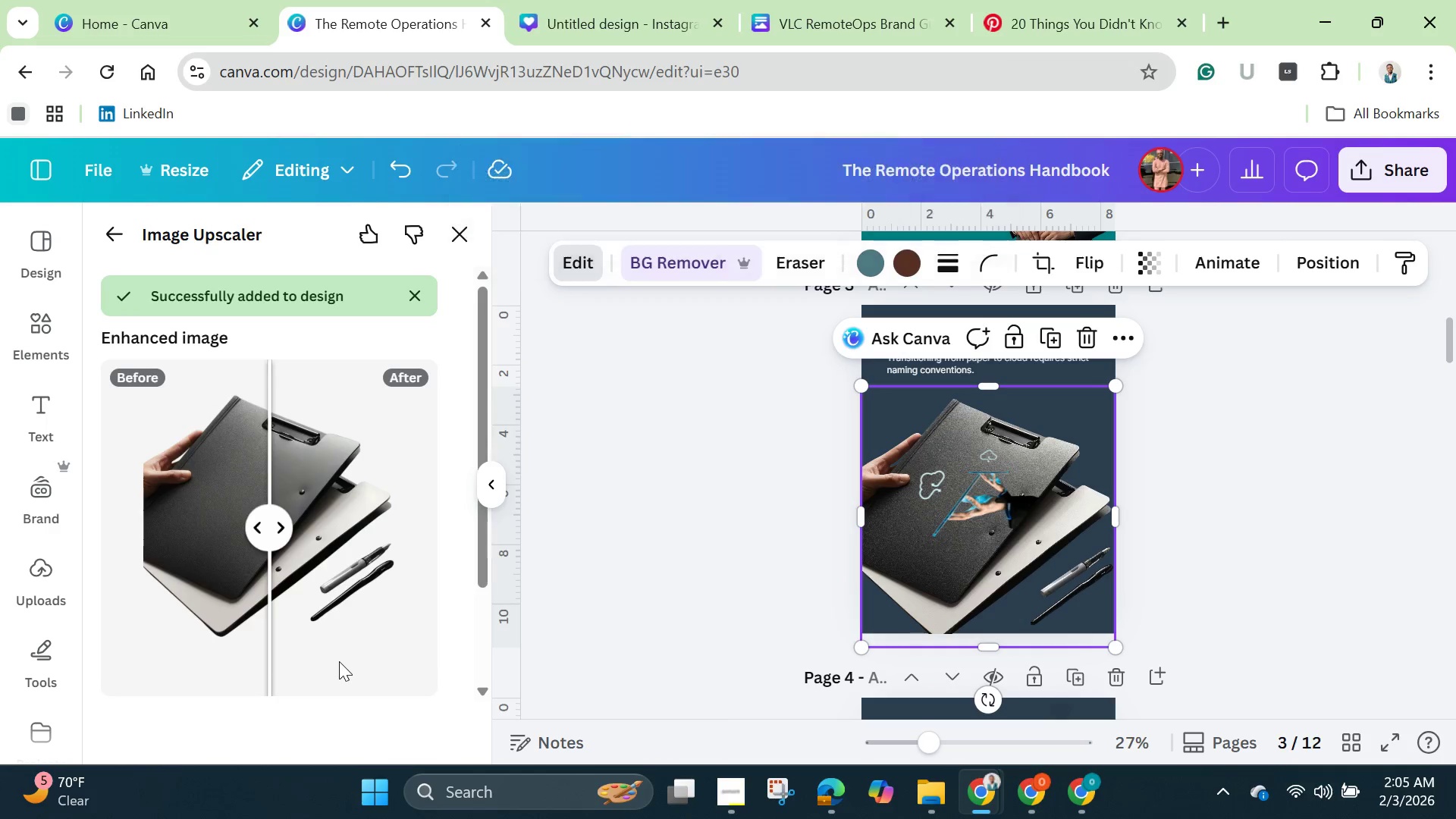 
wait(40.95)
 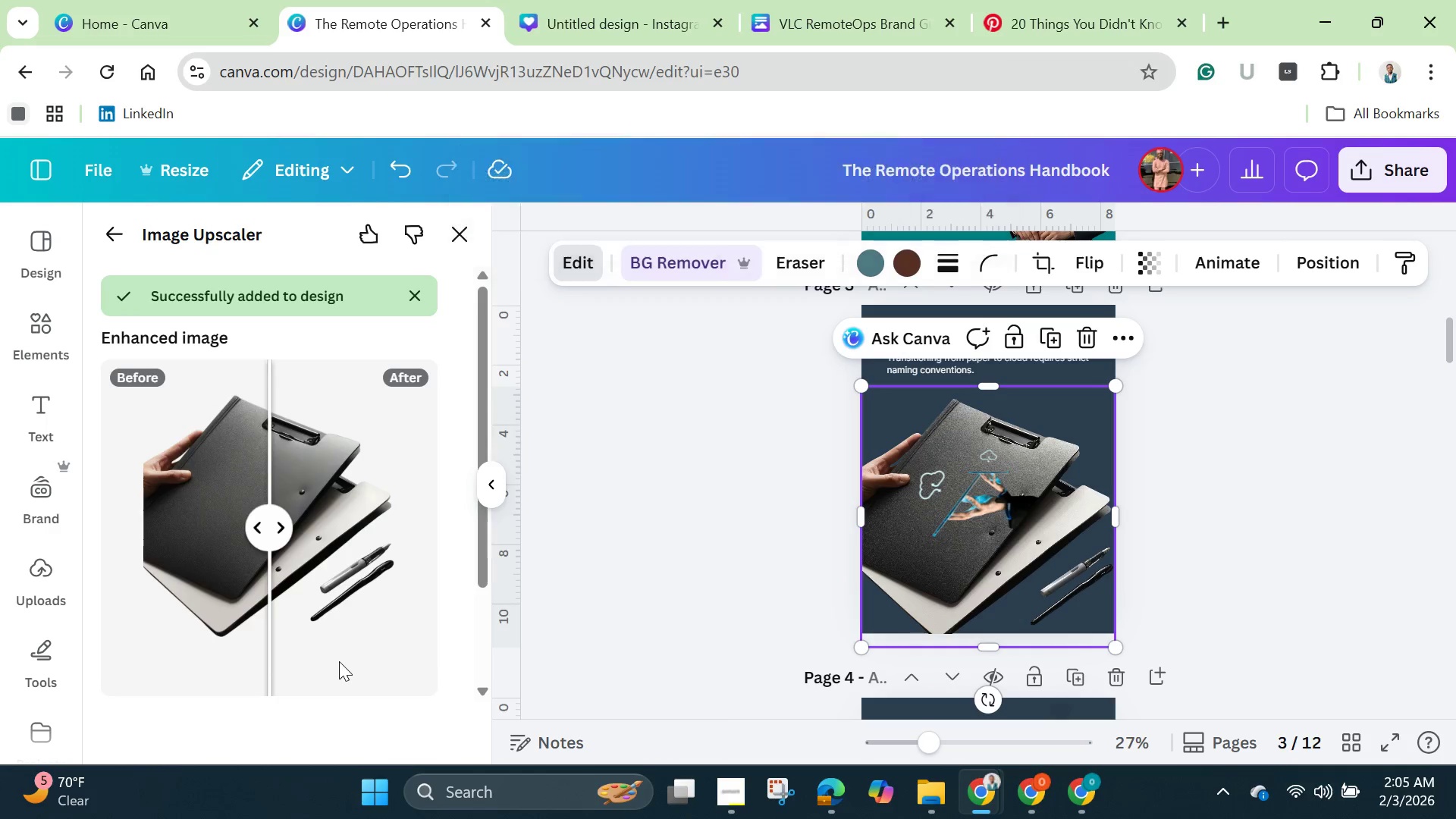 
left_click([1082, 350])
 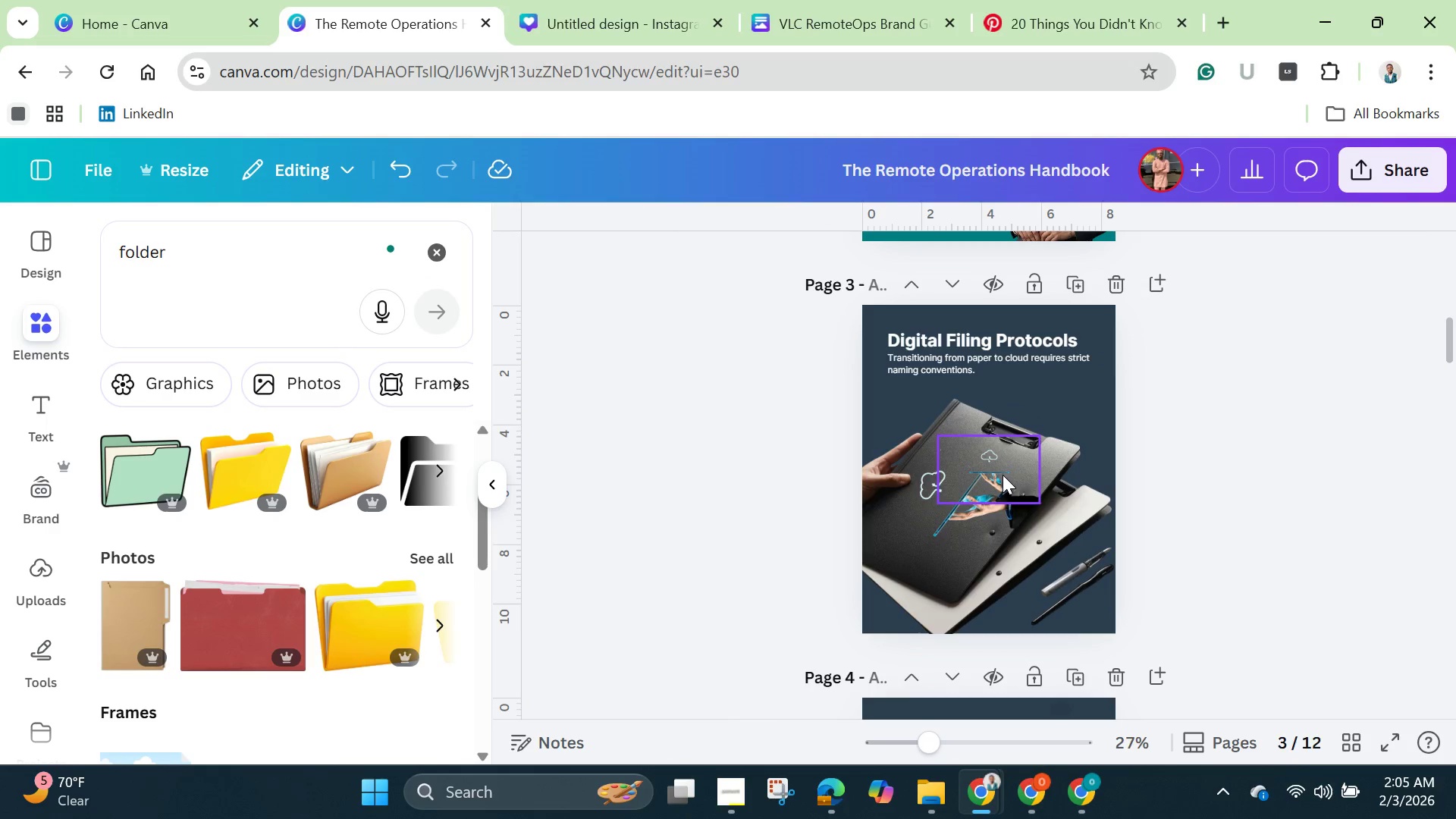 
left_click([992, 468])
 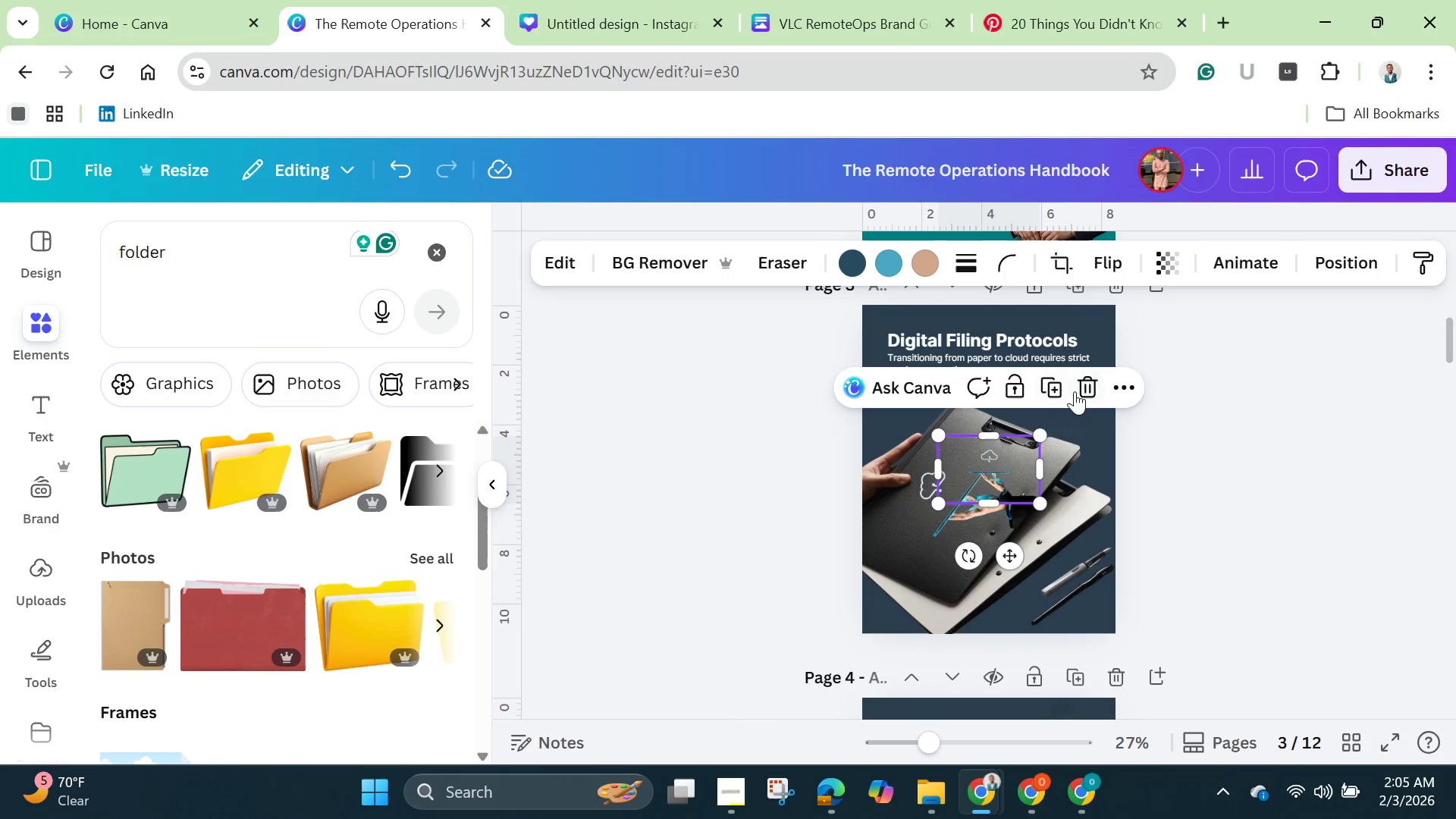 
left_click([1078, 388])
 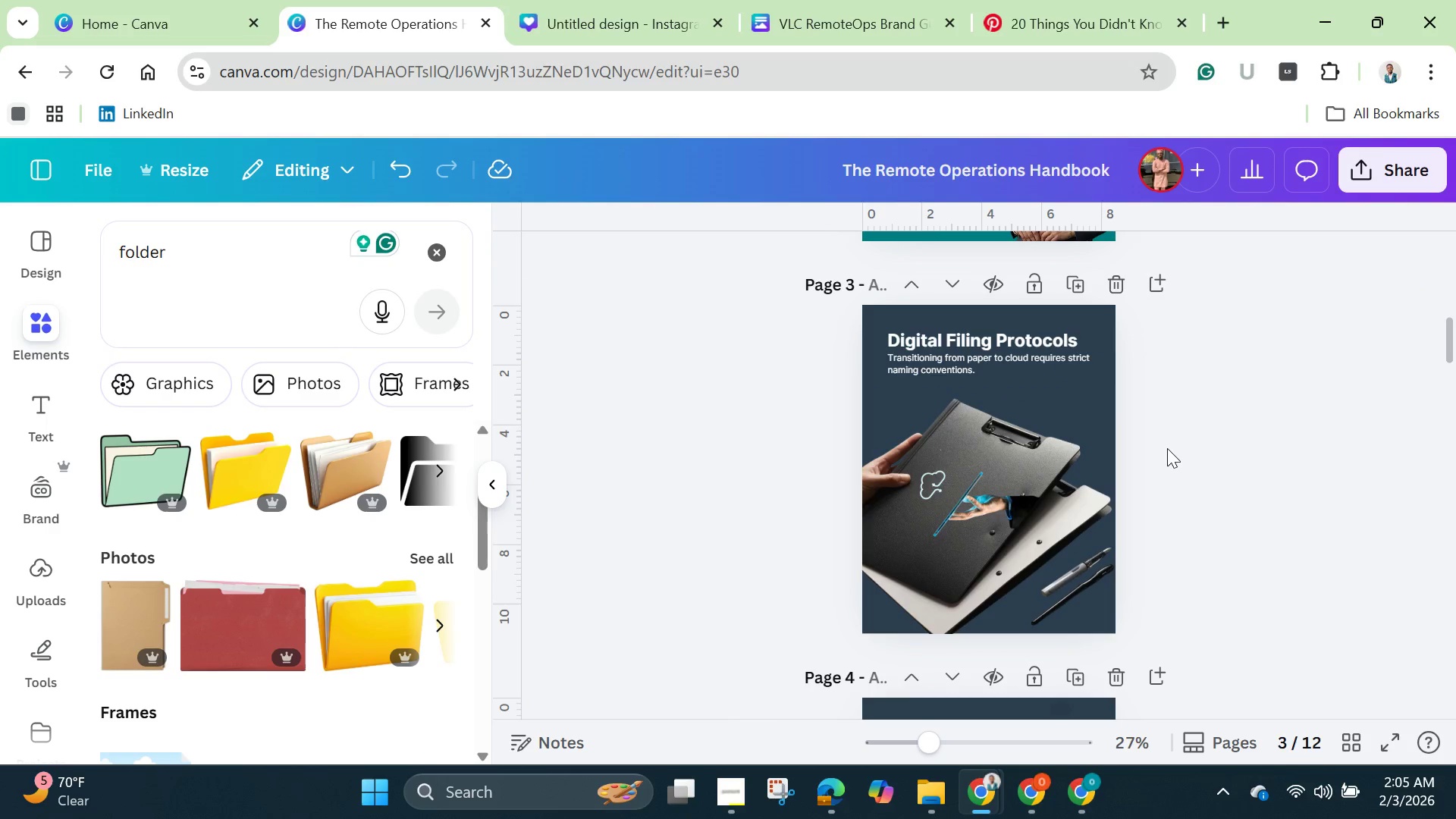 
left_click([1167, 448])
 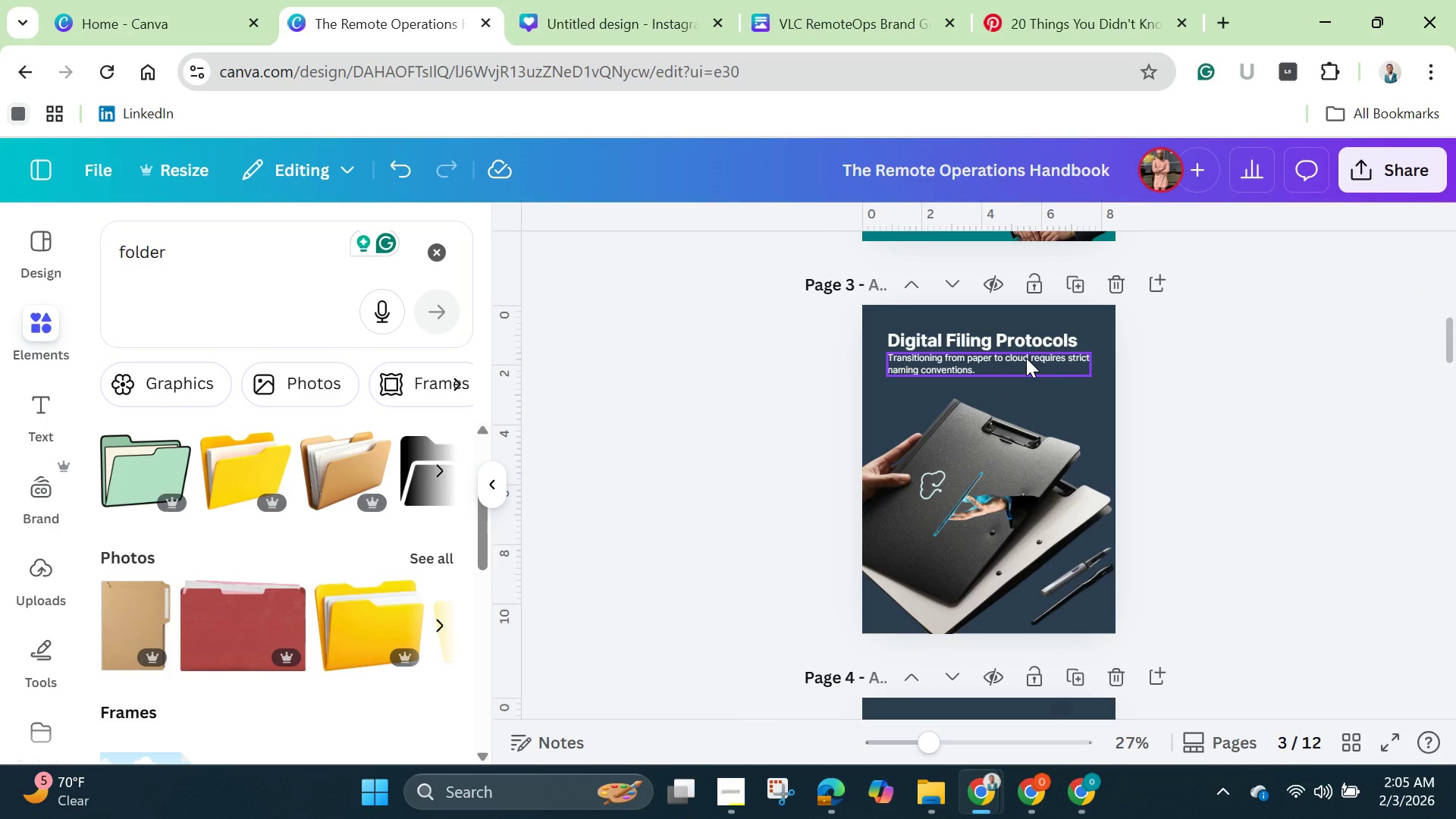 
left_click([1026, 358])
 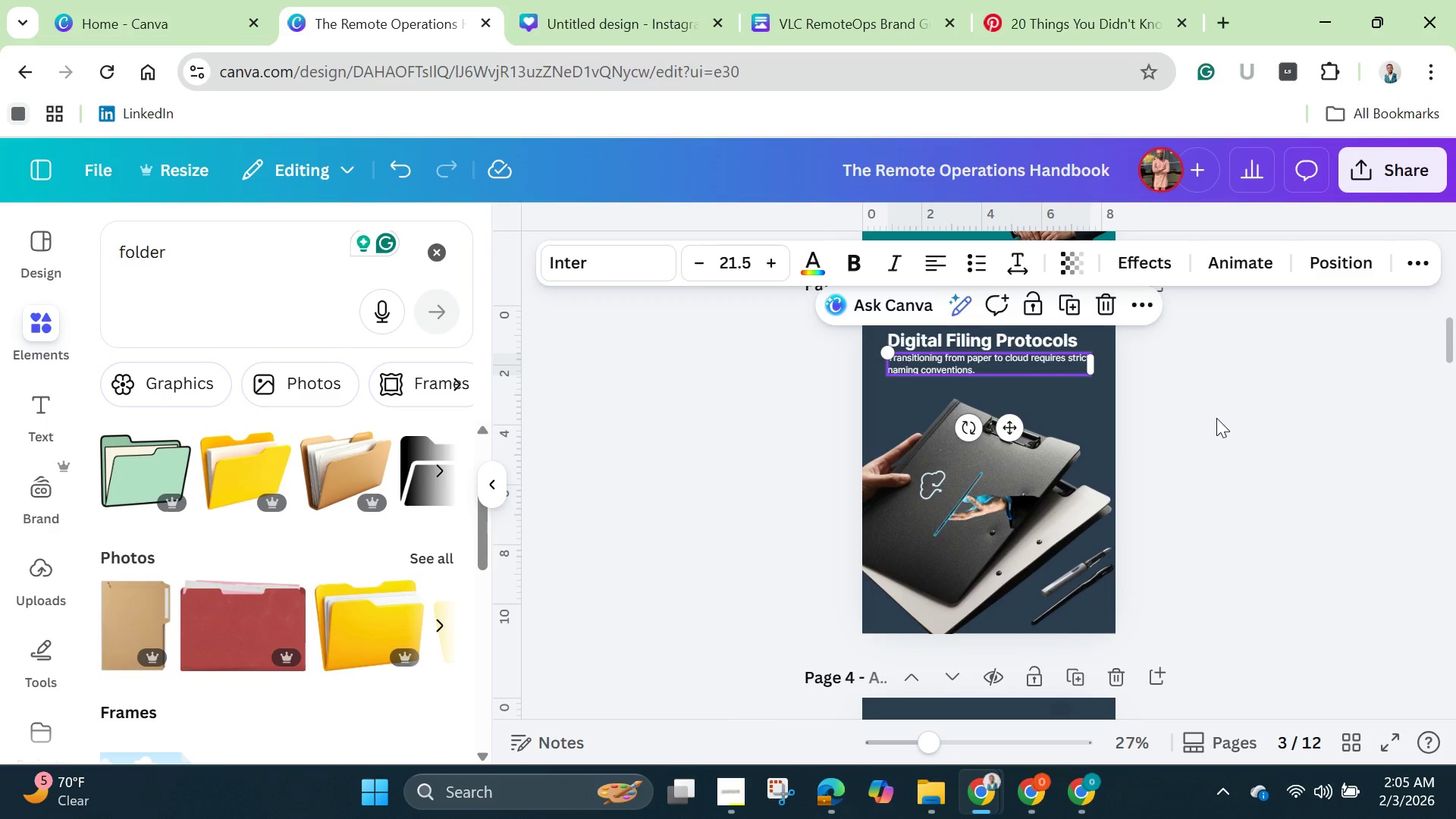 
left_click([1217, 419])
 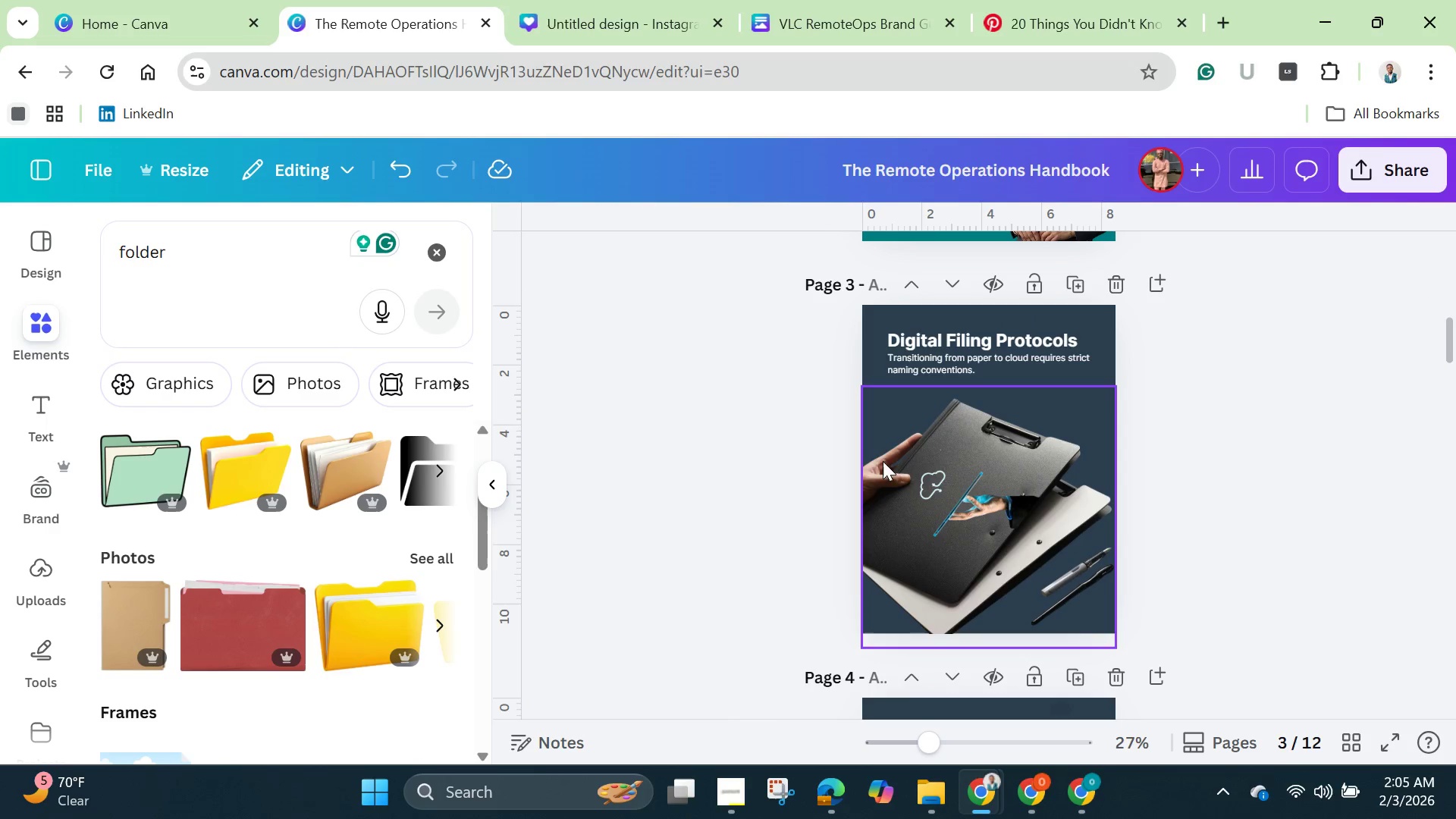 
left_click([871, 458])
 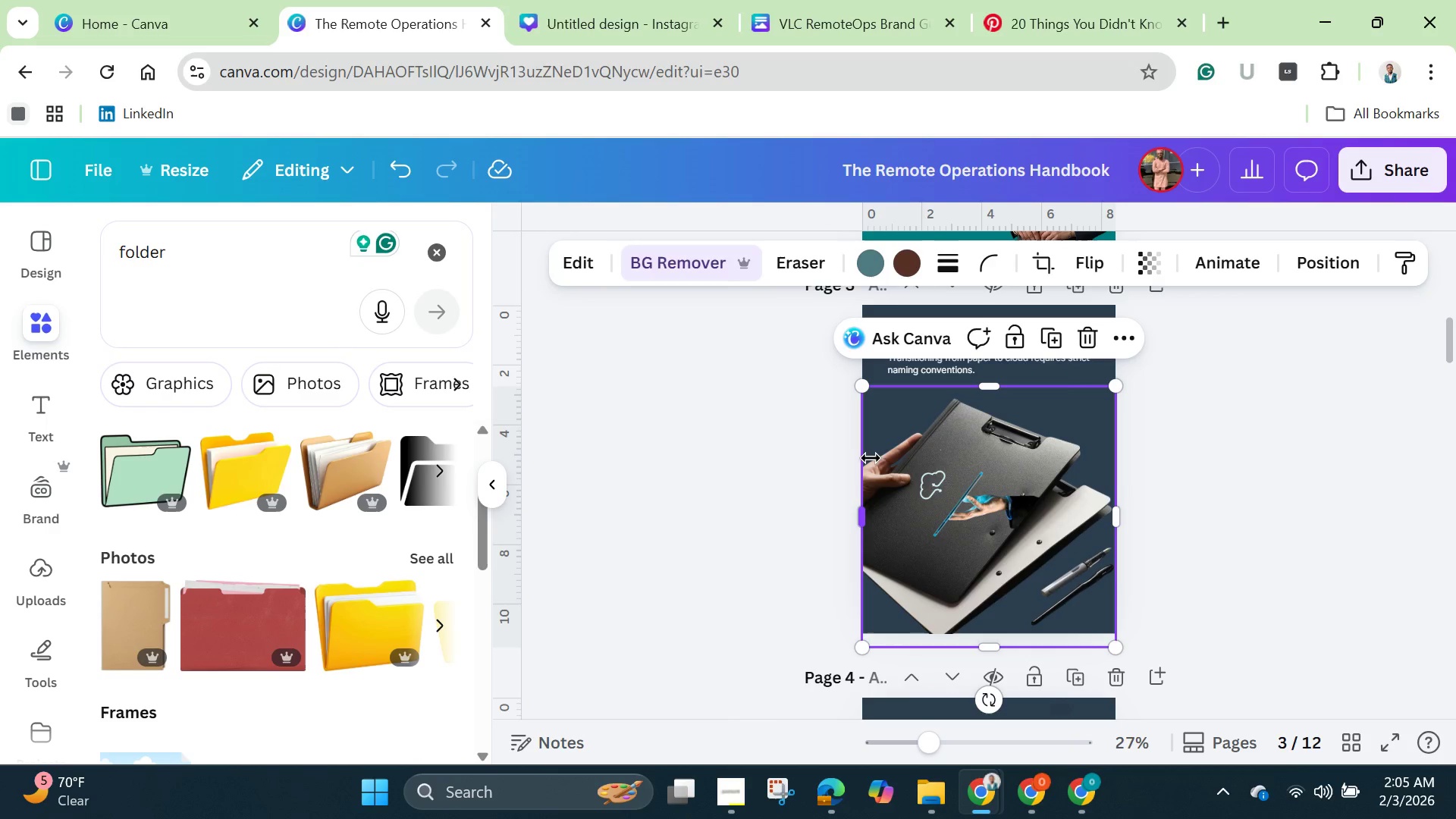 
hold_key(key=ShiftLeft, duration=1.28)
left_click([959, 504])
 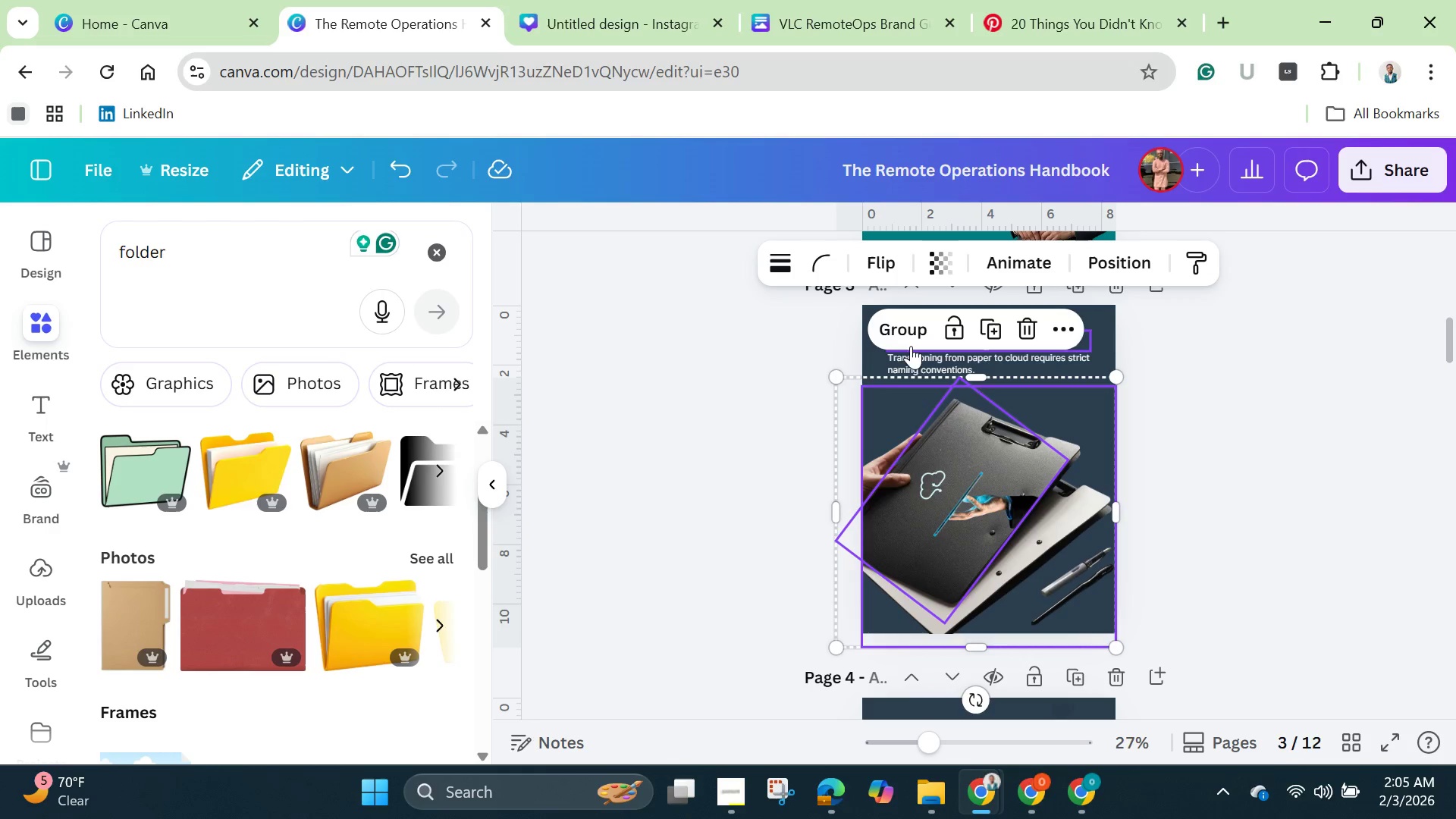 
left_click([902, 334])
 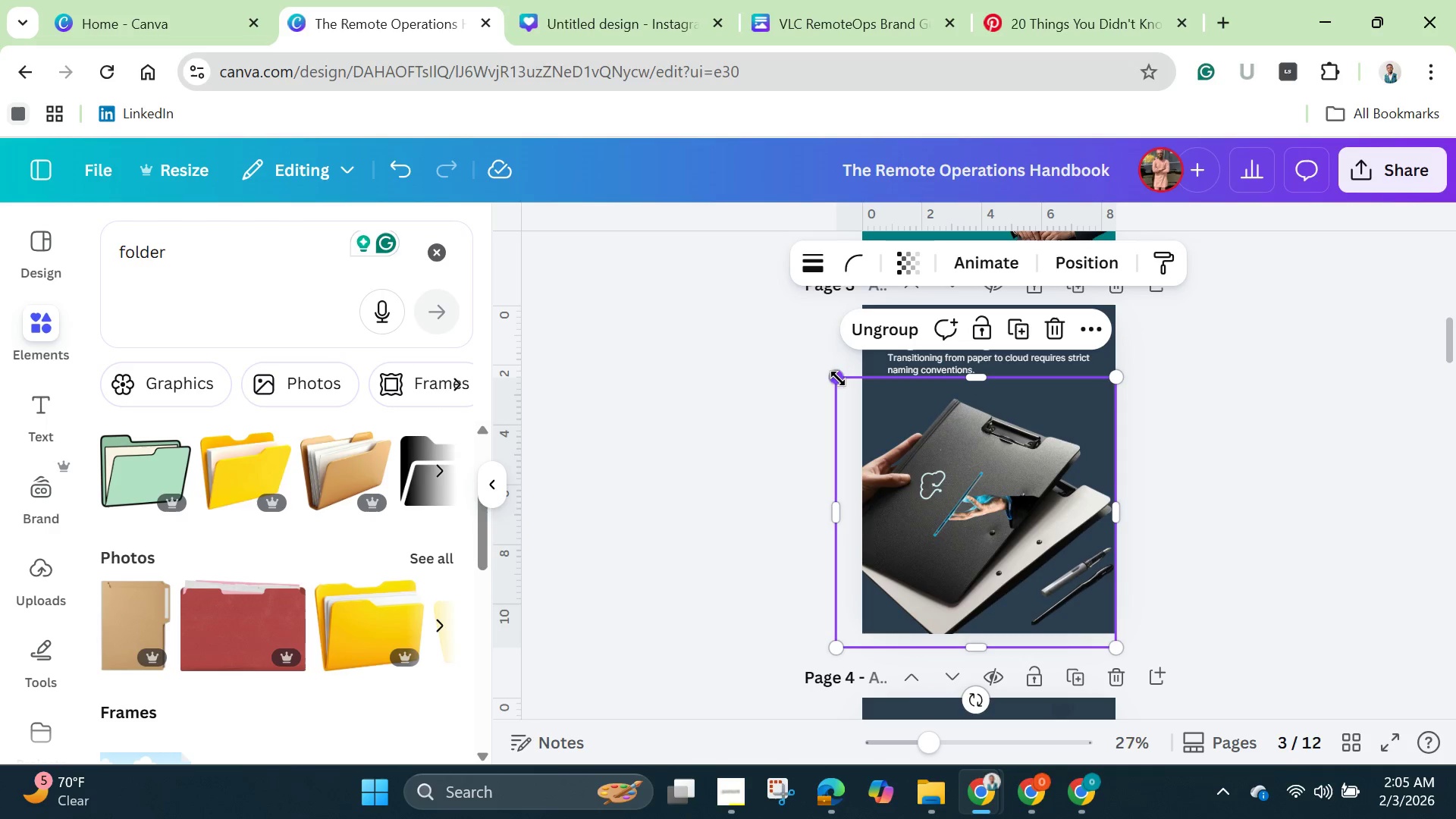 
left_click_drag(start_coordinate=[839, 378], to_coordinate=[864, 396])
 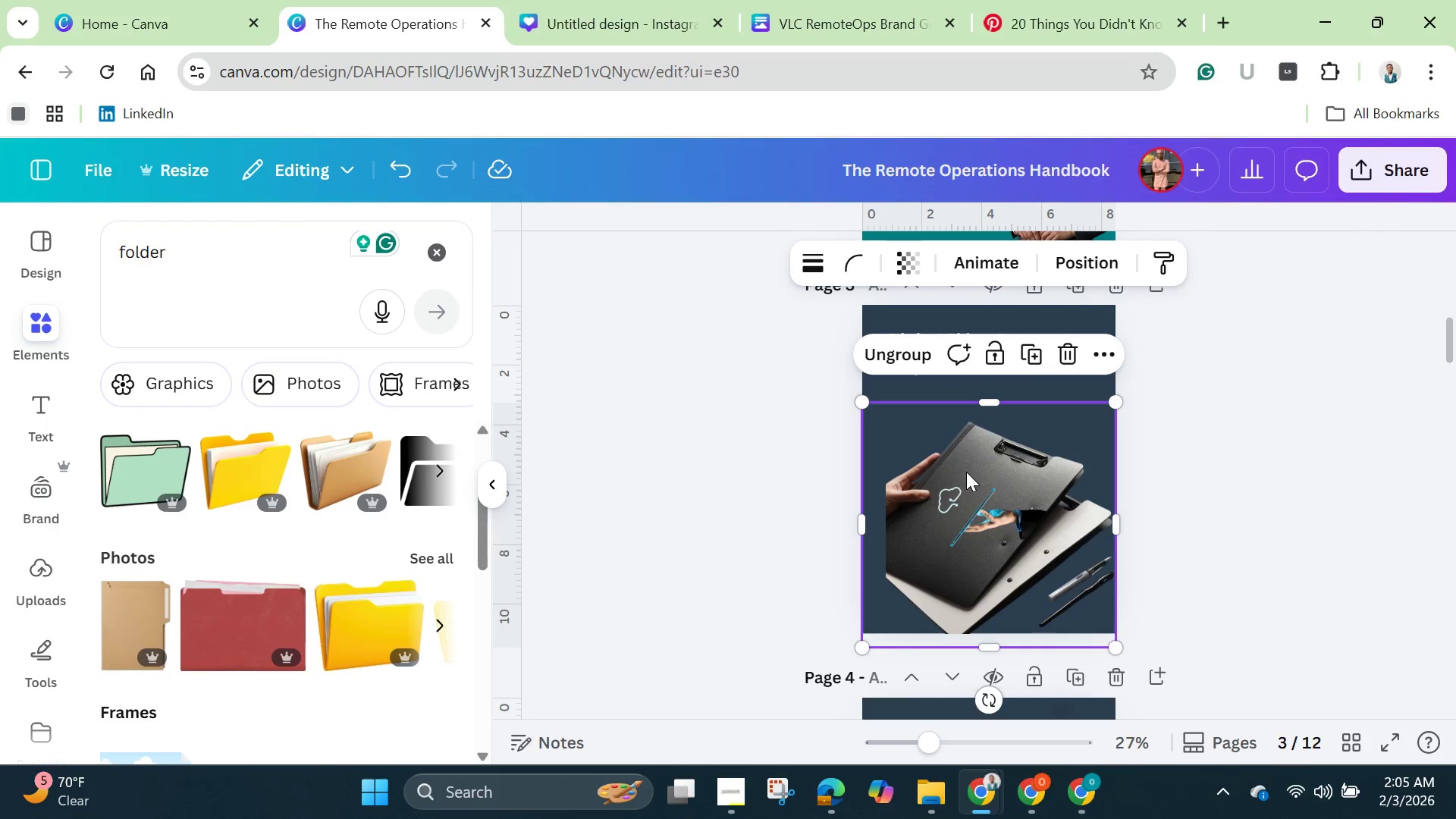 
left_click_drag(start_coordinate=[966, 472], to_coordinate=[945, 465])
 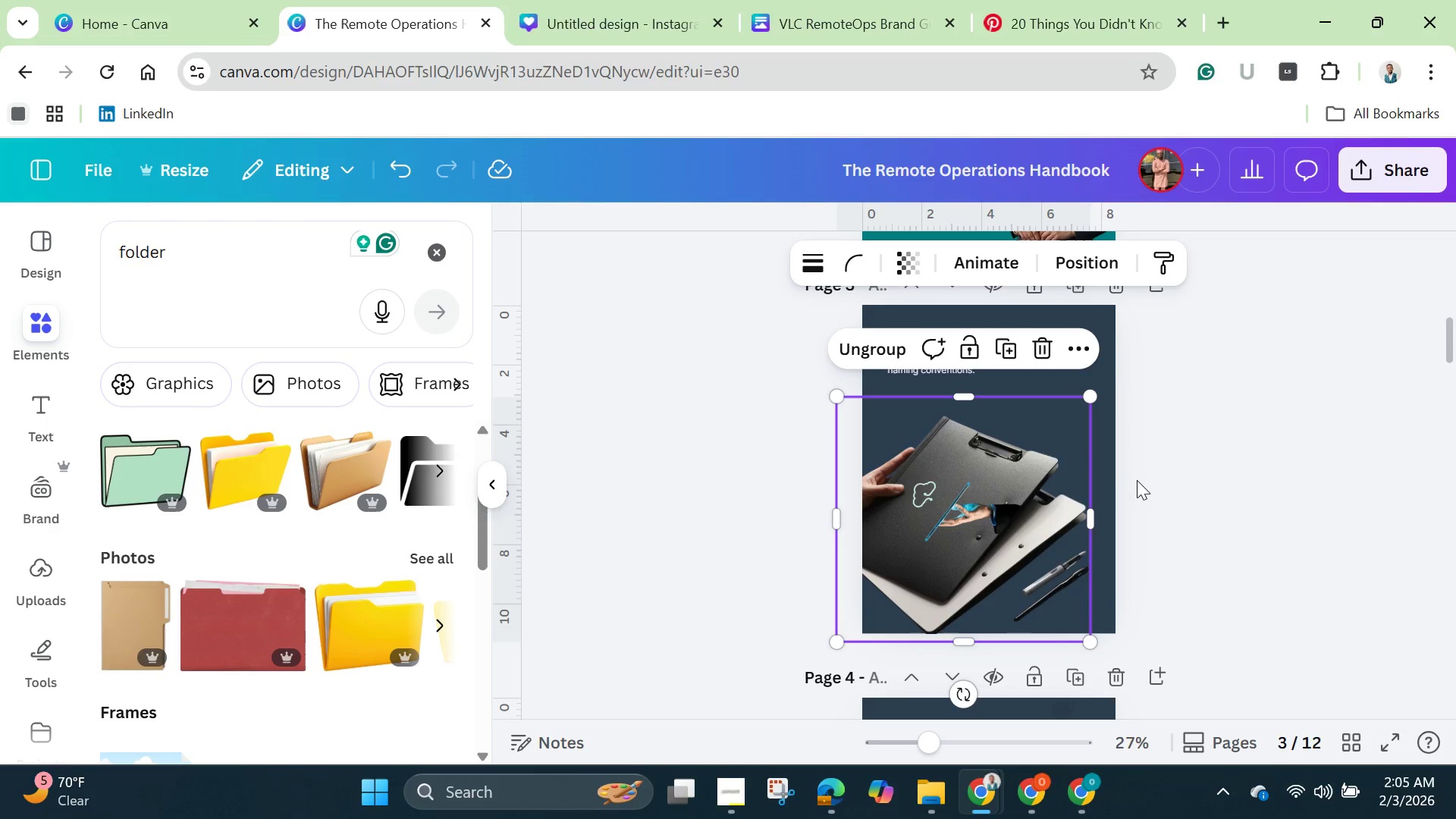 
left_click([1138, 480])
 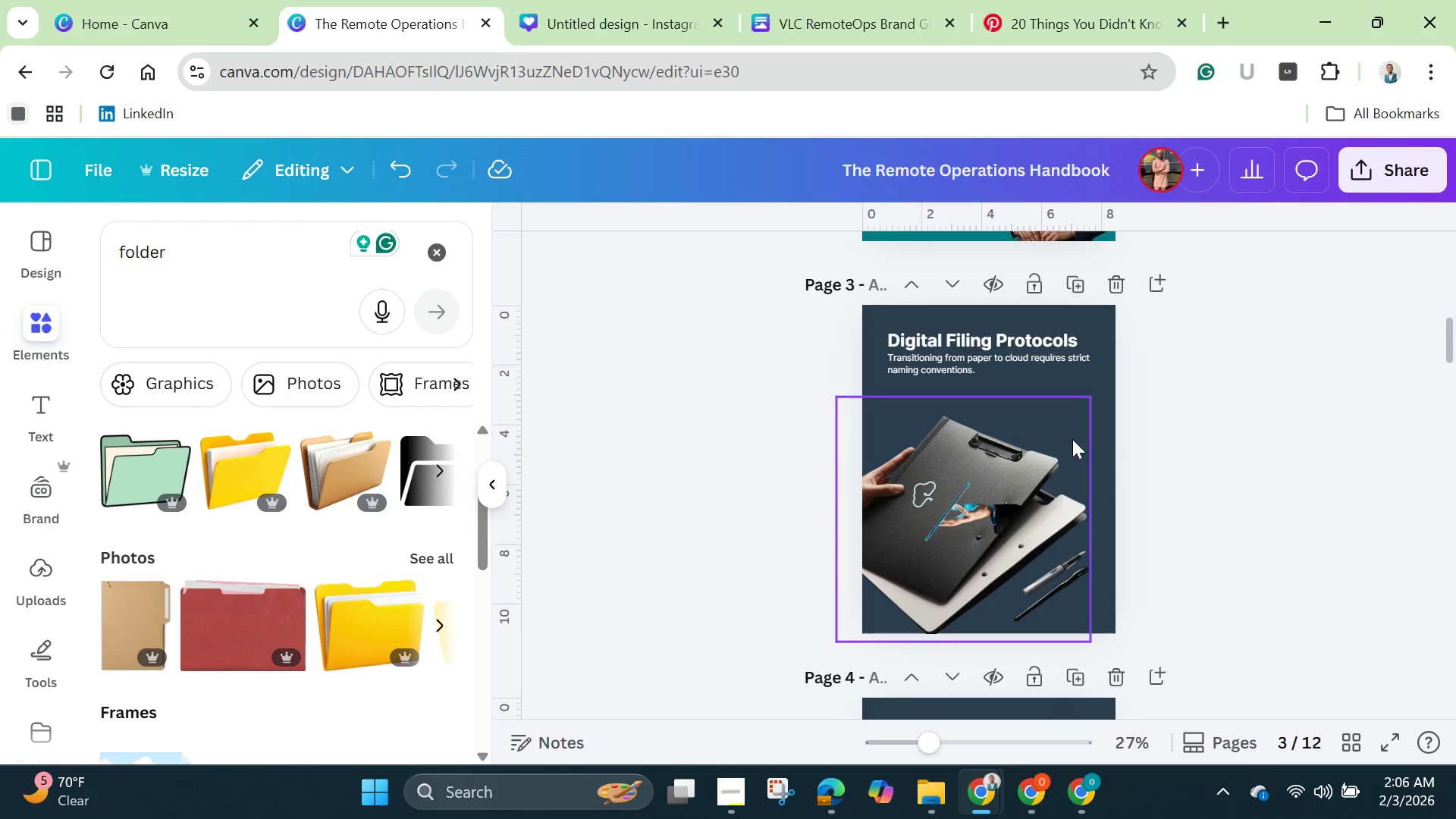 
double_click([990, 369])
 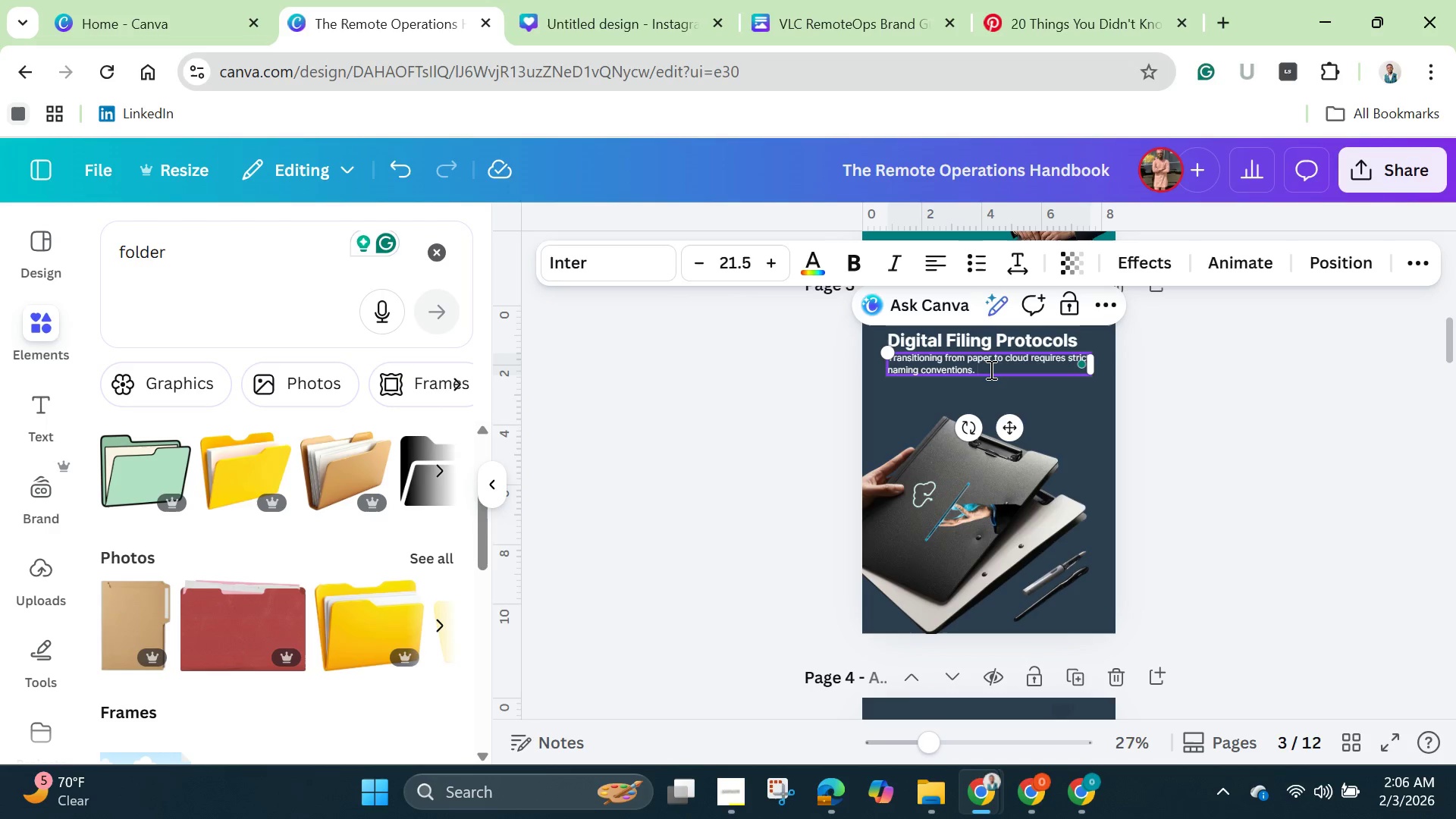 
wait(5.16)
 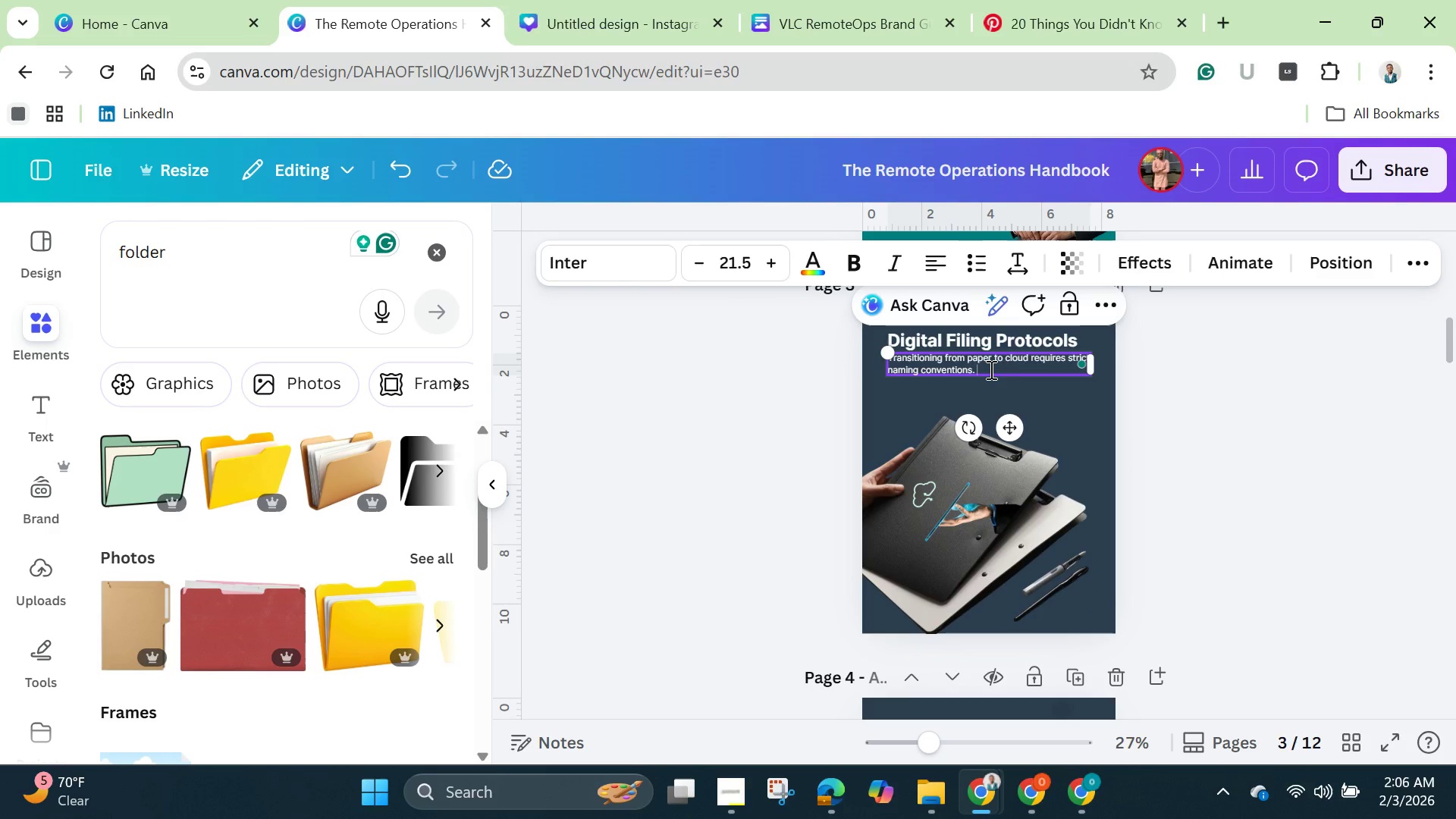 
hold_key(key=ShiftLeft, duration=0.34)
 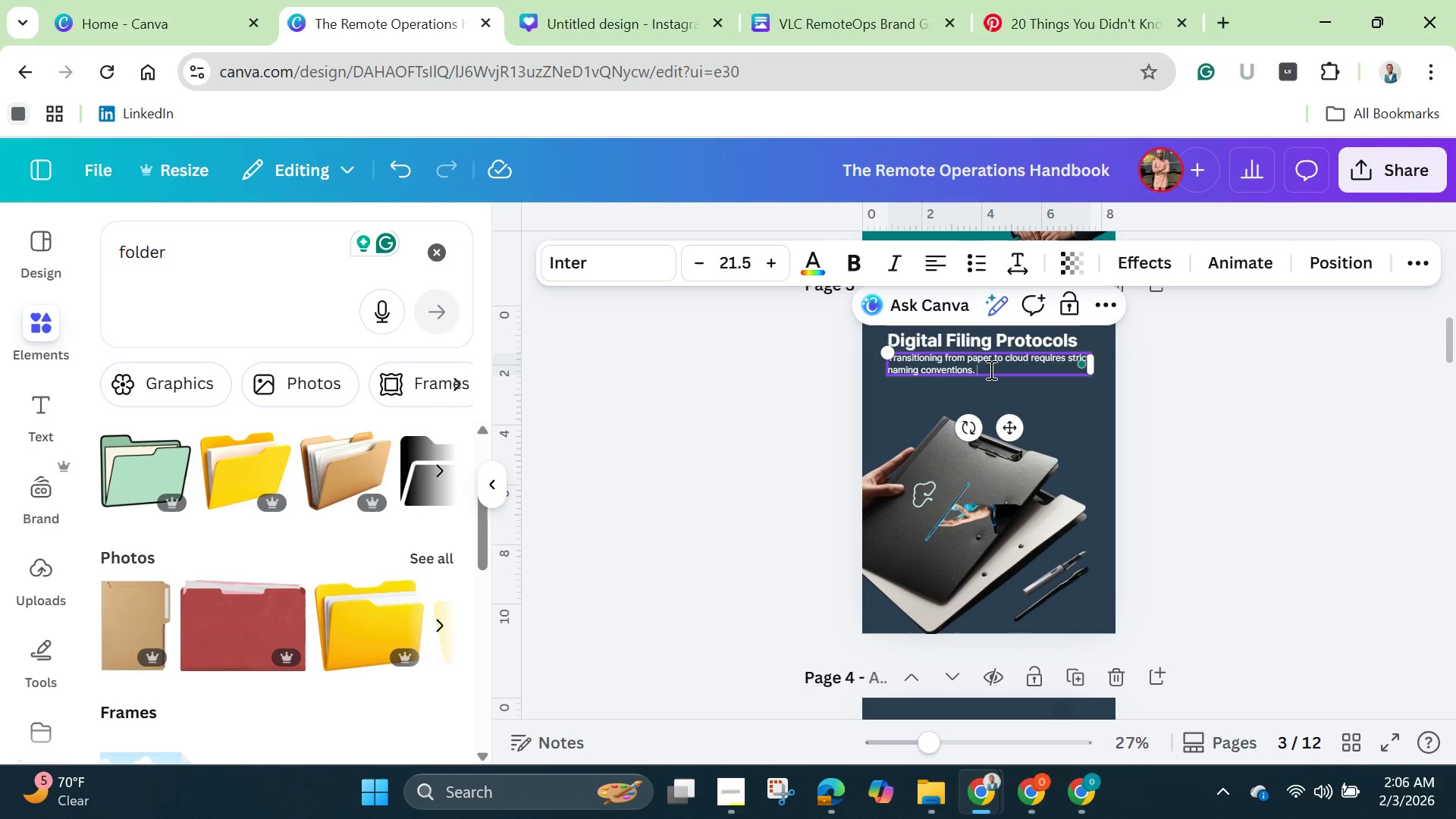 
type(use )
key(Backspace)
key(Backspace)
key(Backspace)
key(Backspace)
type(Use the Clien)
 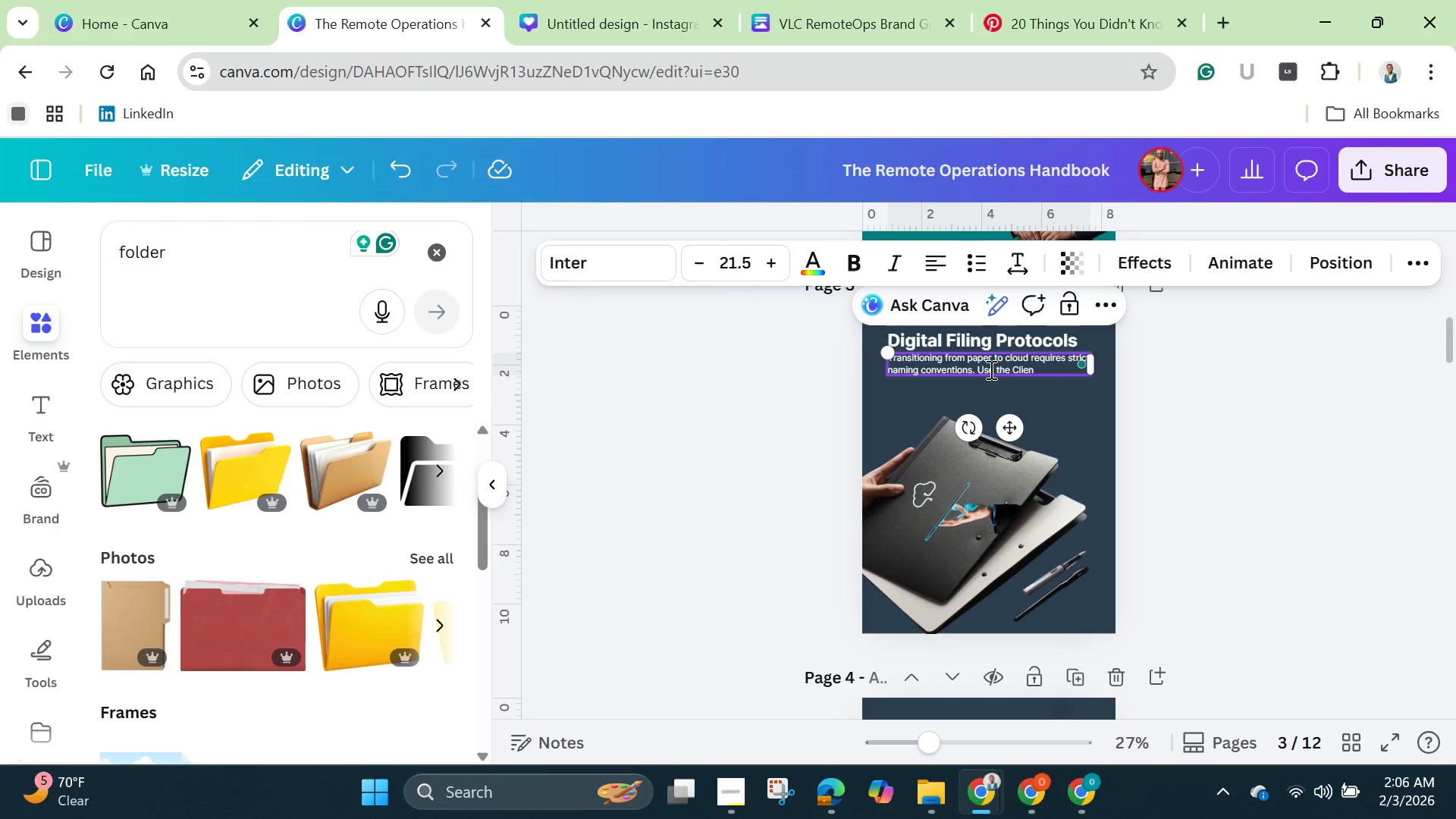 
wait(6.88)
 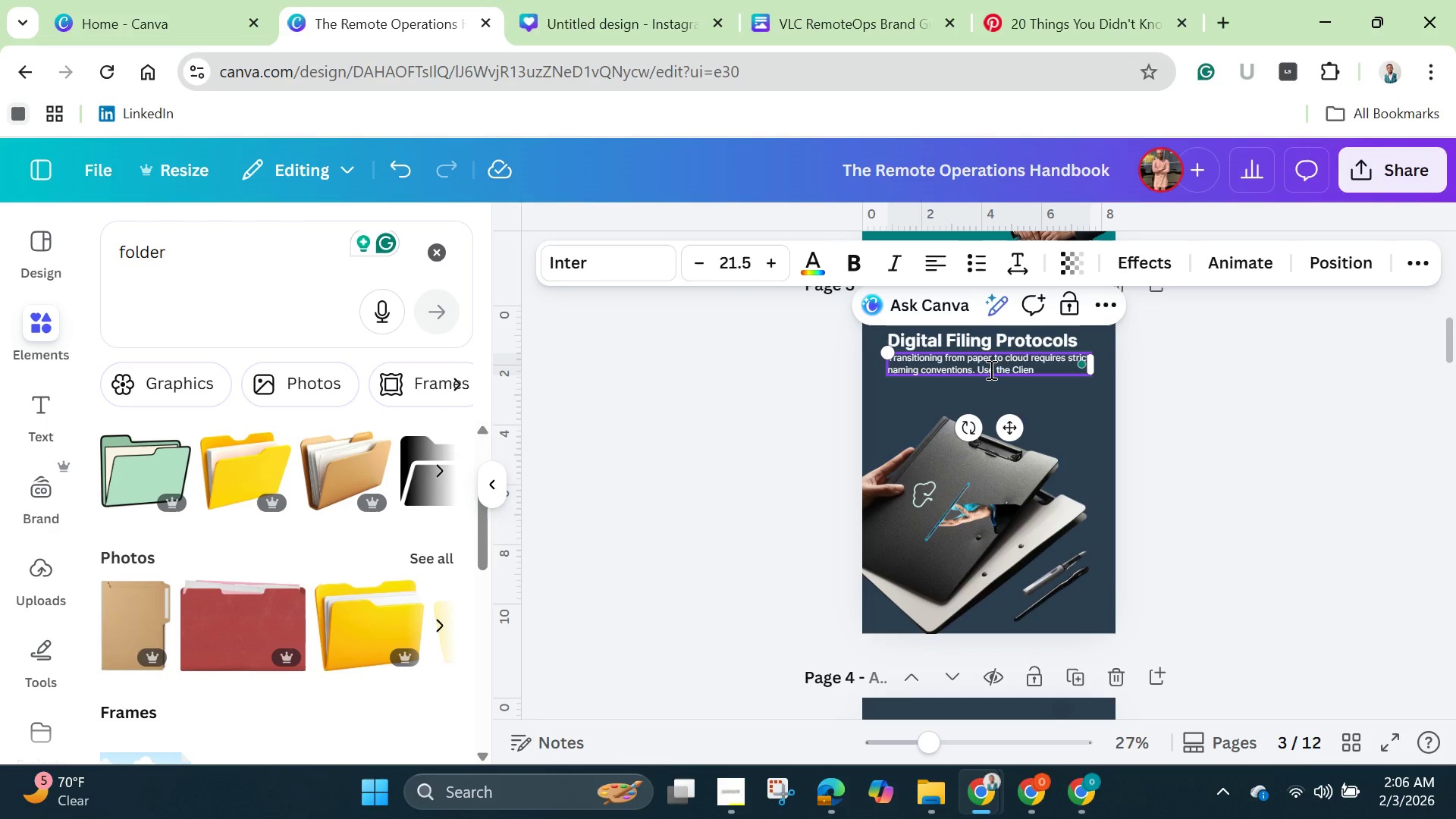 
key(T)
 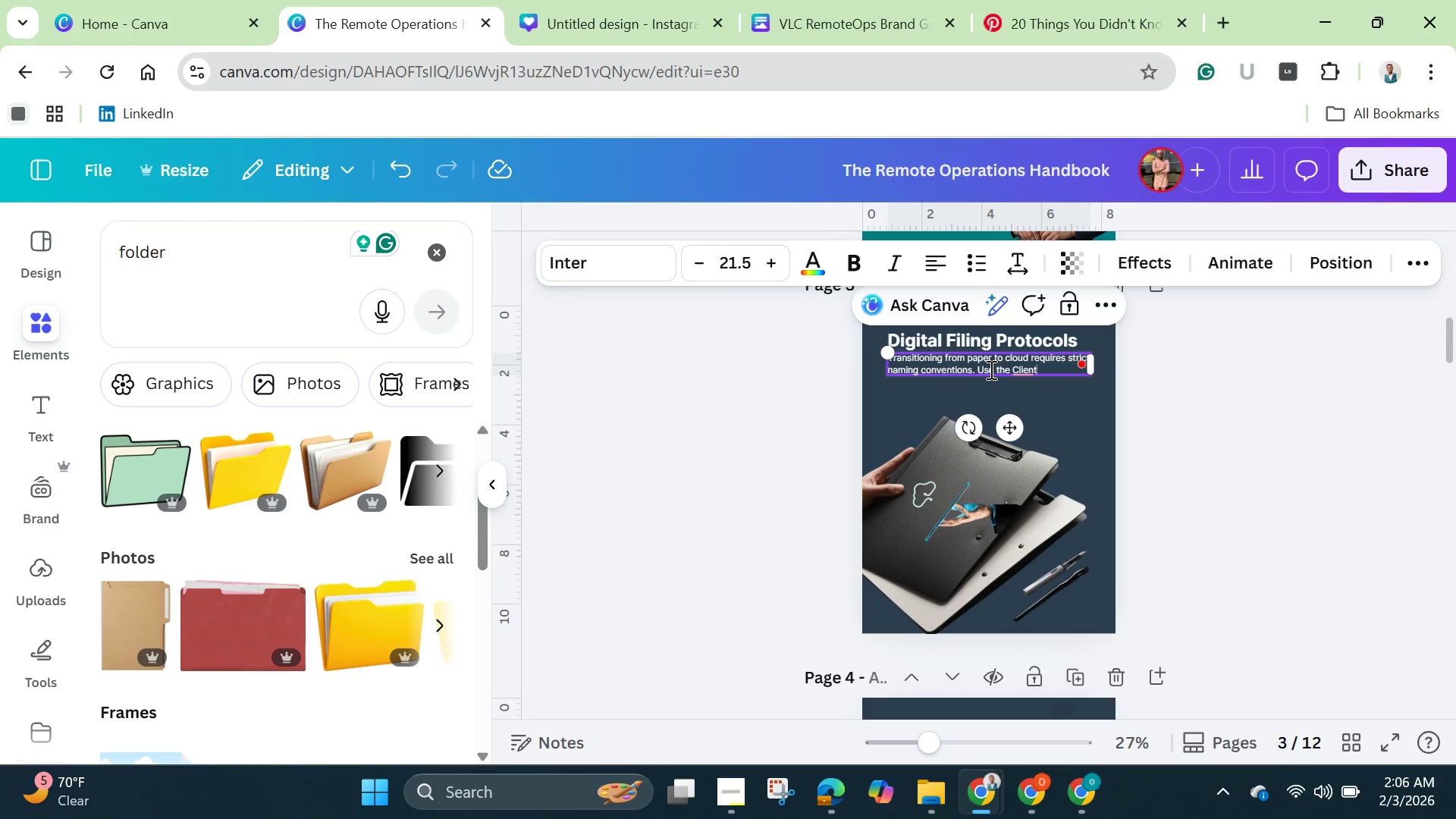 
key(Space)
 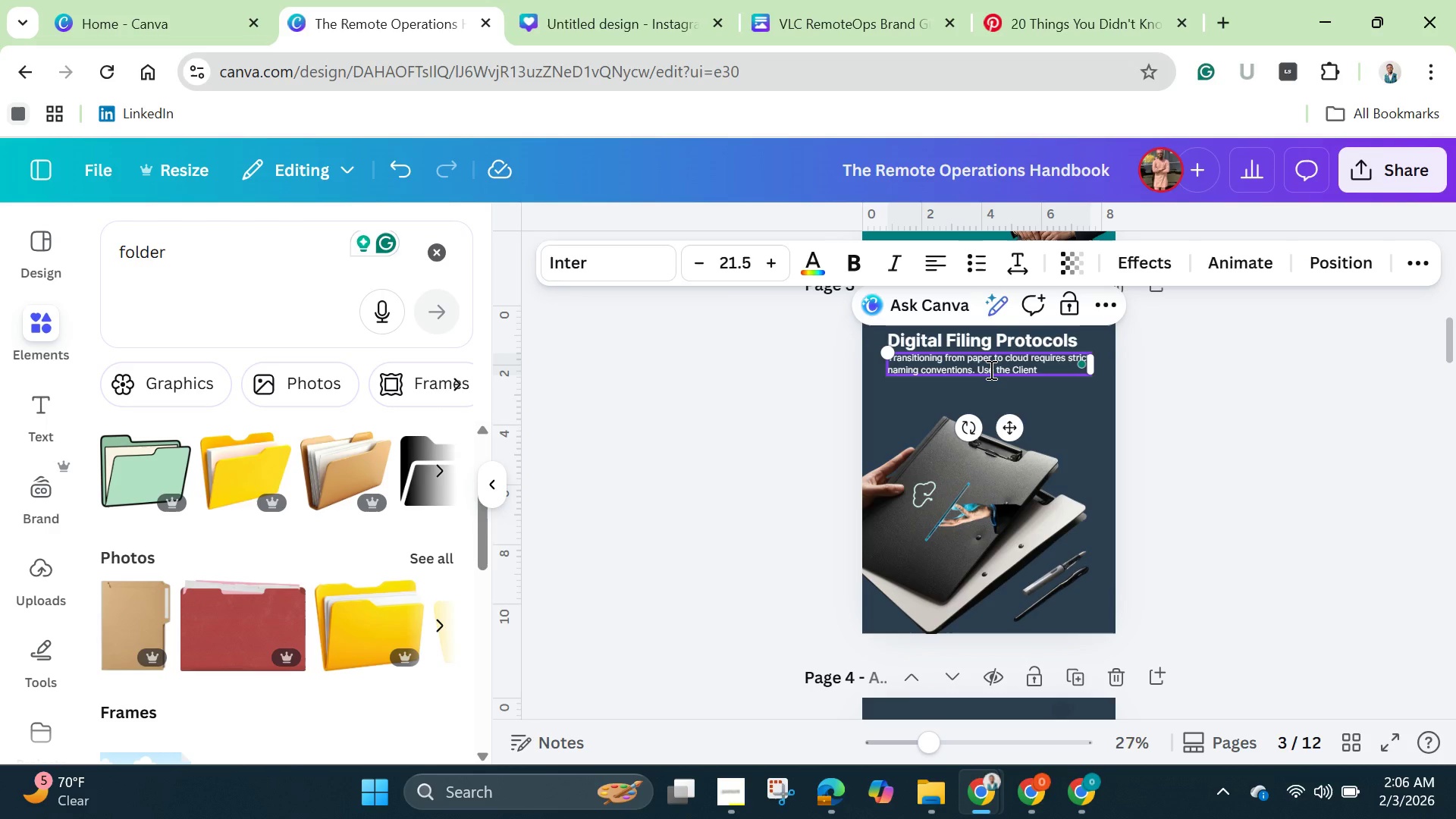 
key(Backspace)
 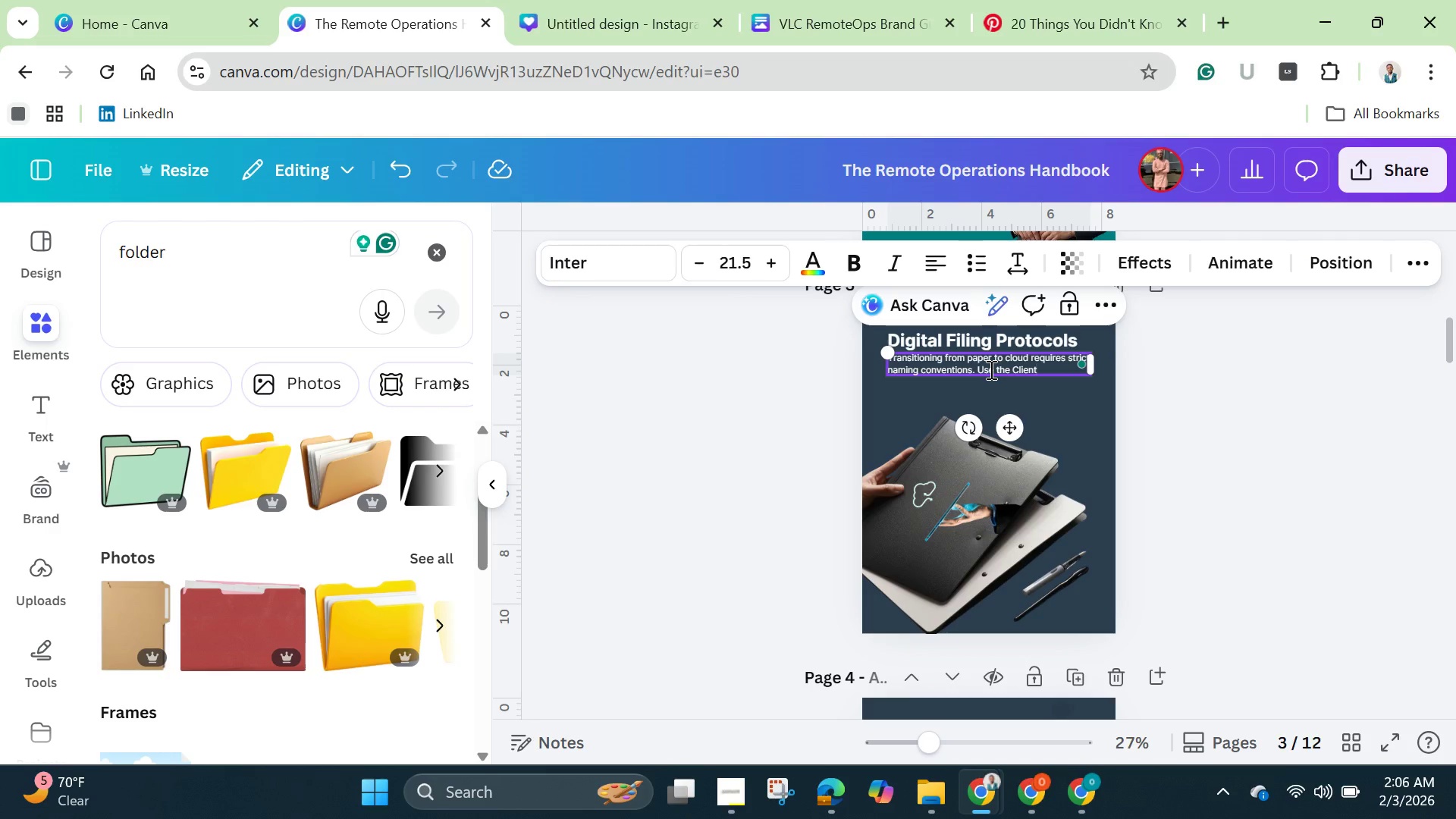 
type(ID)
 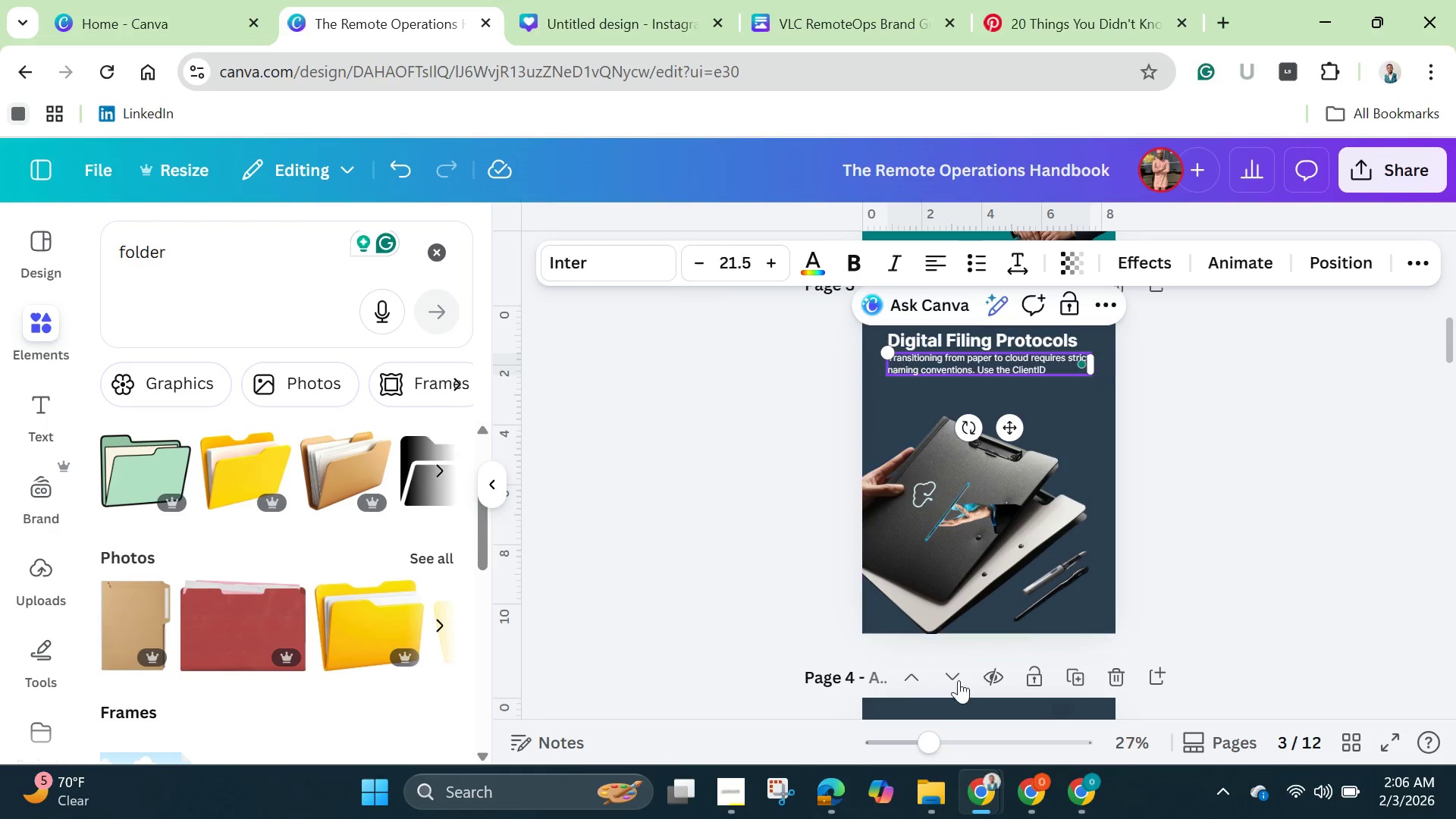 
left_click_drag(start_coordinate=[931, 741], to_coordinate=[993, 758])
 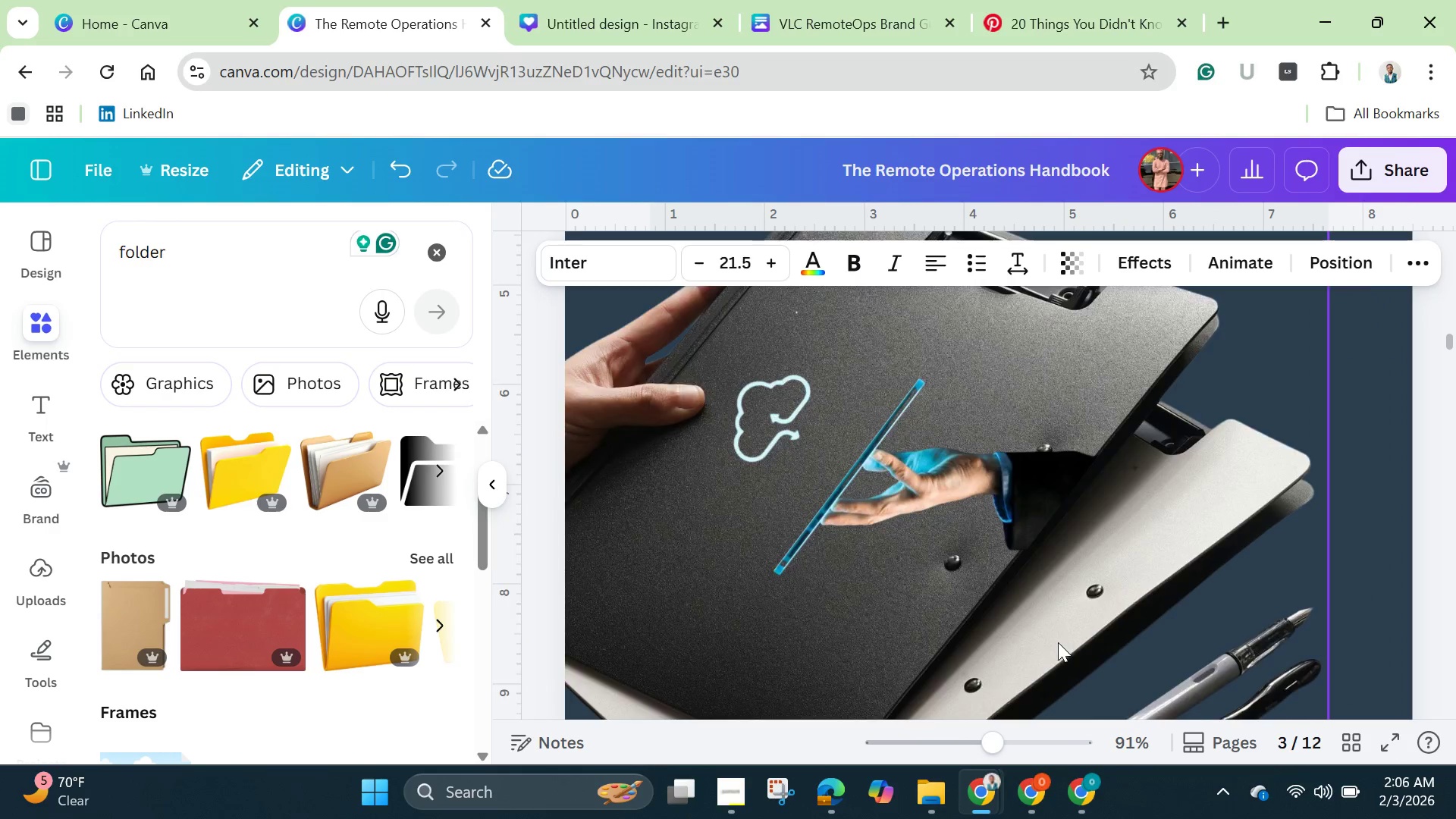 
scroll: coordinate [1058, 642], scroll_direction: up, amount: 1.0
 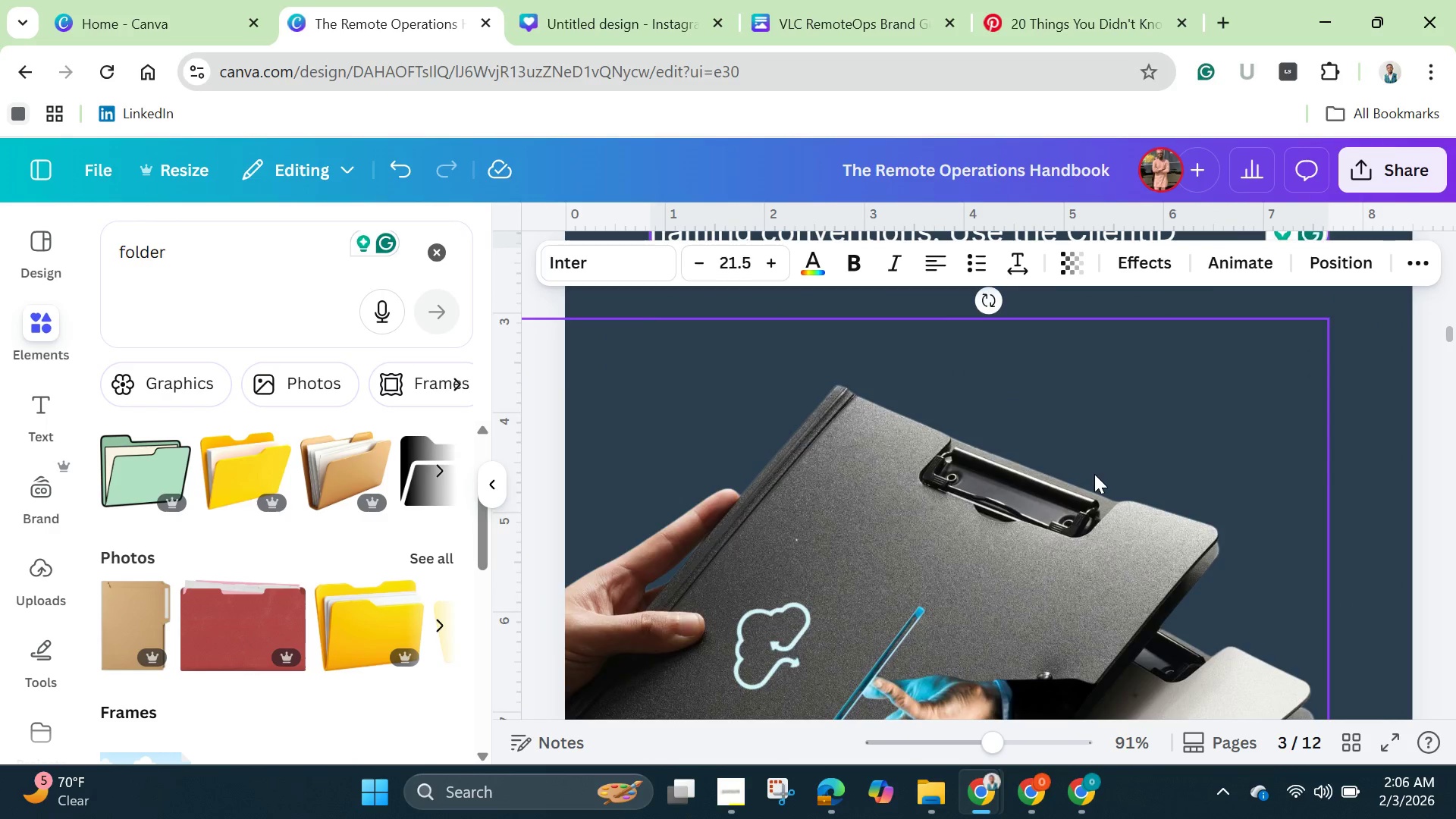 
scroll: coordinate [1094, 474], scroll_direction: none, amount: 0.0
 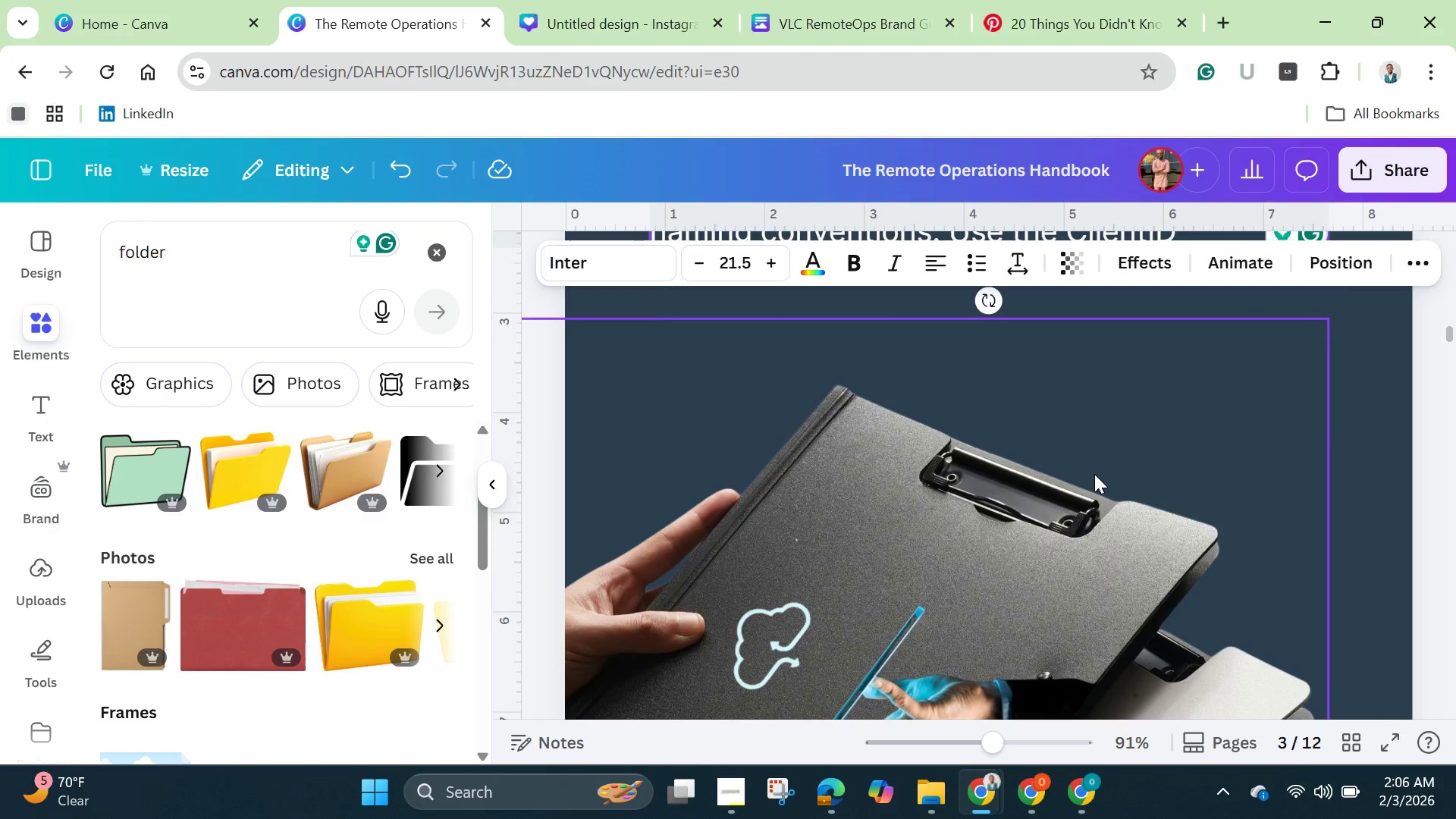 
scroll: coordinate [1094, 474], scroll_direction: up, amount: 2.0
 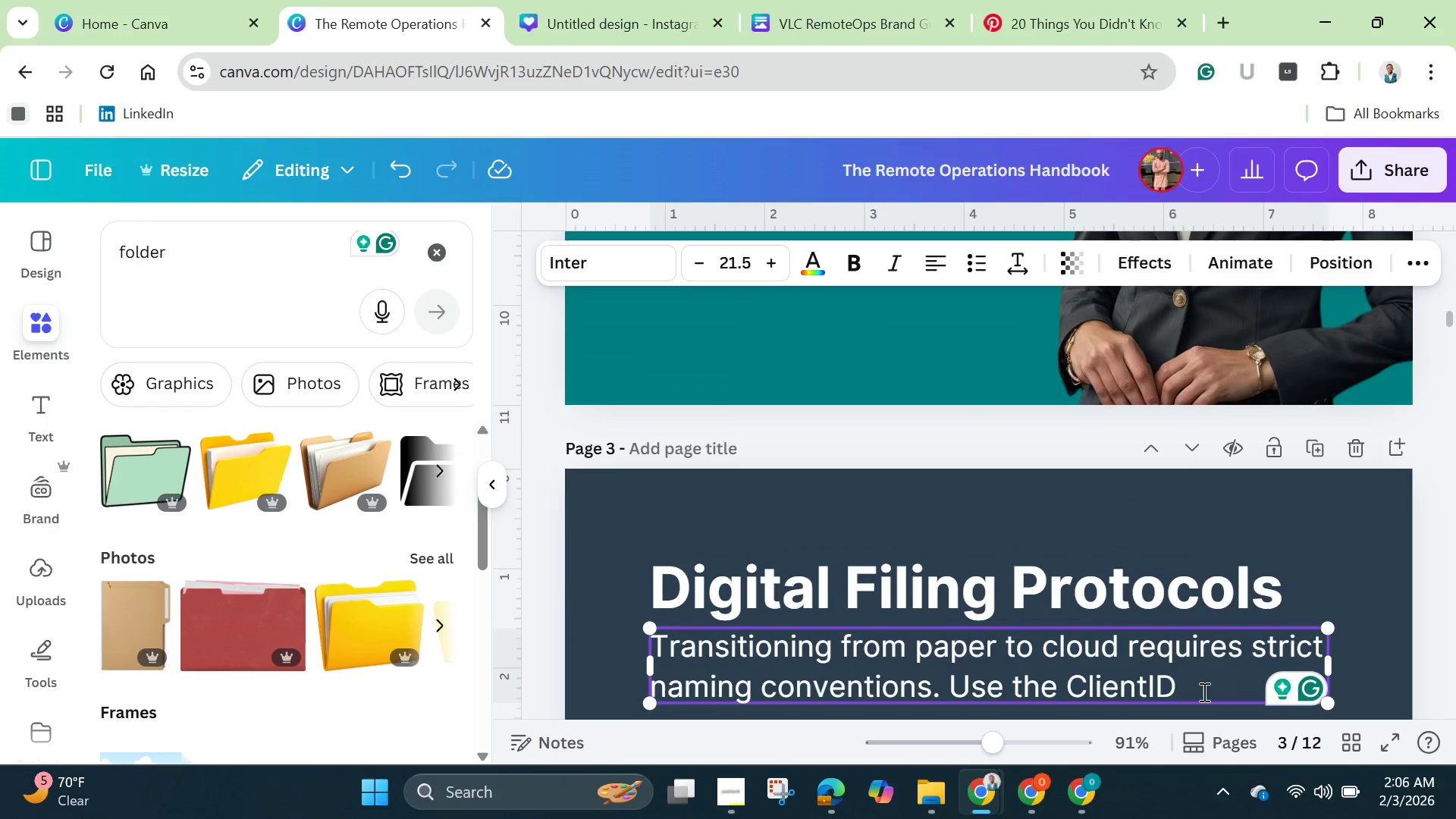 
left_click([1193, 692])
 